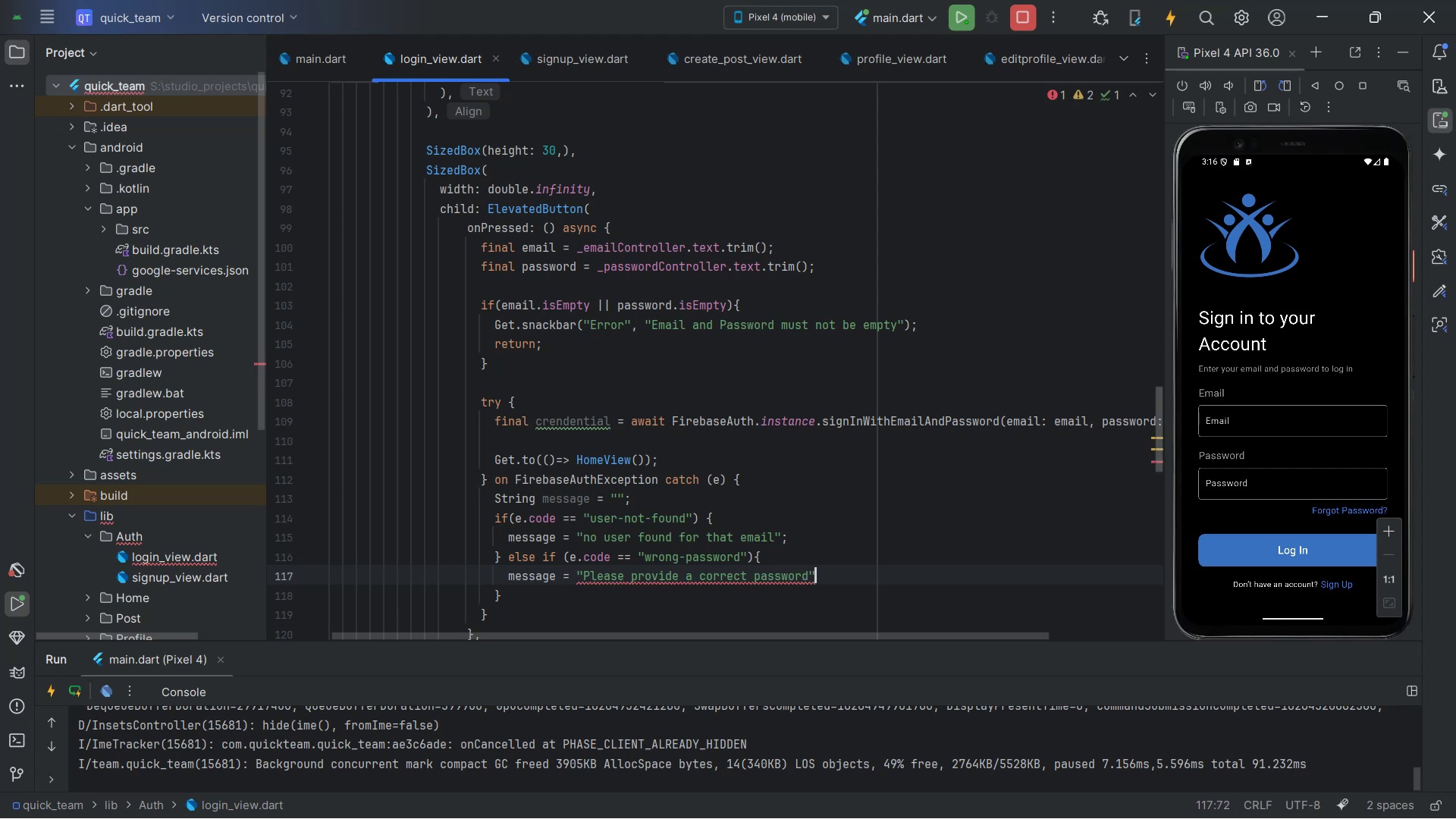 
key(ArrowRight)
 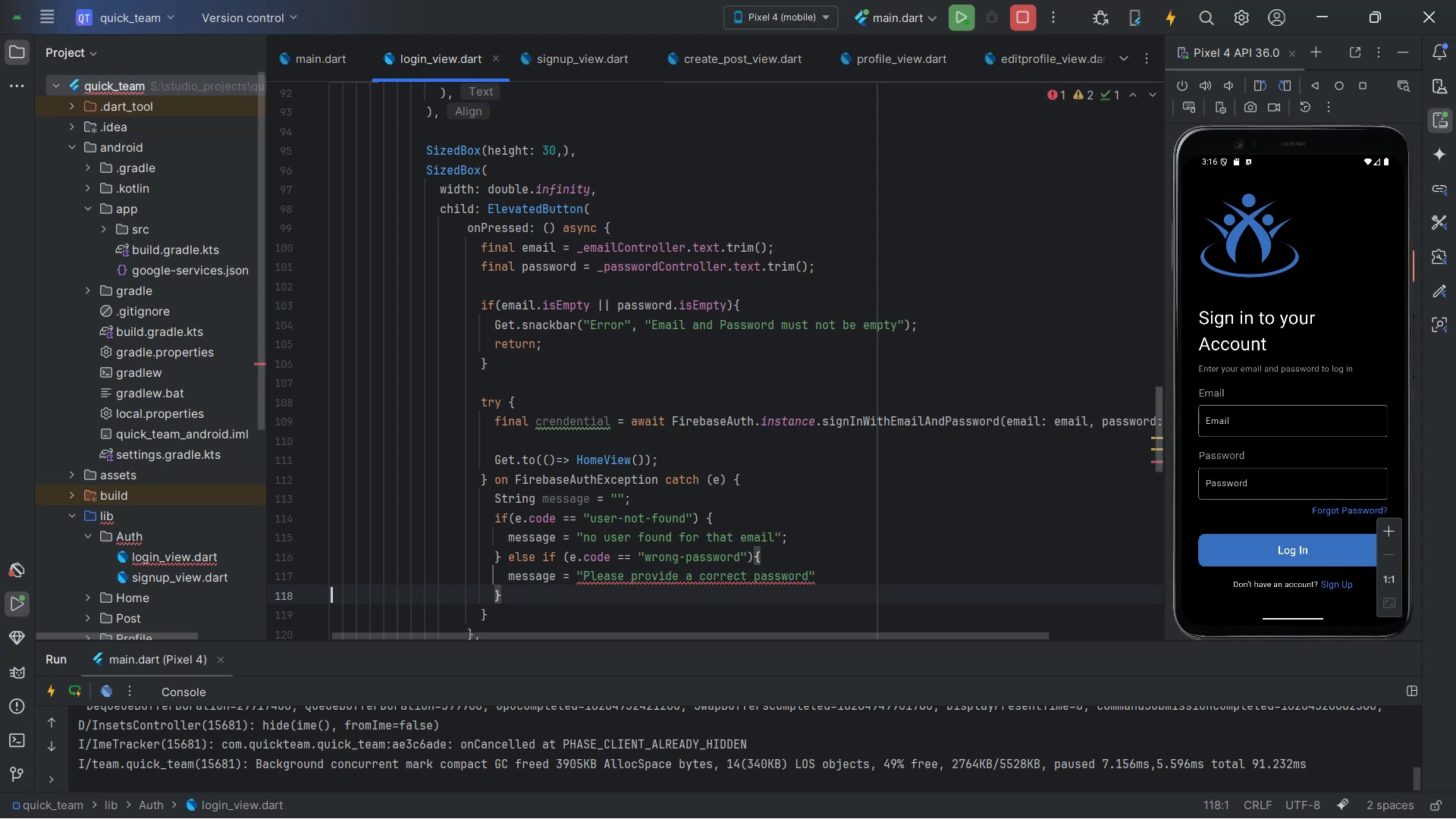 
hold_key(key=ArrowLeft, duration=0.32)
 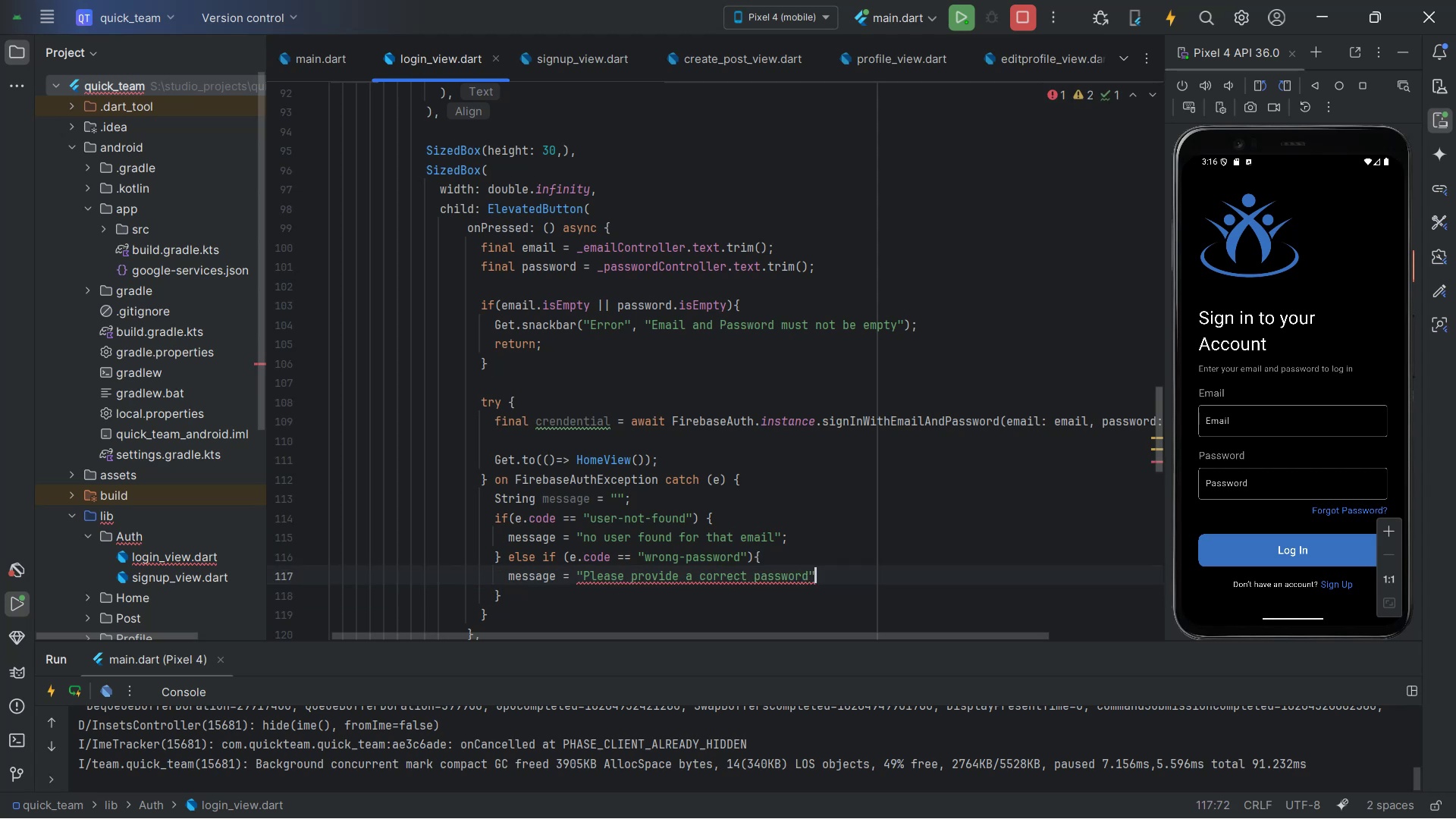 
key(Semicolon)
 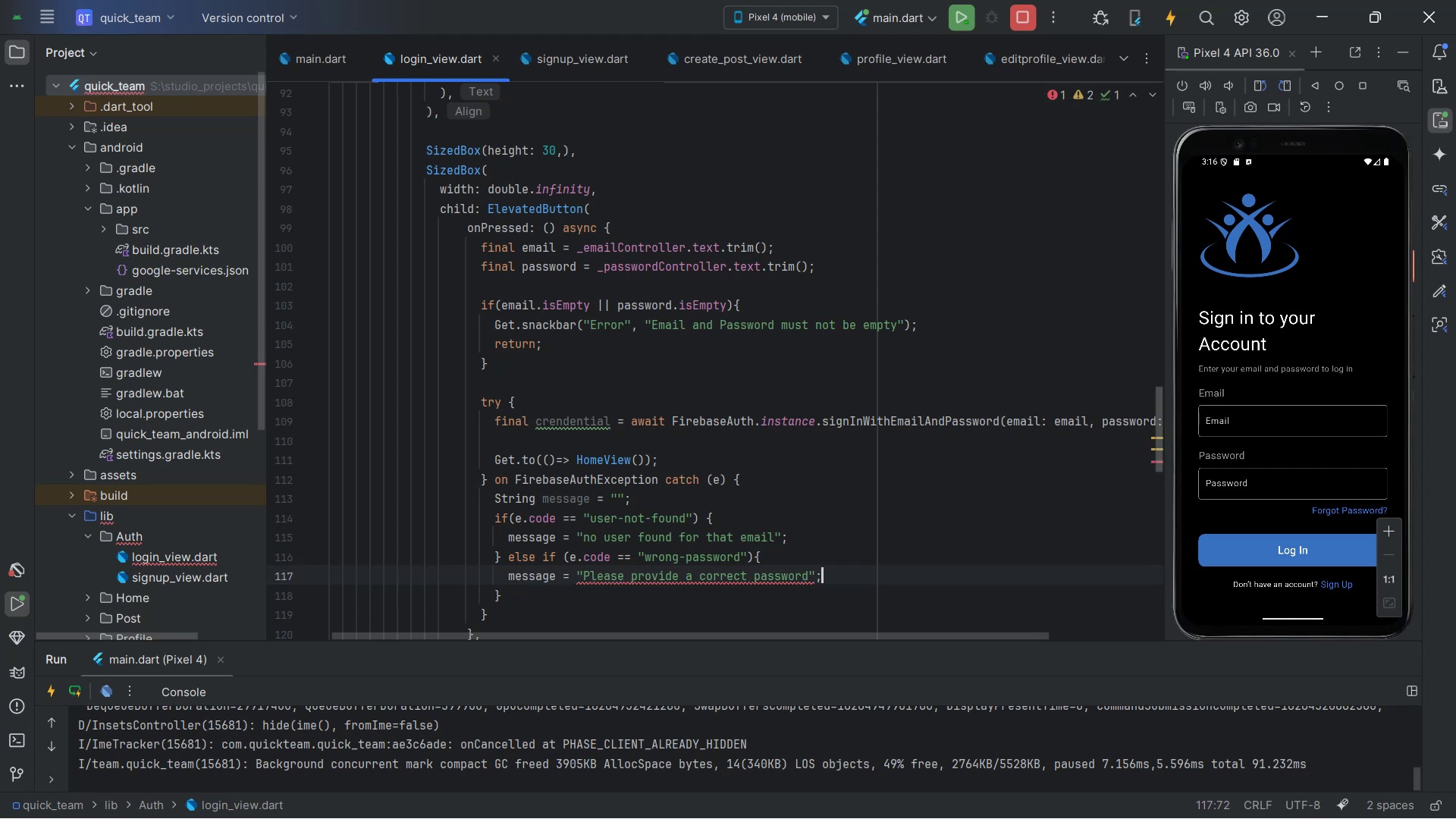 
key(Enter)
 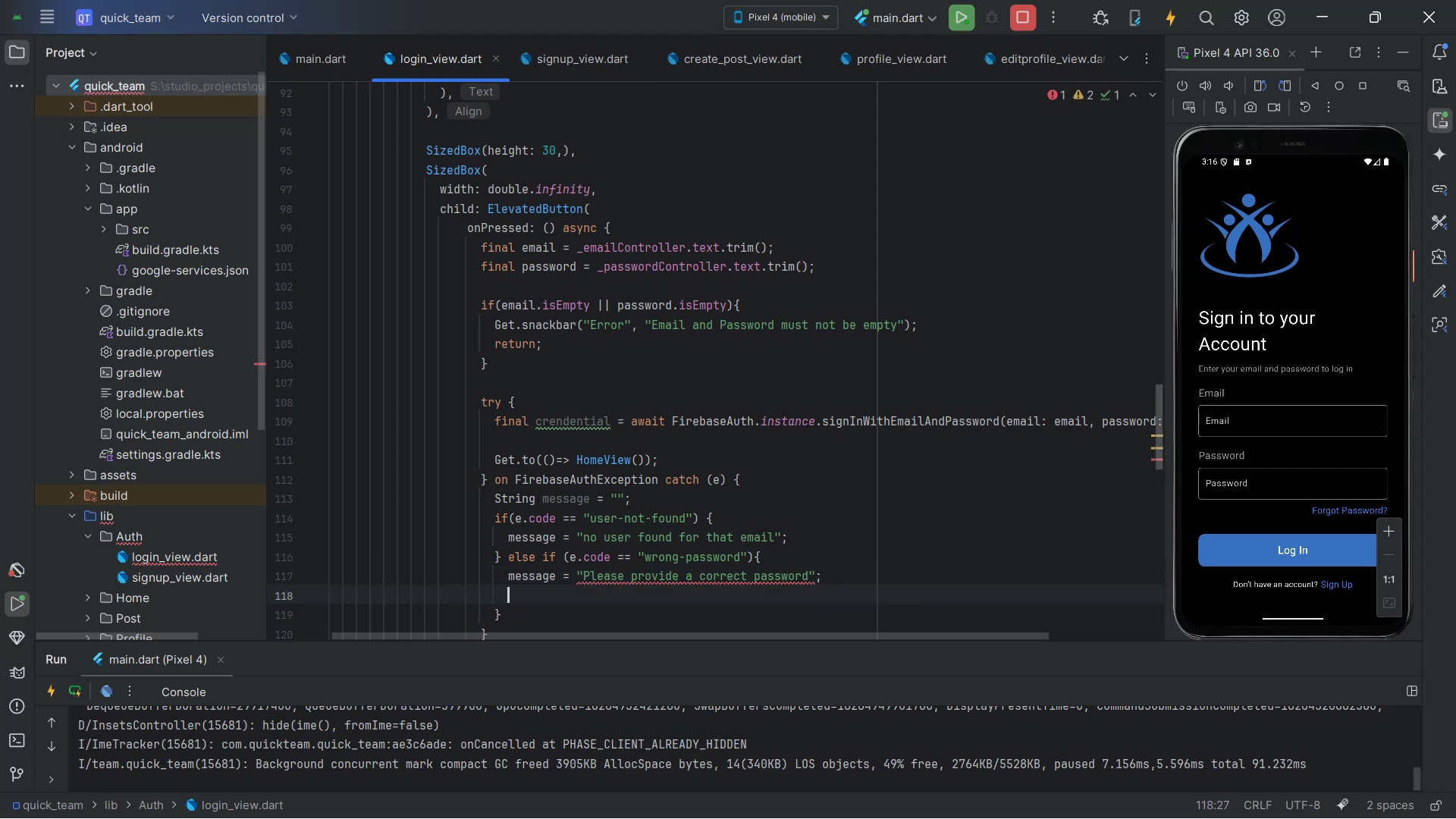 
key(Backspace)
 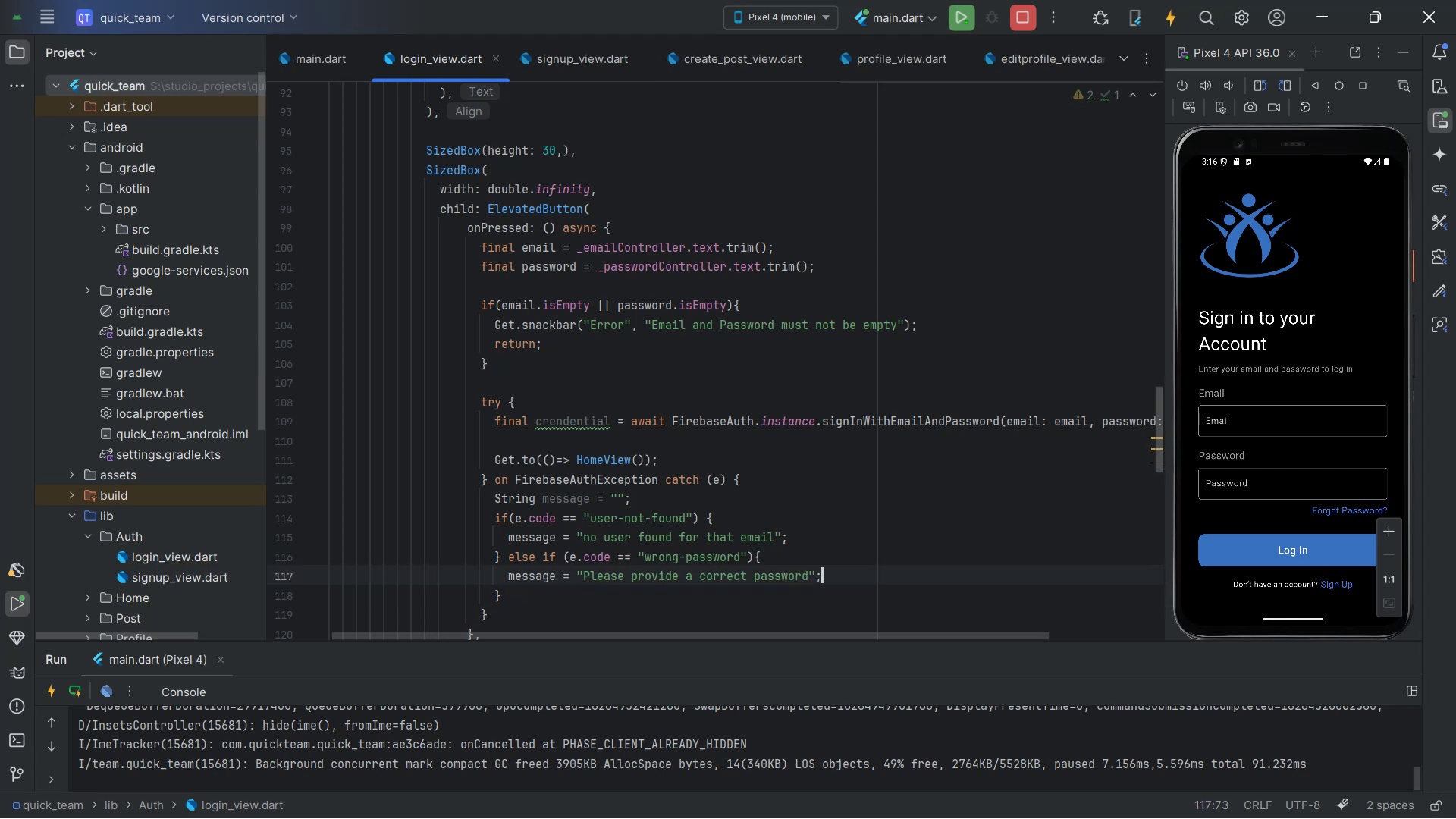 
key(ArrowDown)
 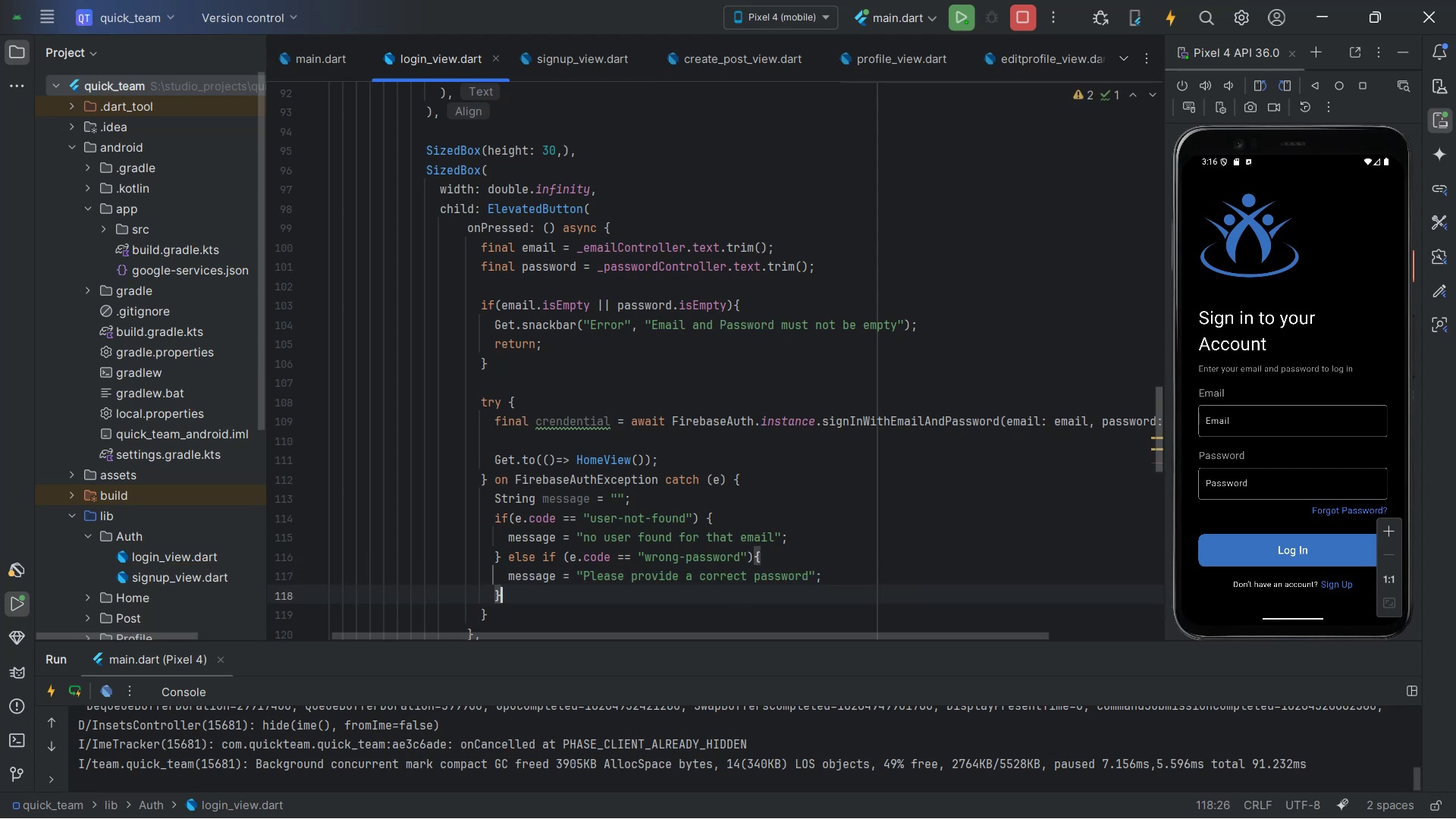 
type( else)
 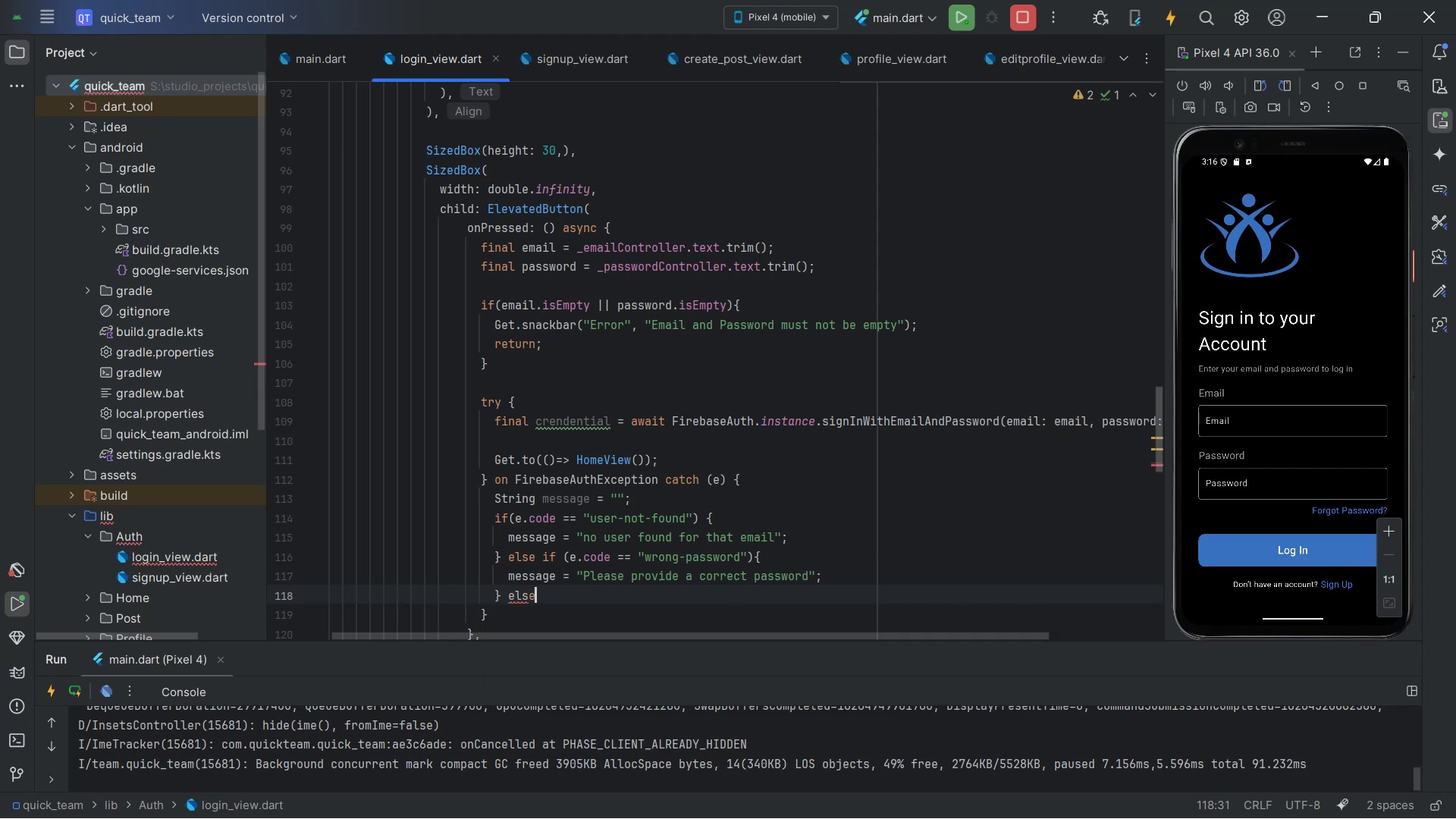 
key(Alt+AltLeft)
 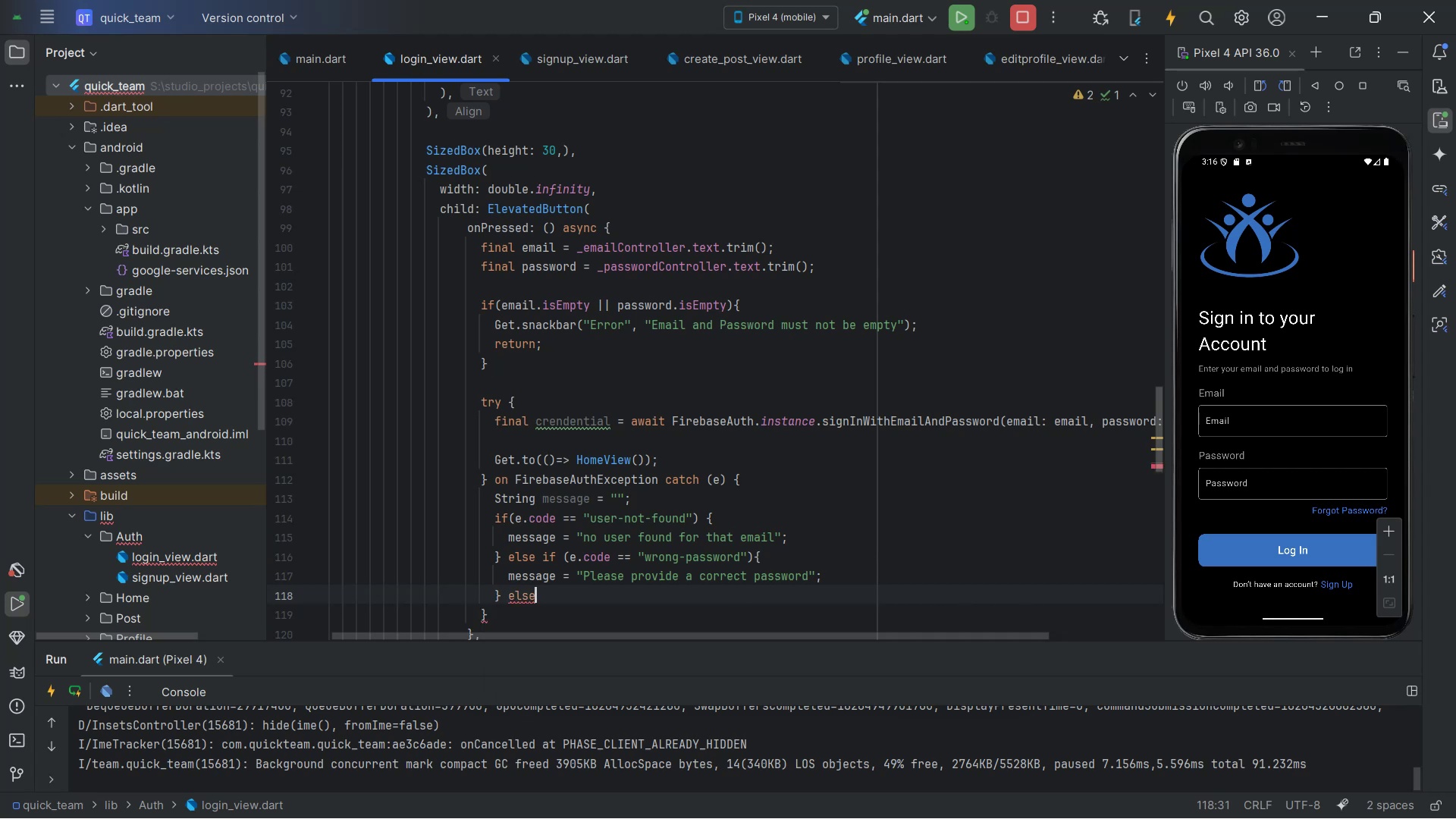 
key(Alt+Tab)
 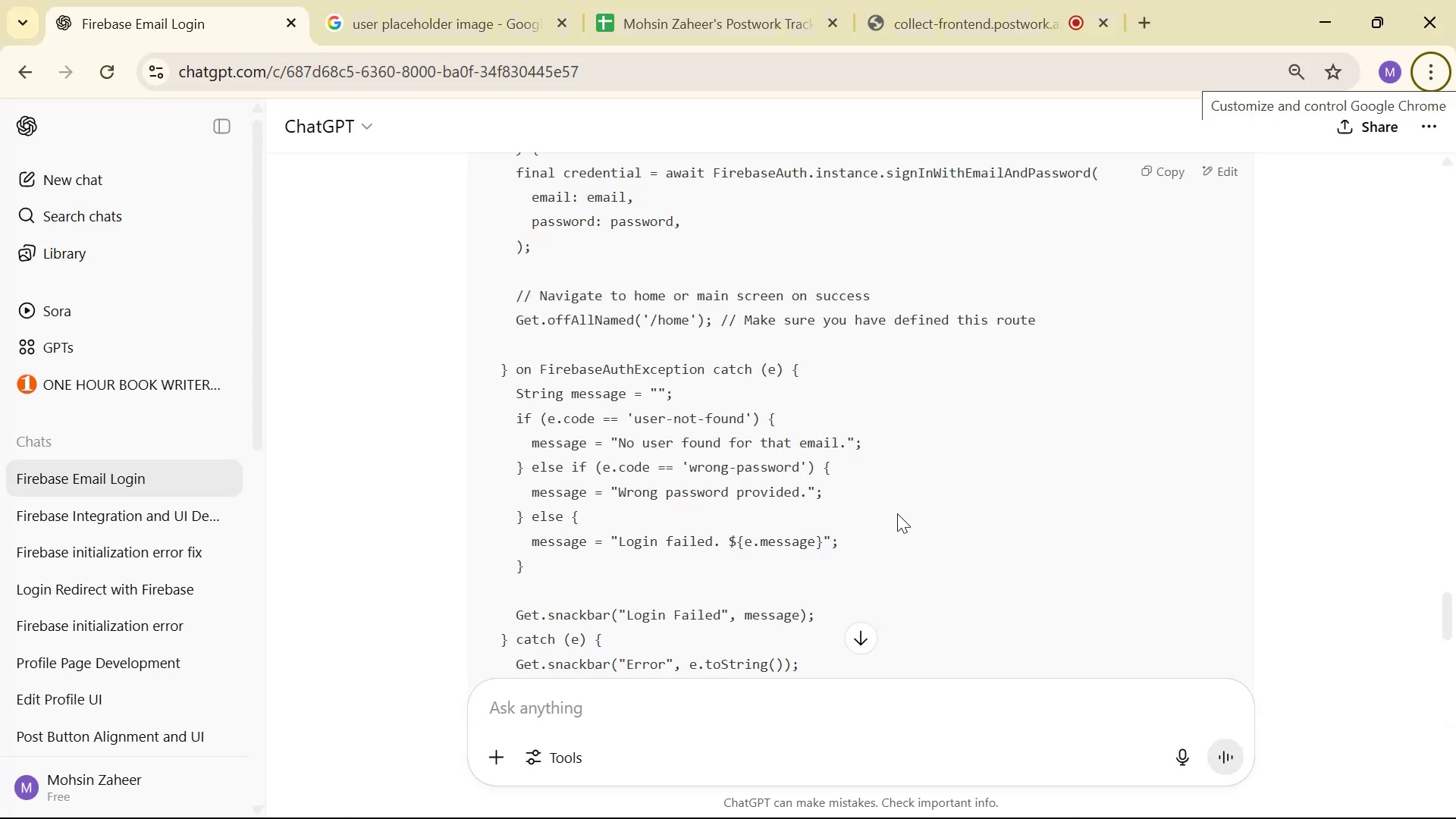 
key(Alt+AltLeft)
 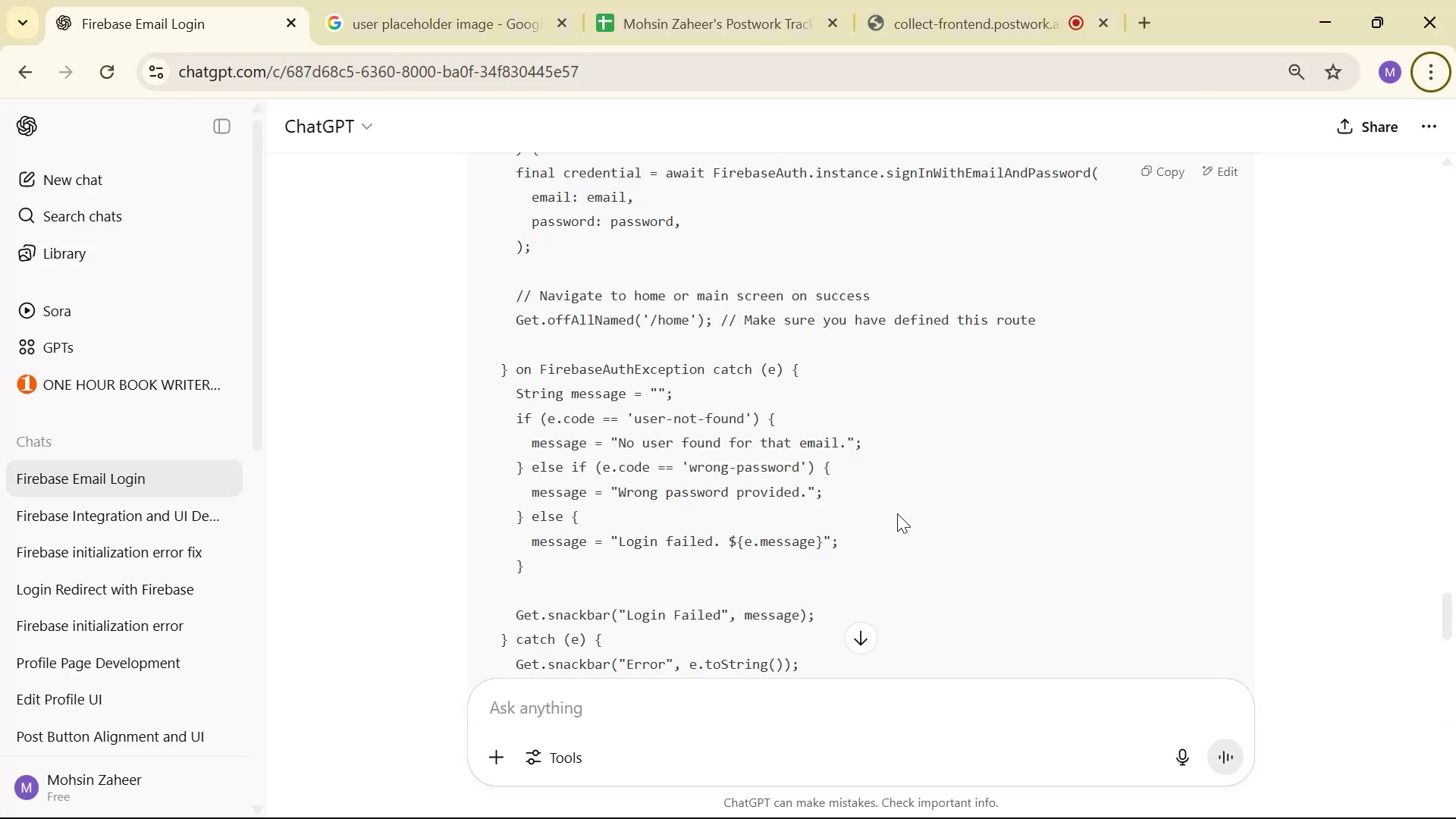 
key(Alt+Tab)
 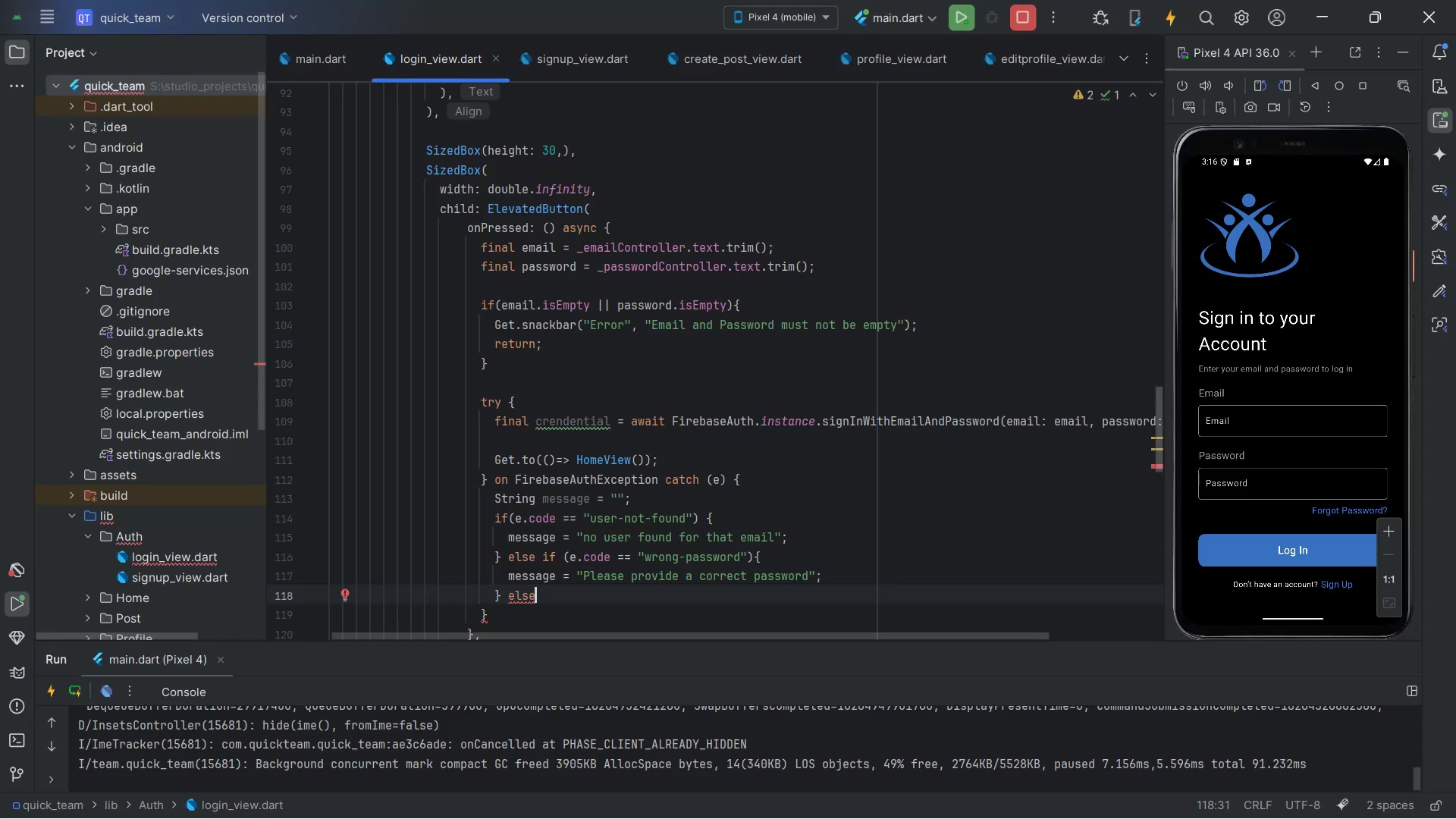 
key(Space)
 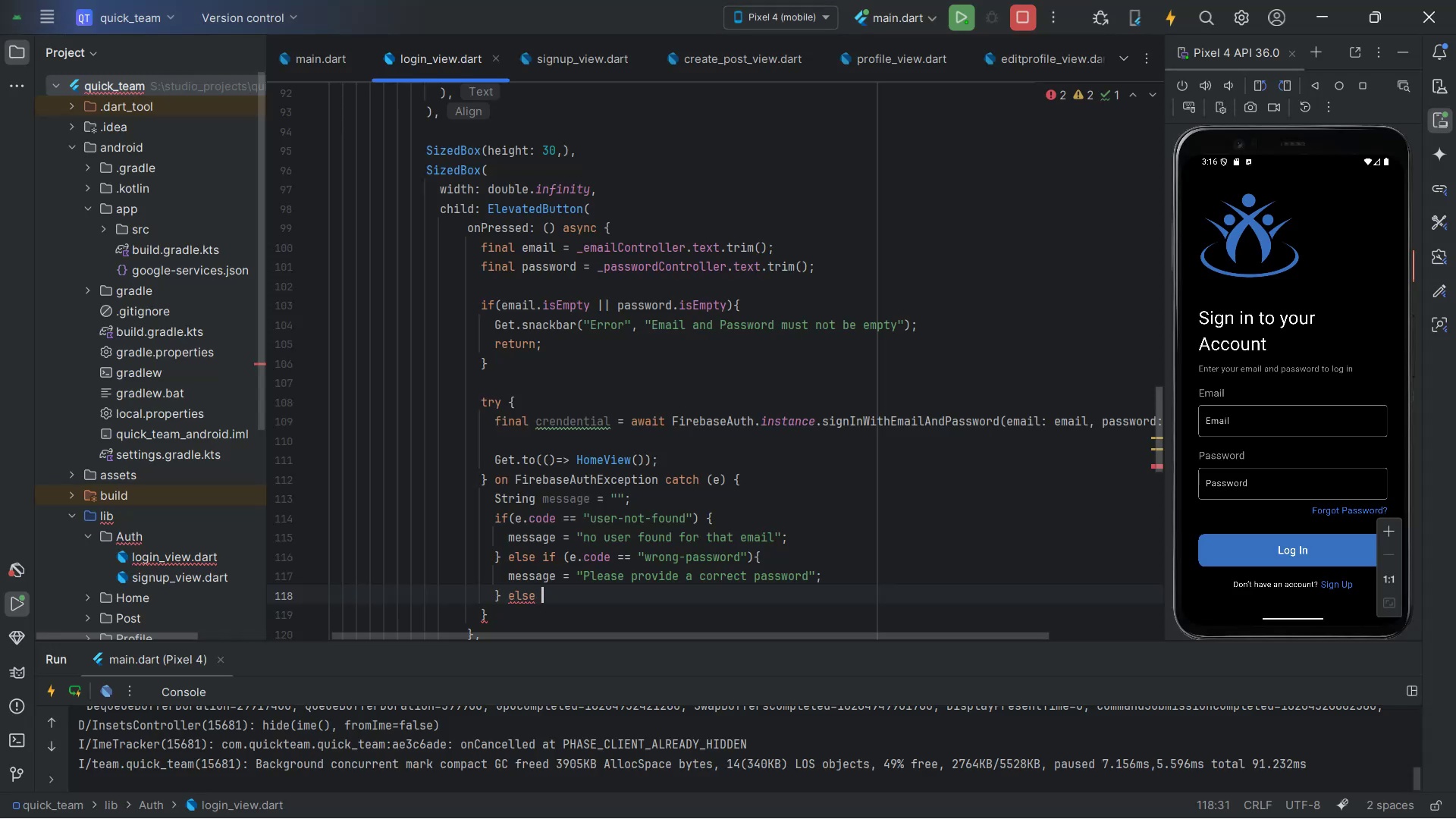 
key(Shift+ShiftLeft)
 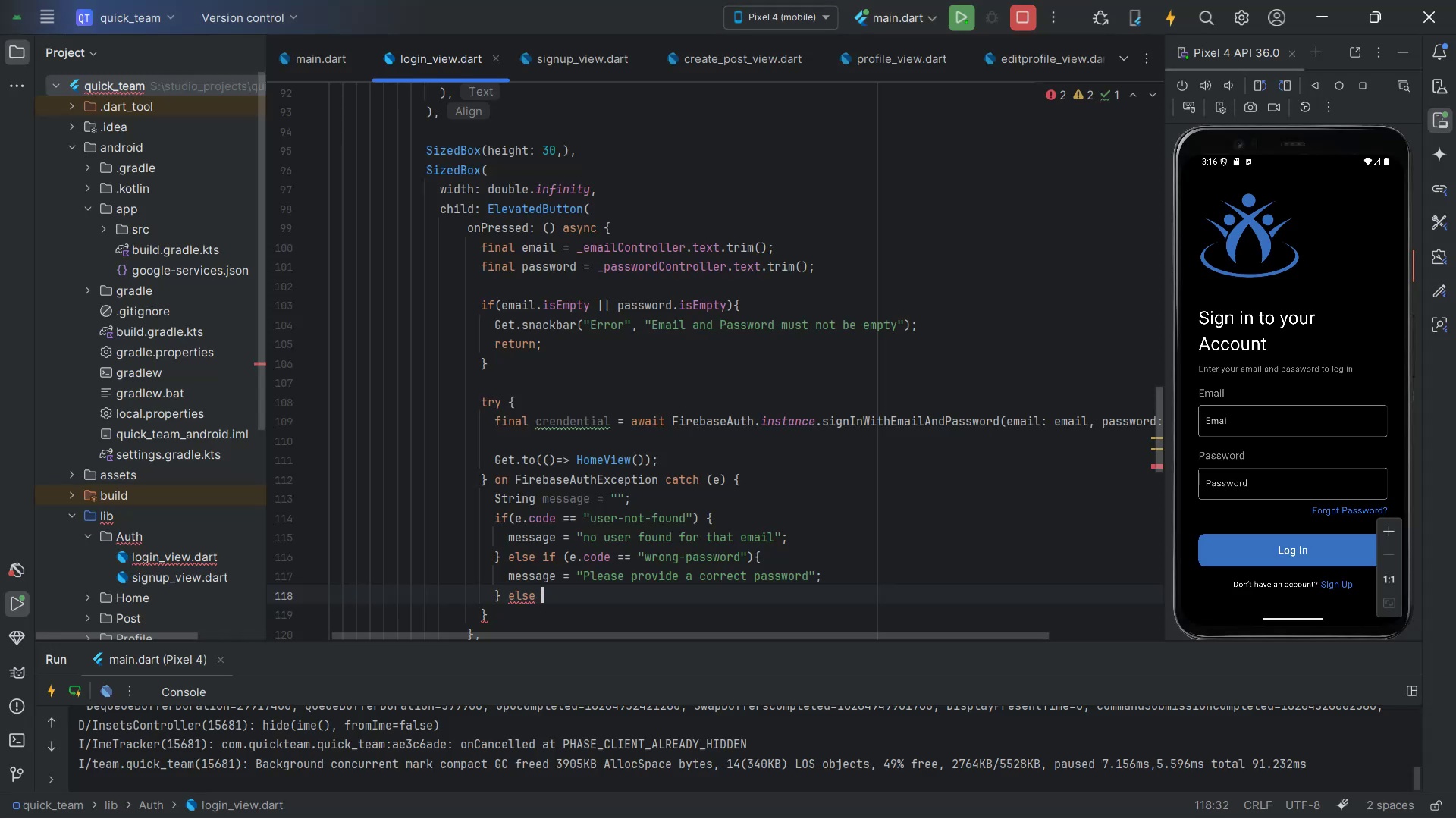 
key(Shift+BracketLeft)
 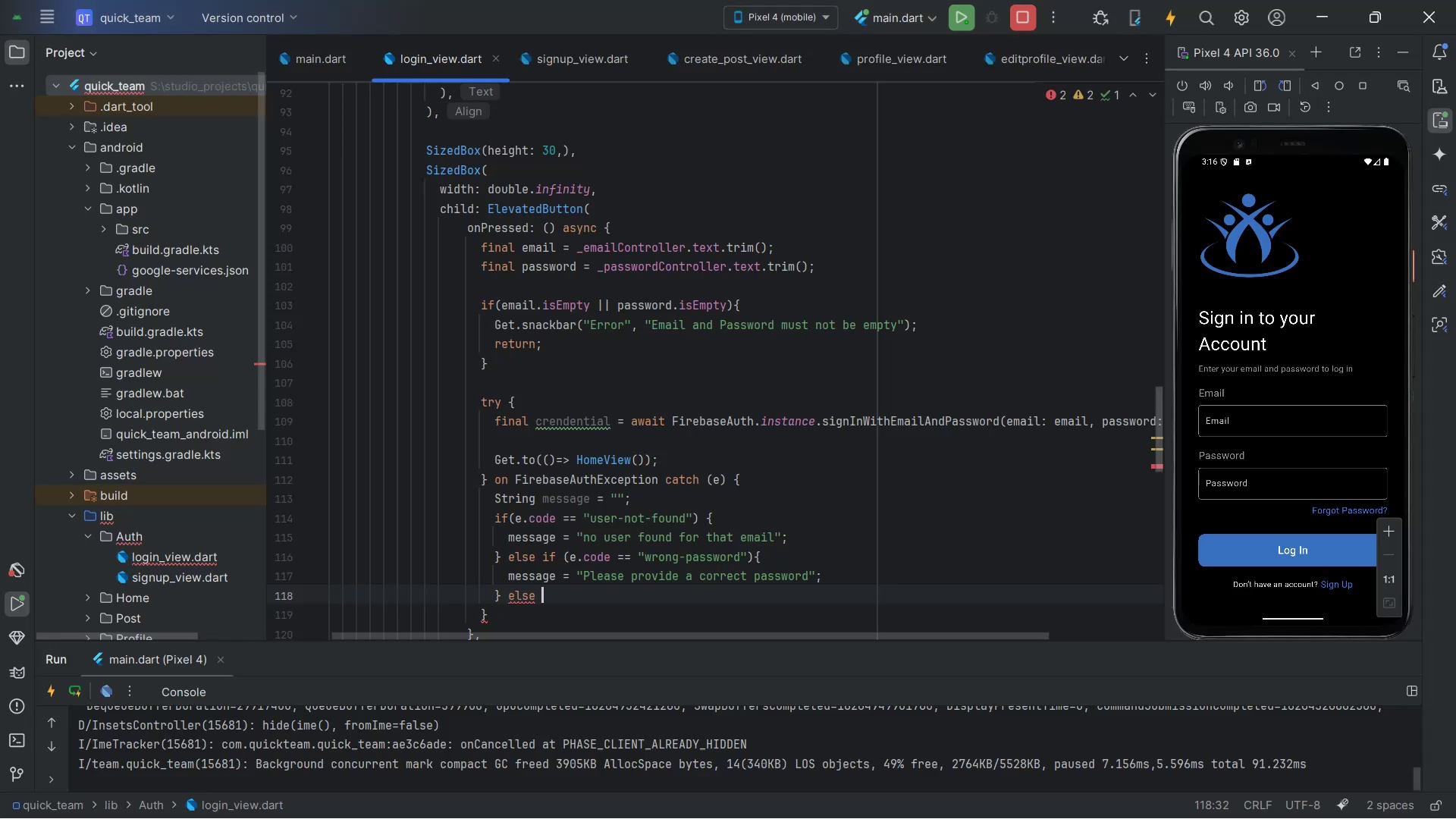 
key(Enter)
 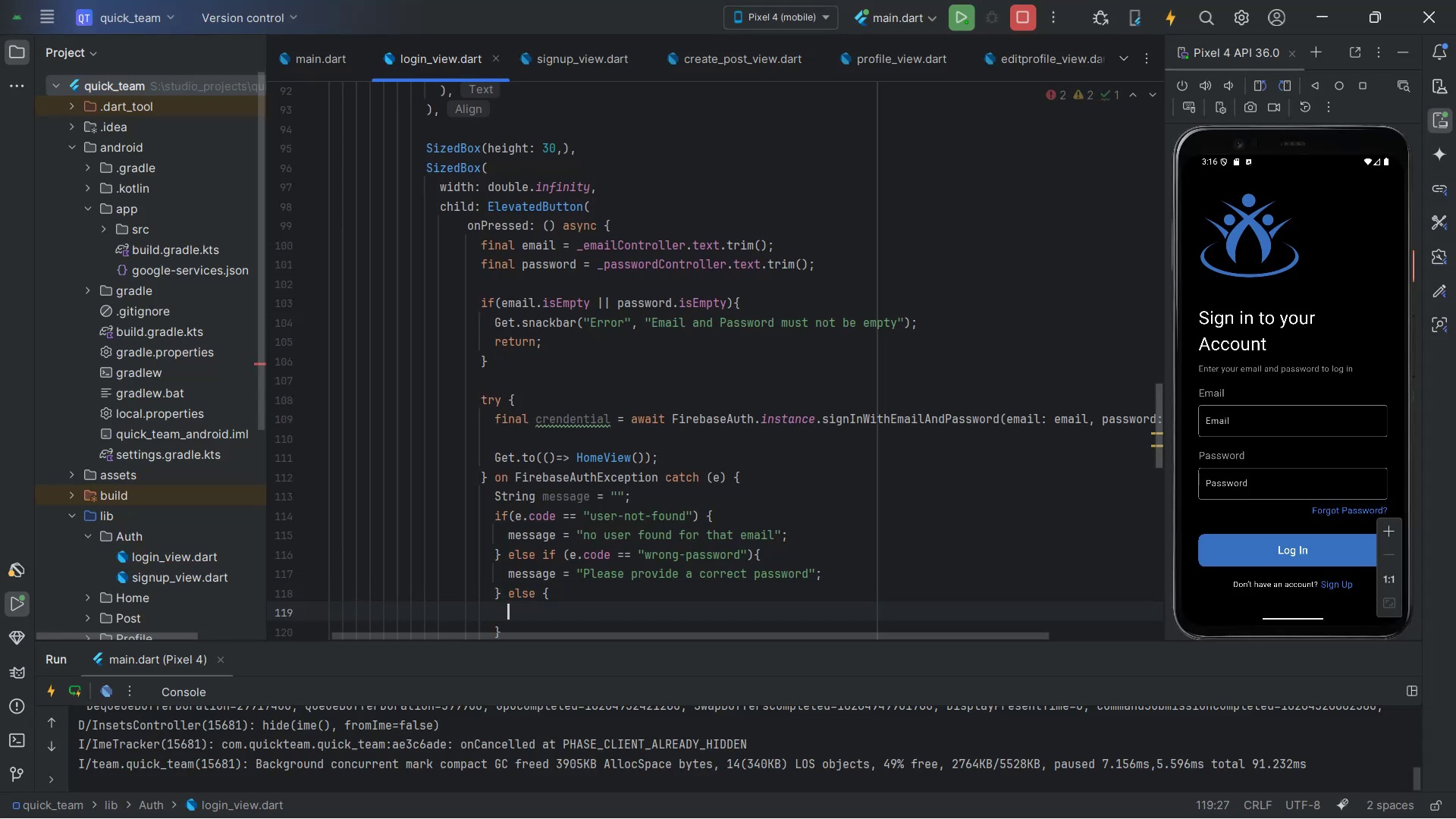 
type(,)
key(Backspace)
type(me)
 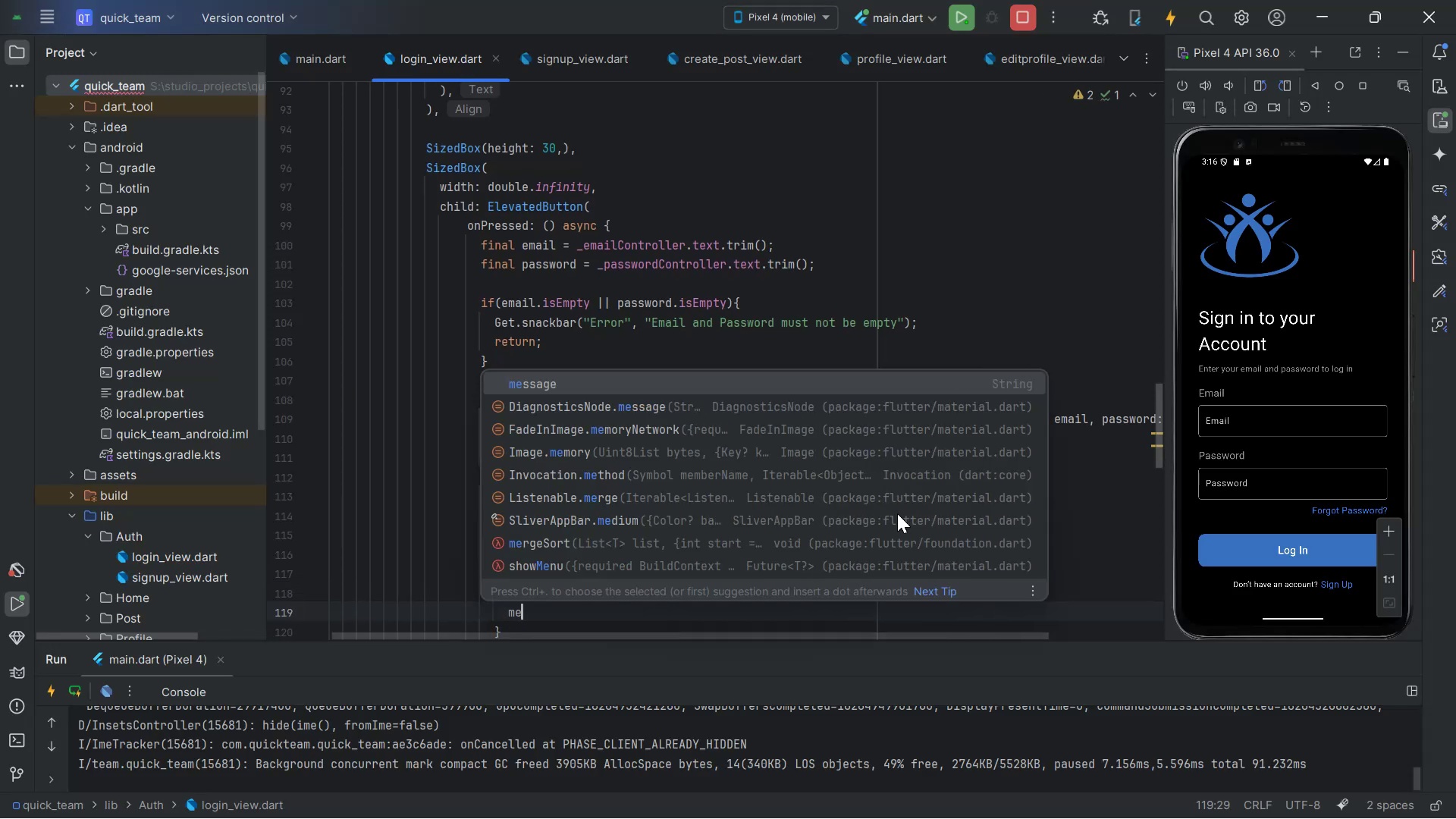 
key(Enter)
 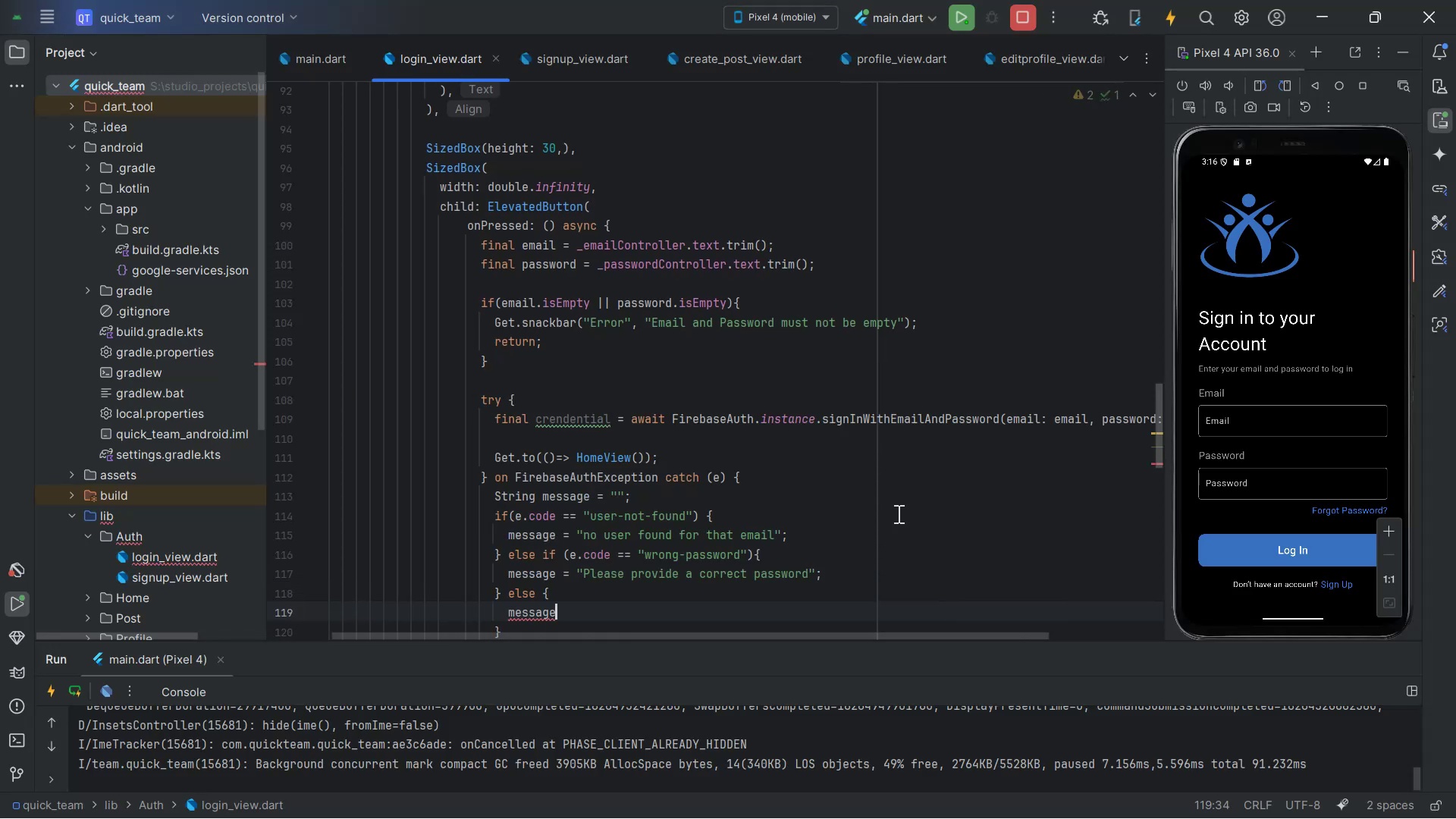 
type( = "Logi dai)
key(Backspace)
key(Backspace)
key(Backspace)
type(failed )
key(Backspace)
 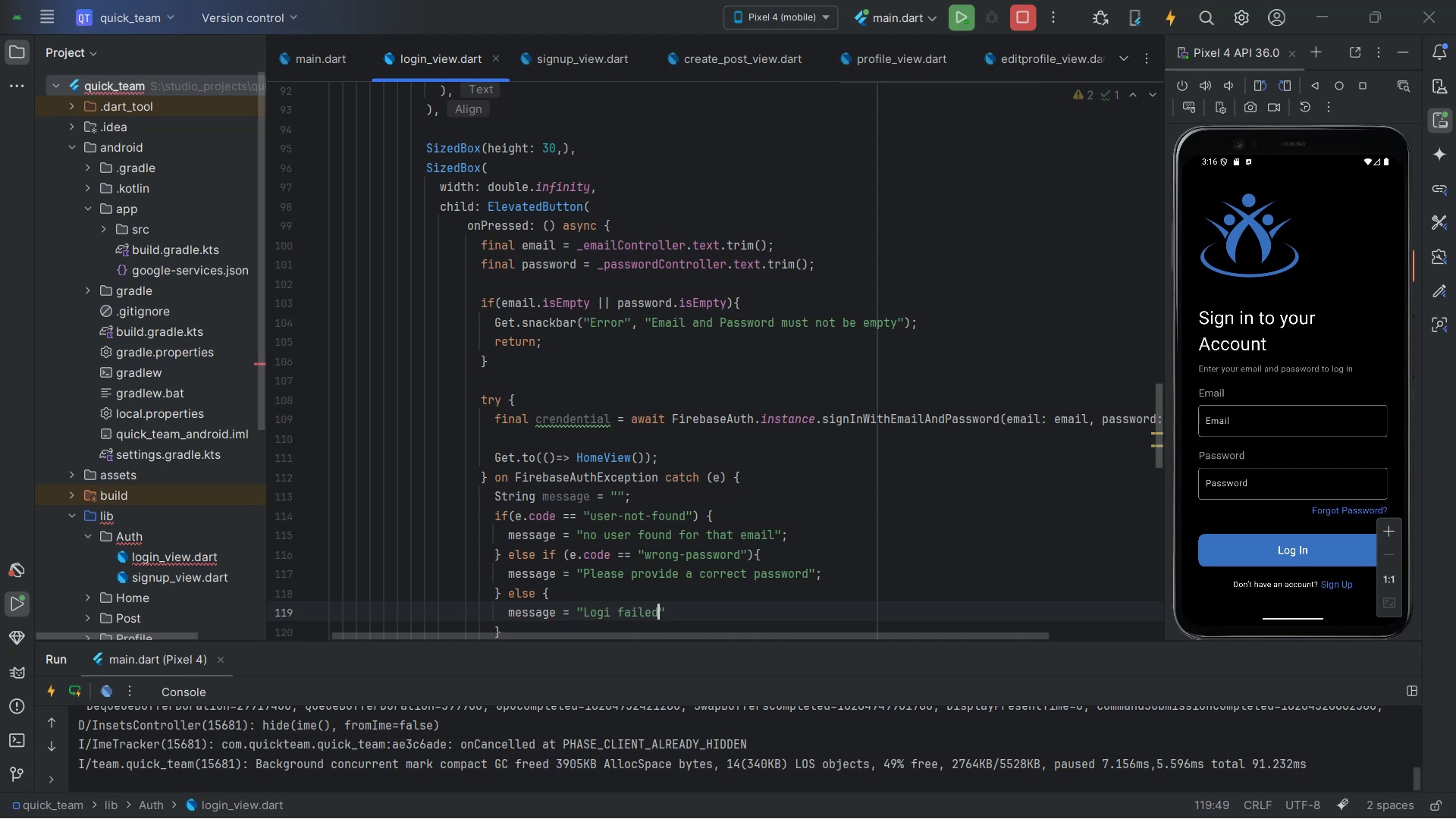 
 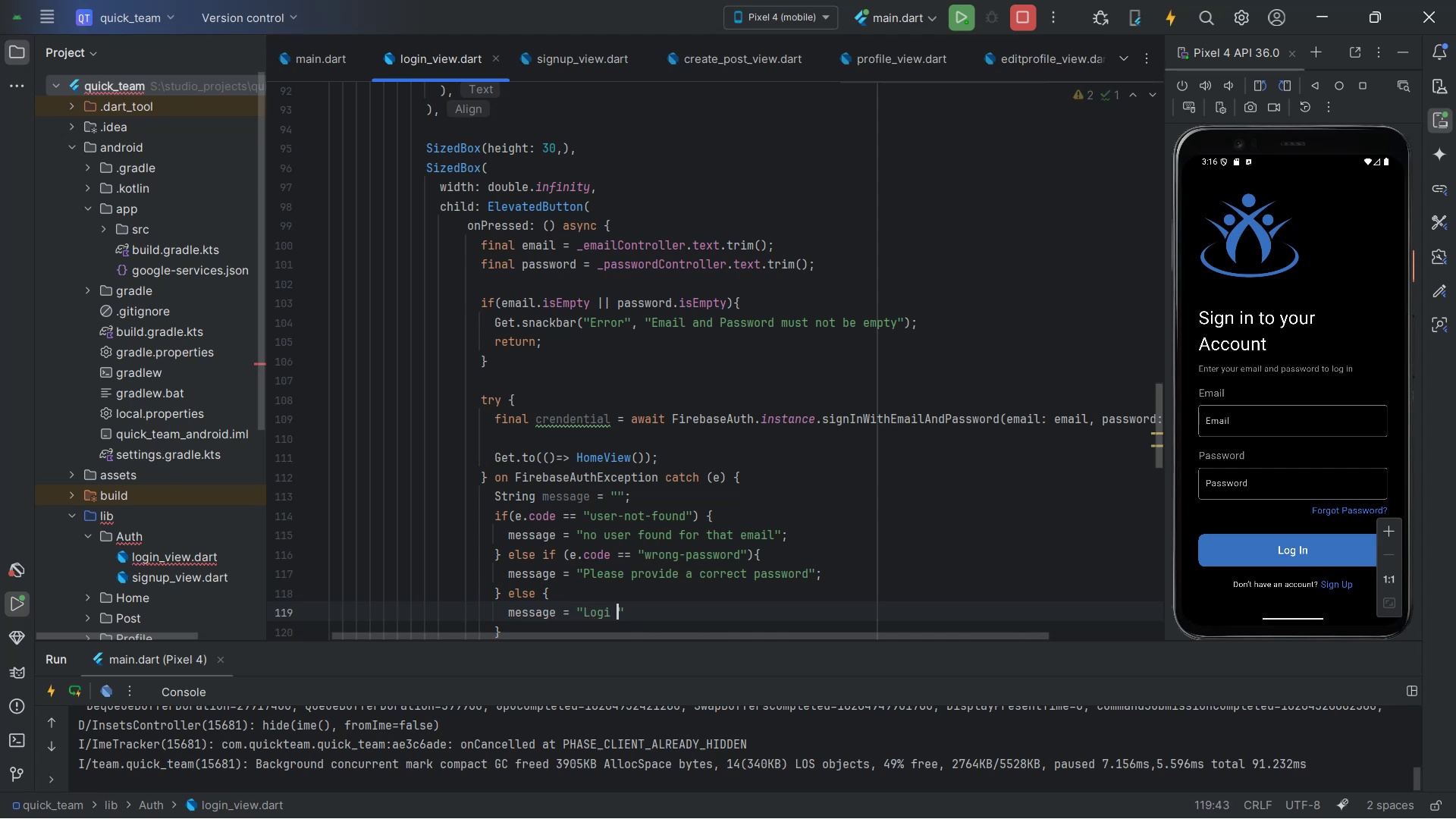 
key(Alt+AltLeft)
 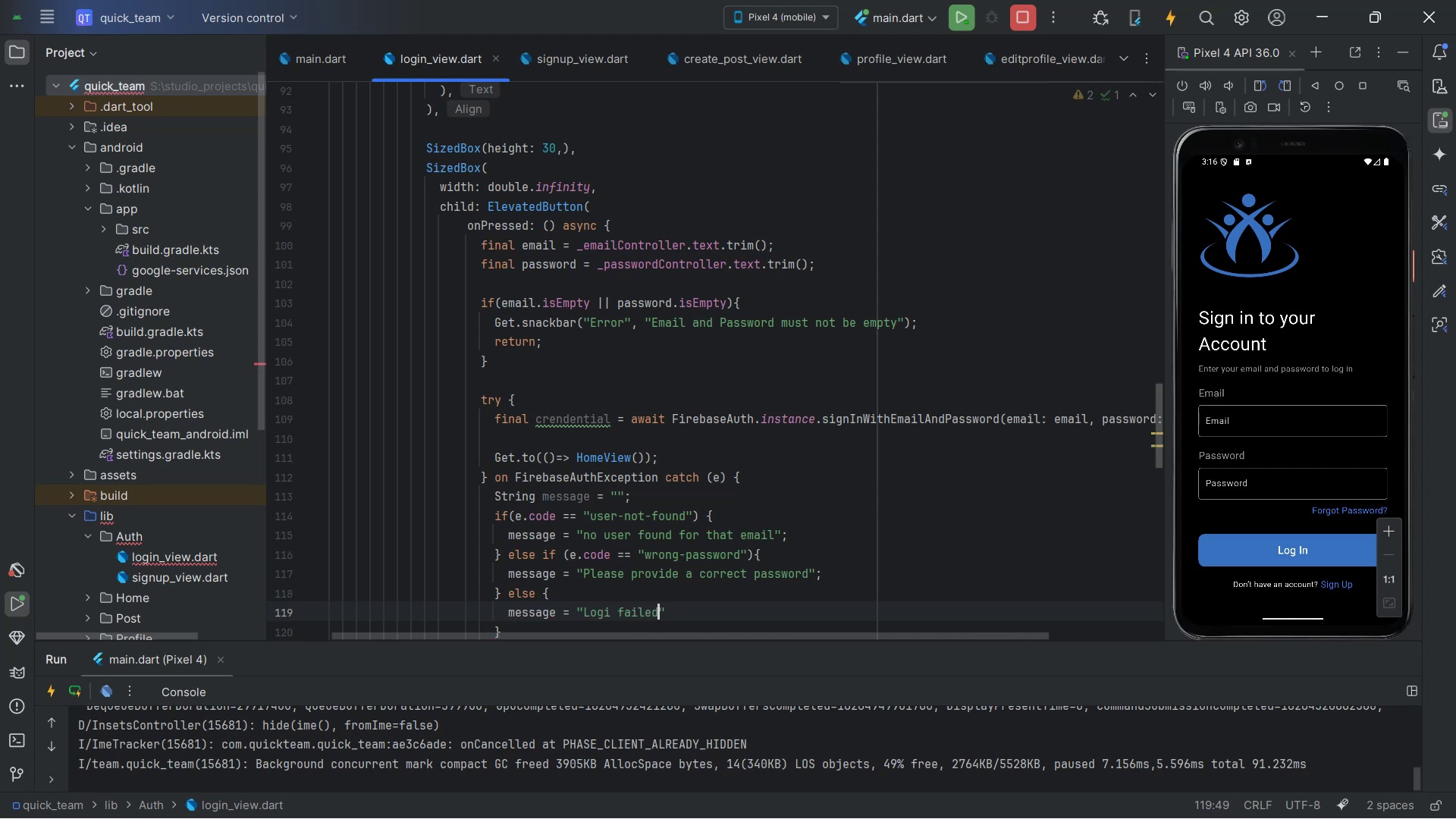 
key(Alt+Tab)
 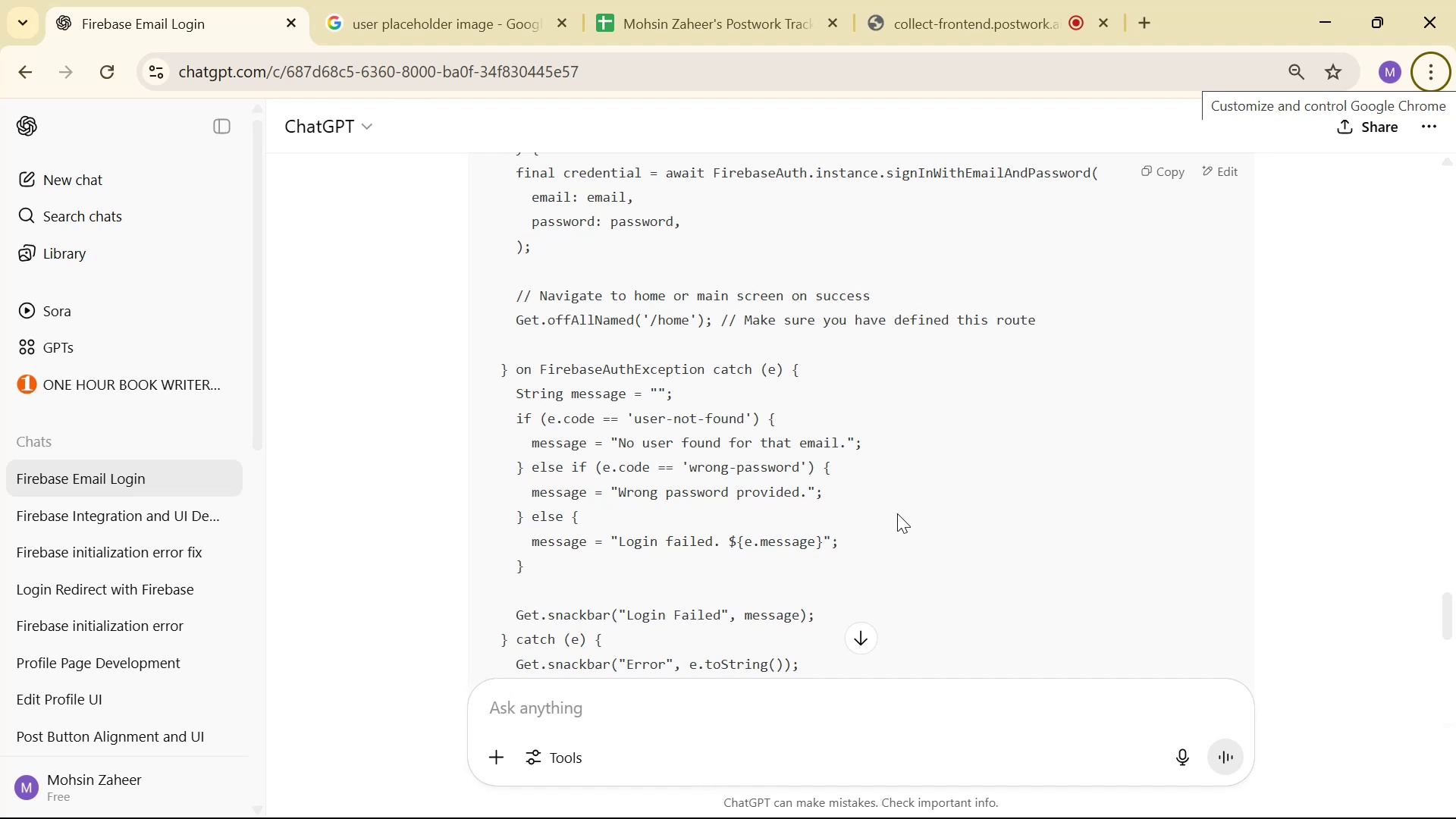 
key(Alt+AltLeft)
 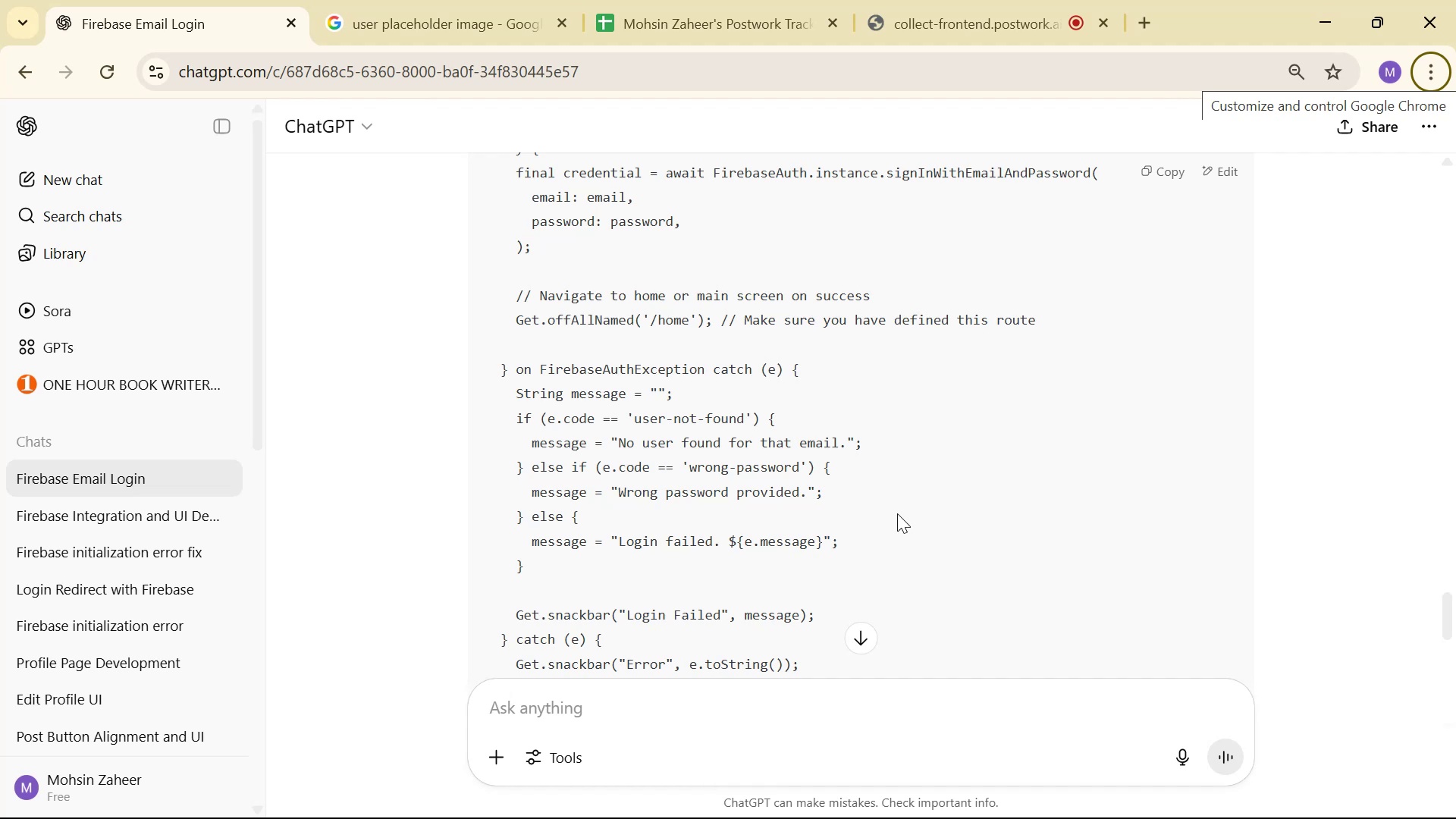 
key(Tab)
type(, ${e.me)
 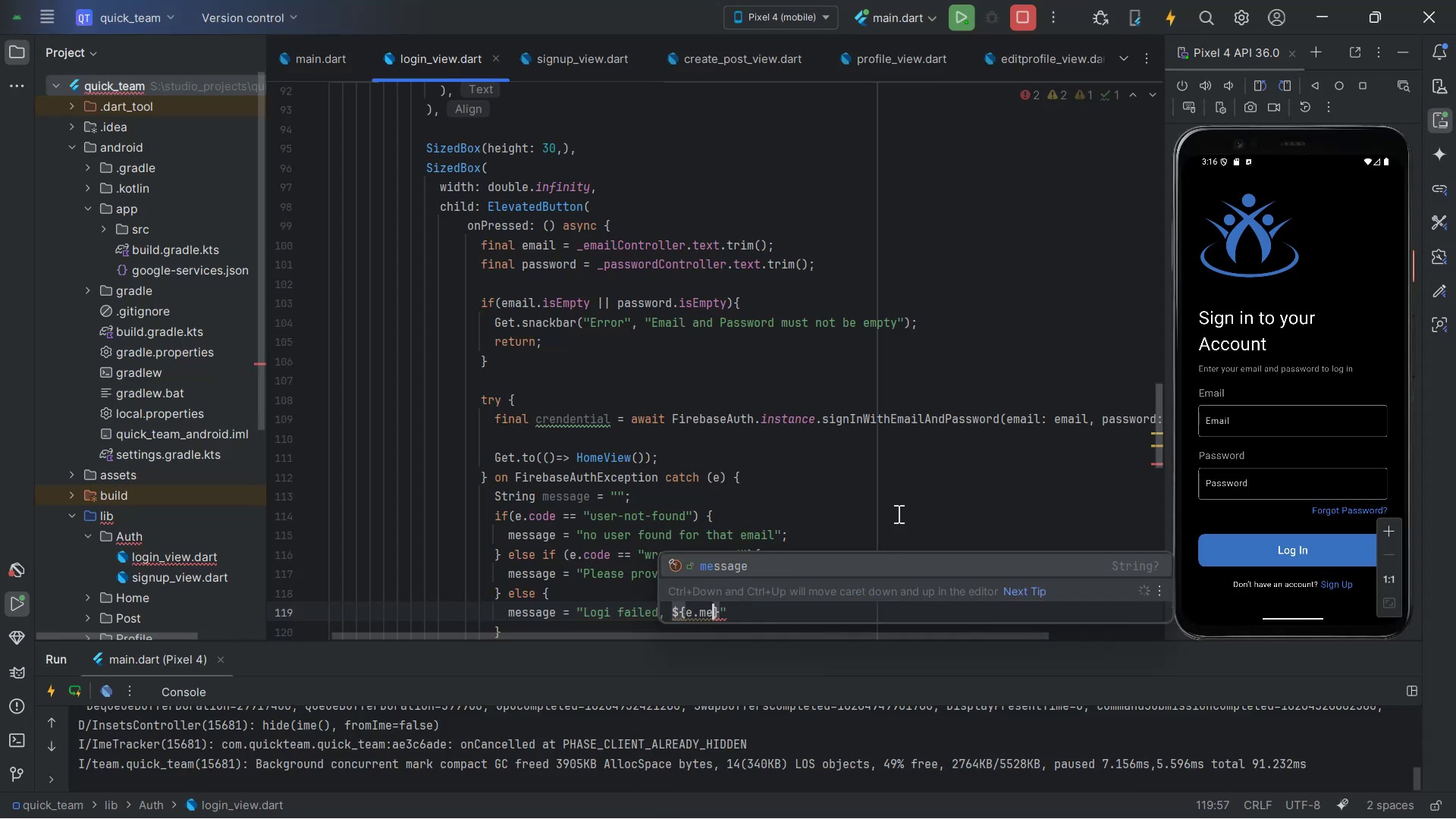 
key(Enter)
 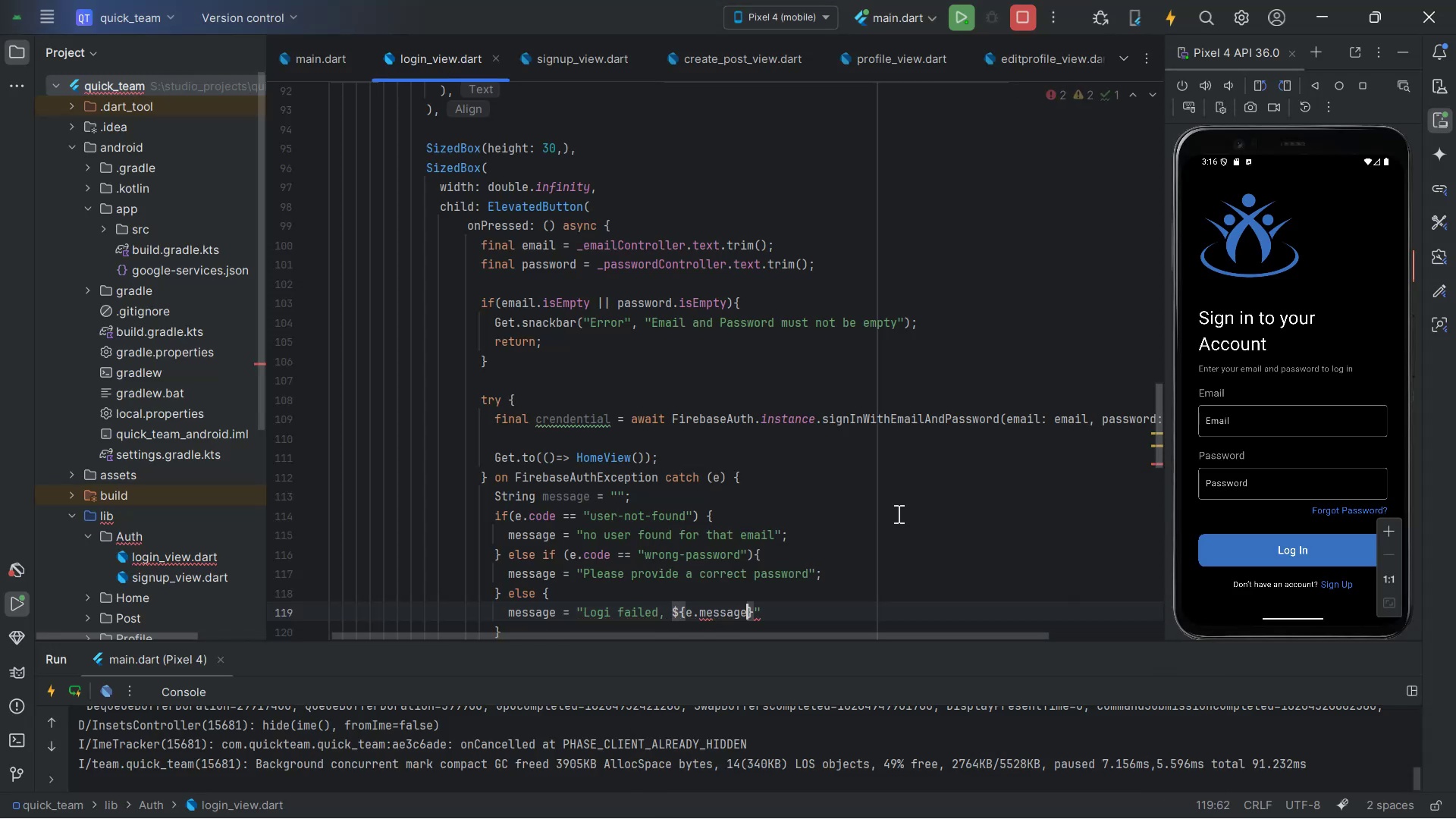 
key(ArrowRight)
 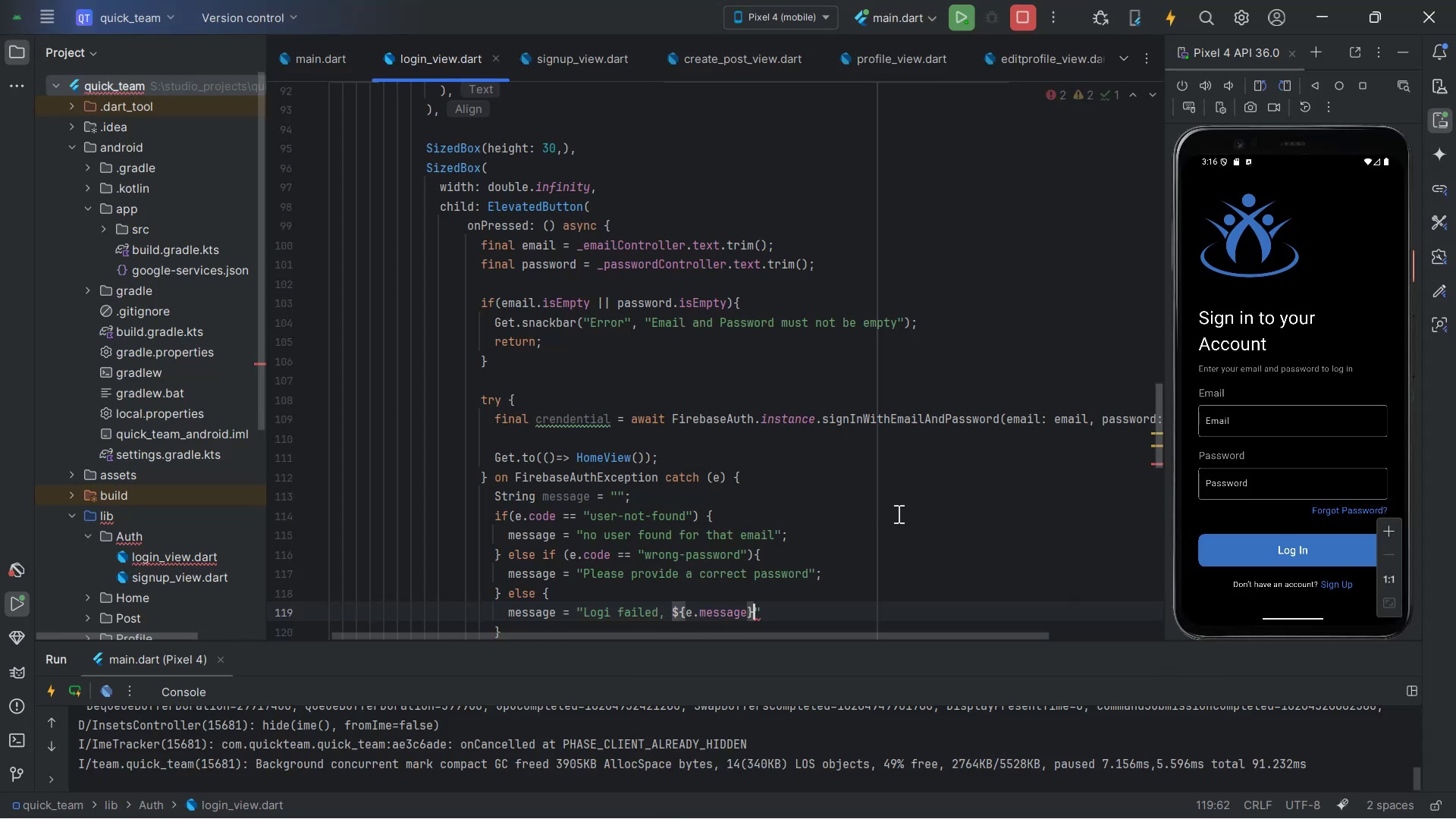 
key(ArrowRight)
 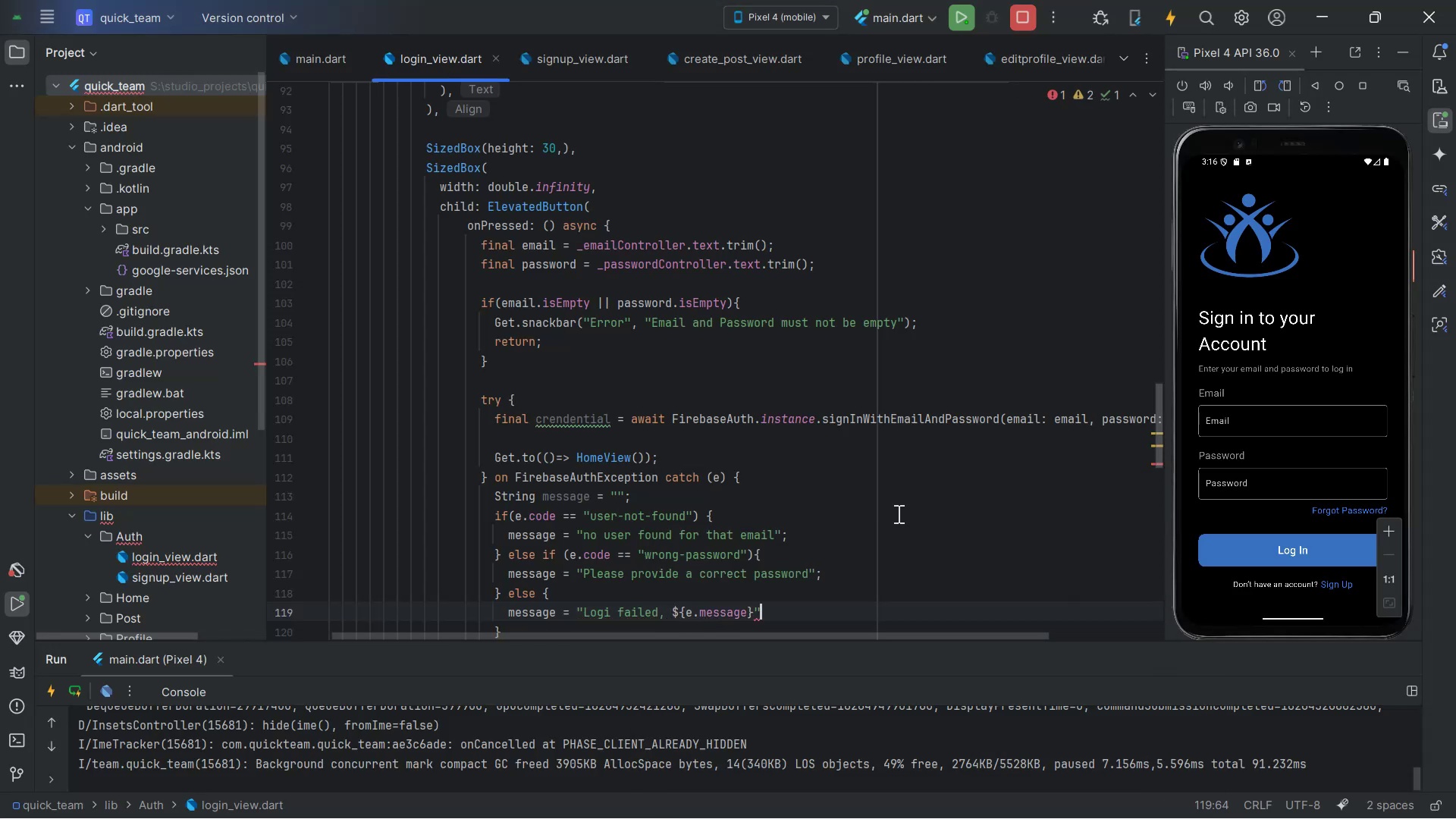 
key(Semicolon)
 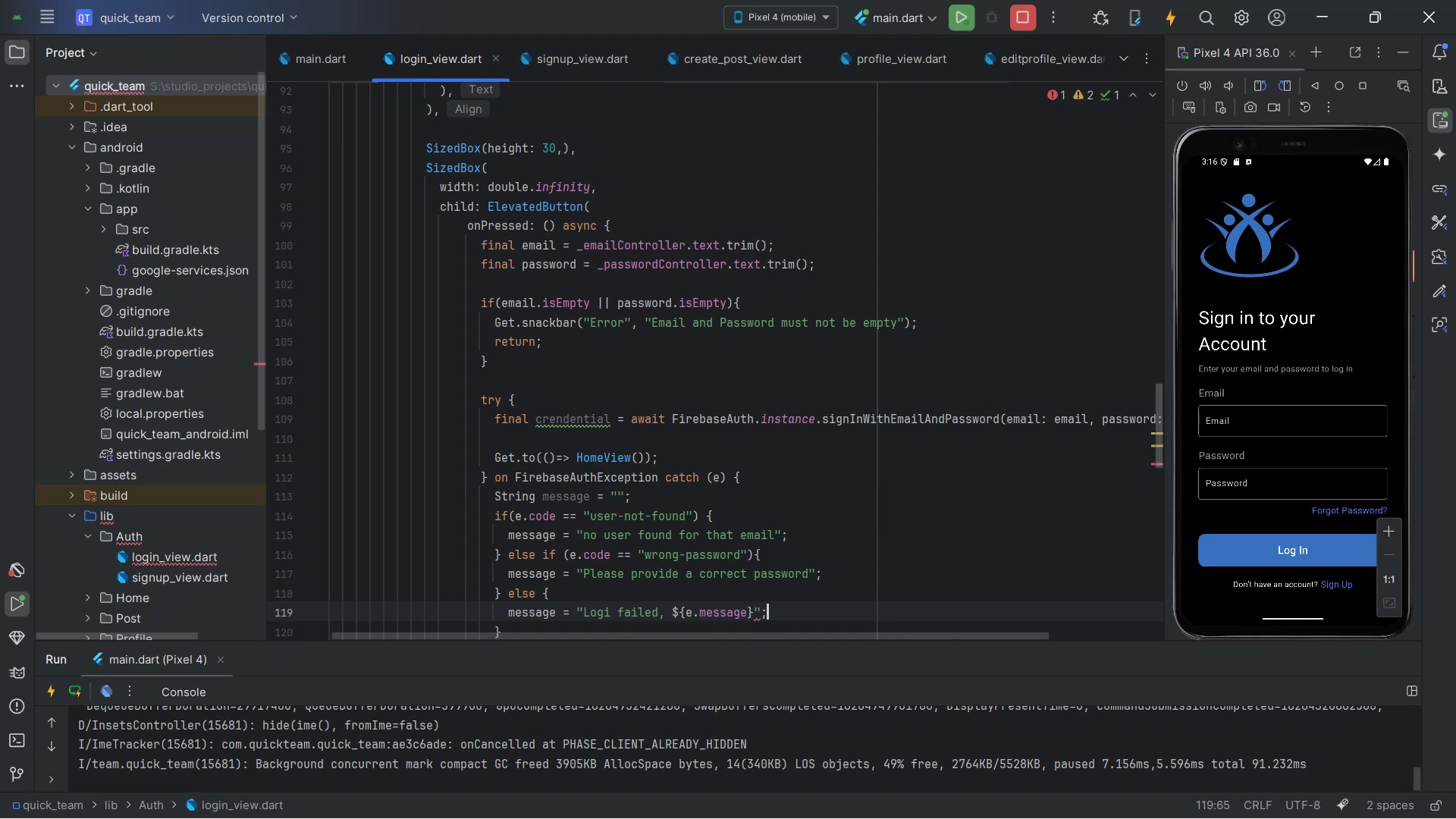 
key(ArrowDown)
 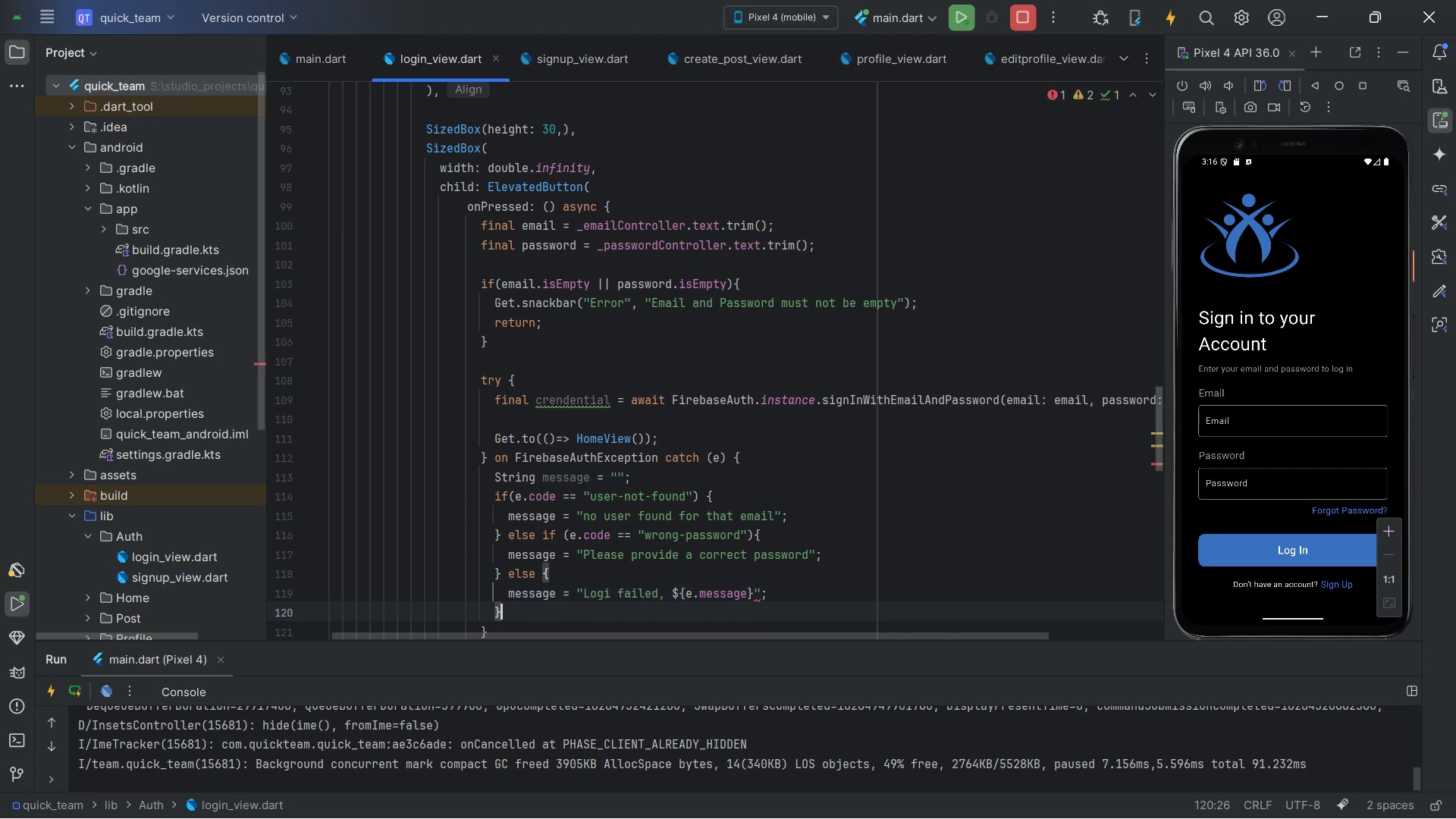 
key(ArrowDown)
 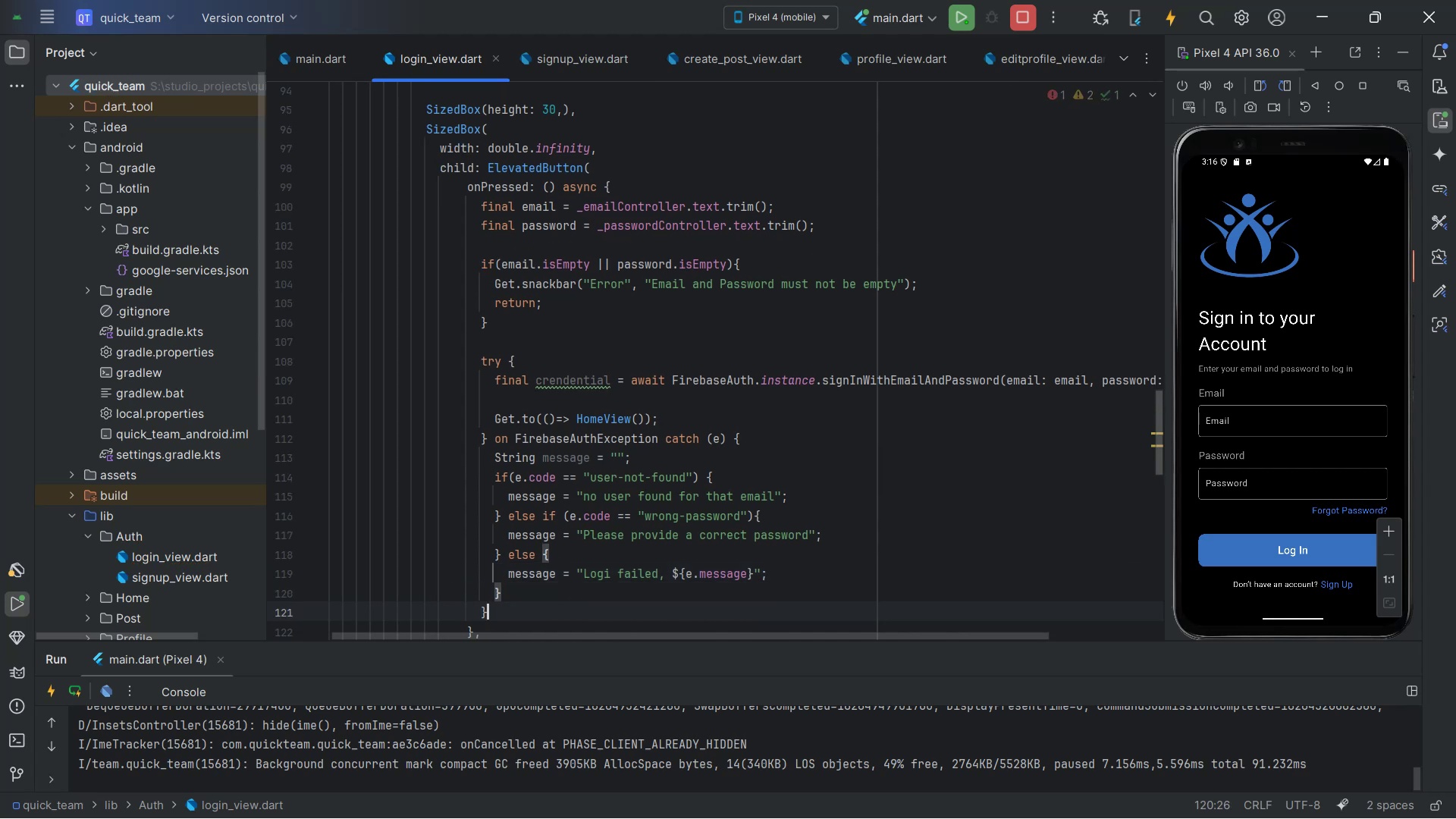 
key(ArrowDown)
 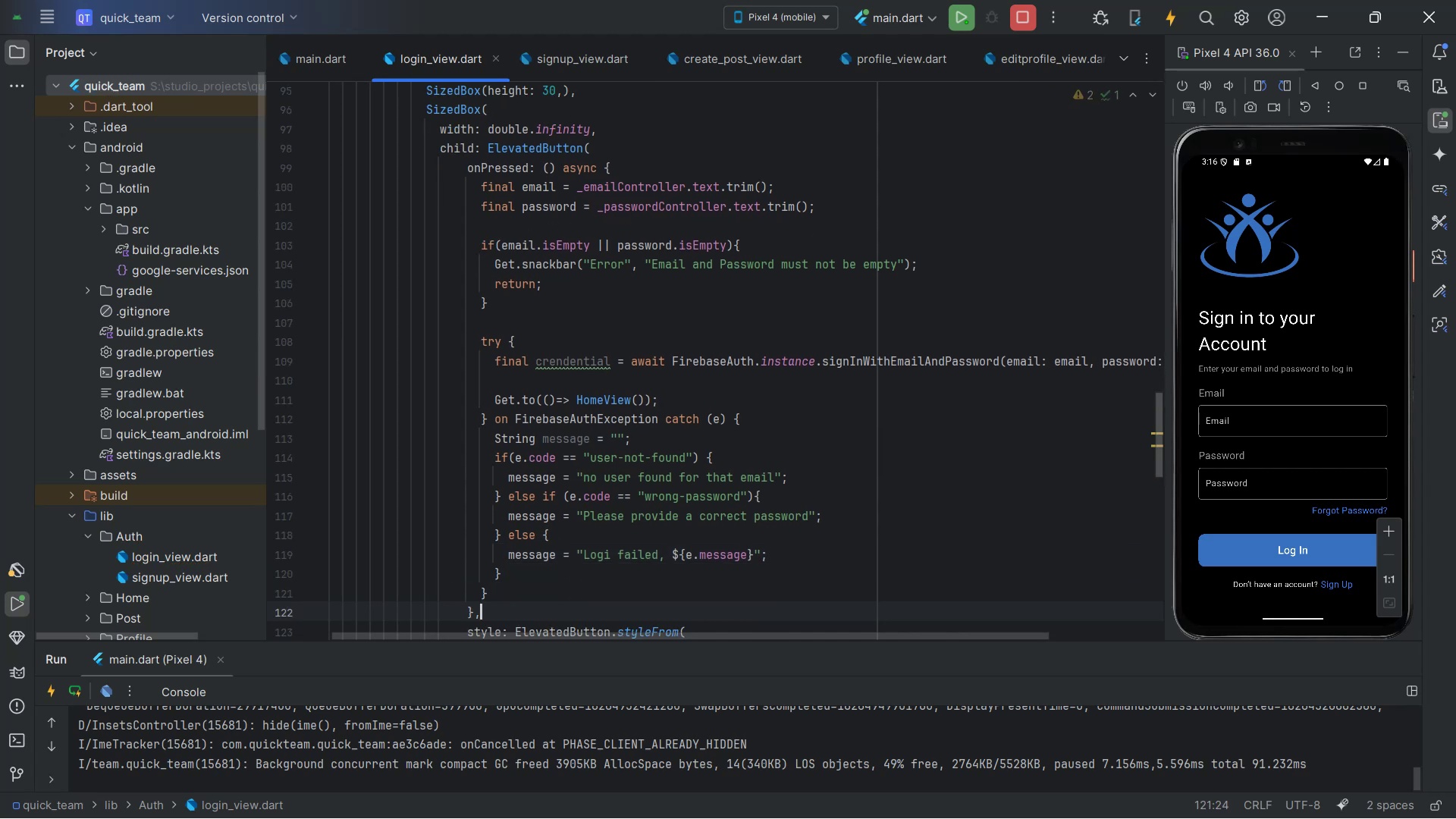 
key(ArrowUp)
 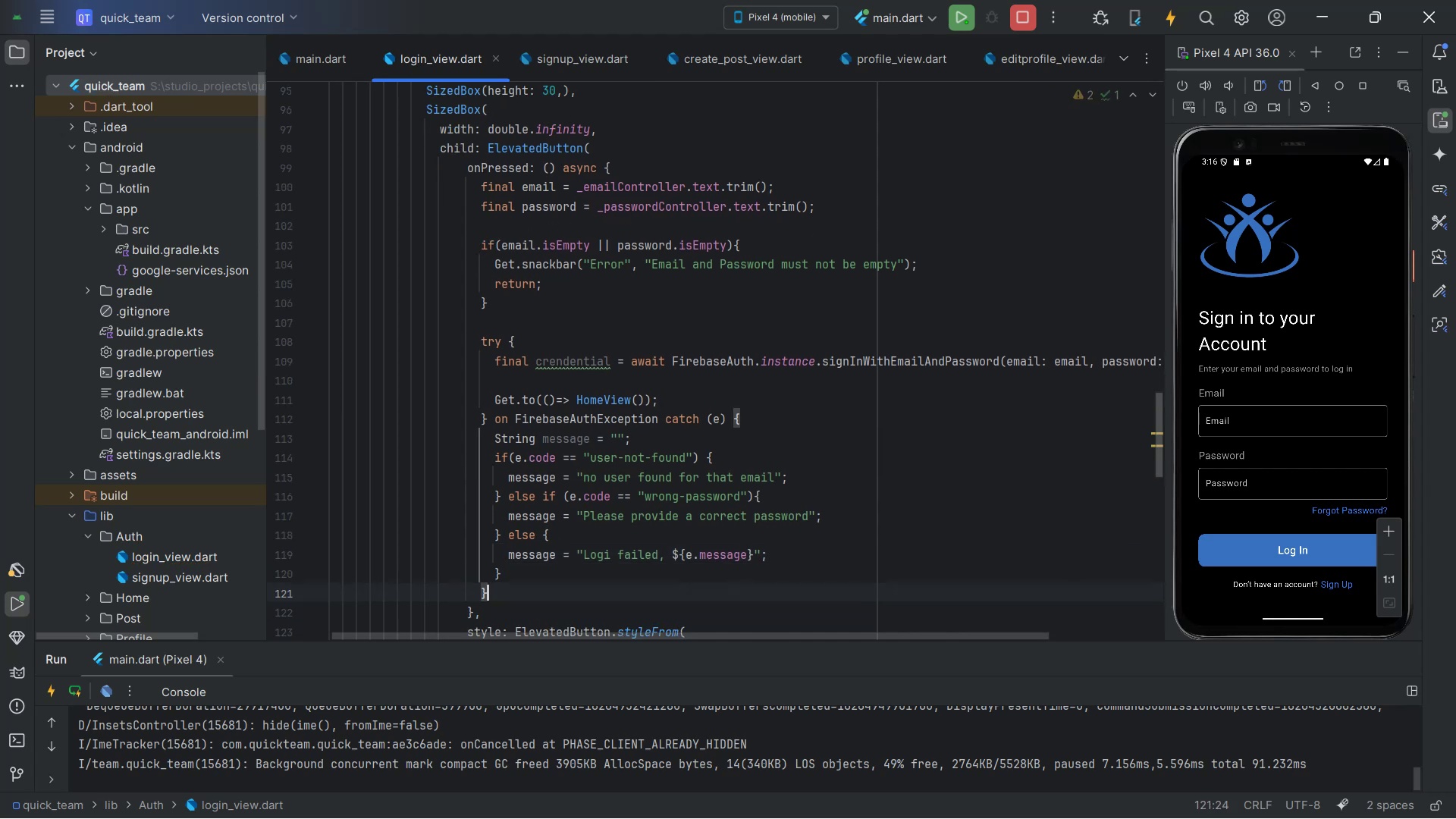 
key(ArrowUp)
 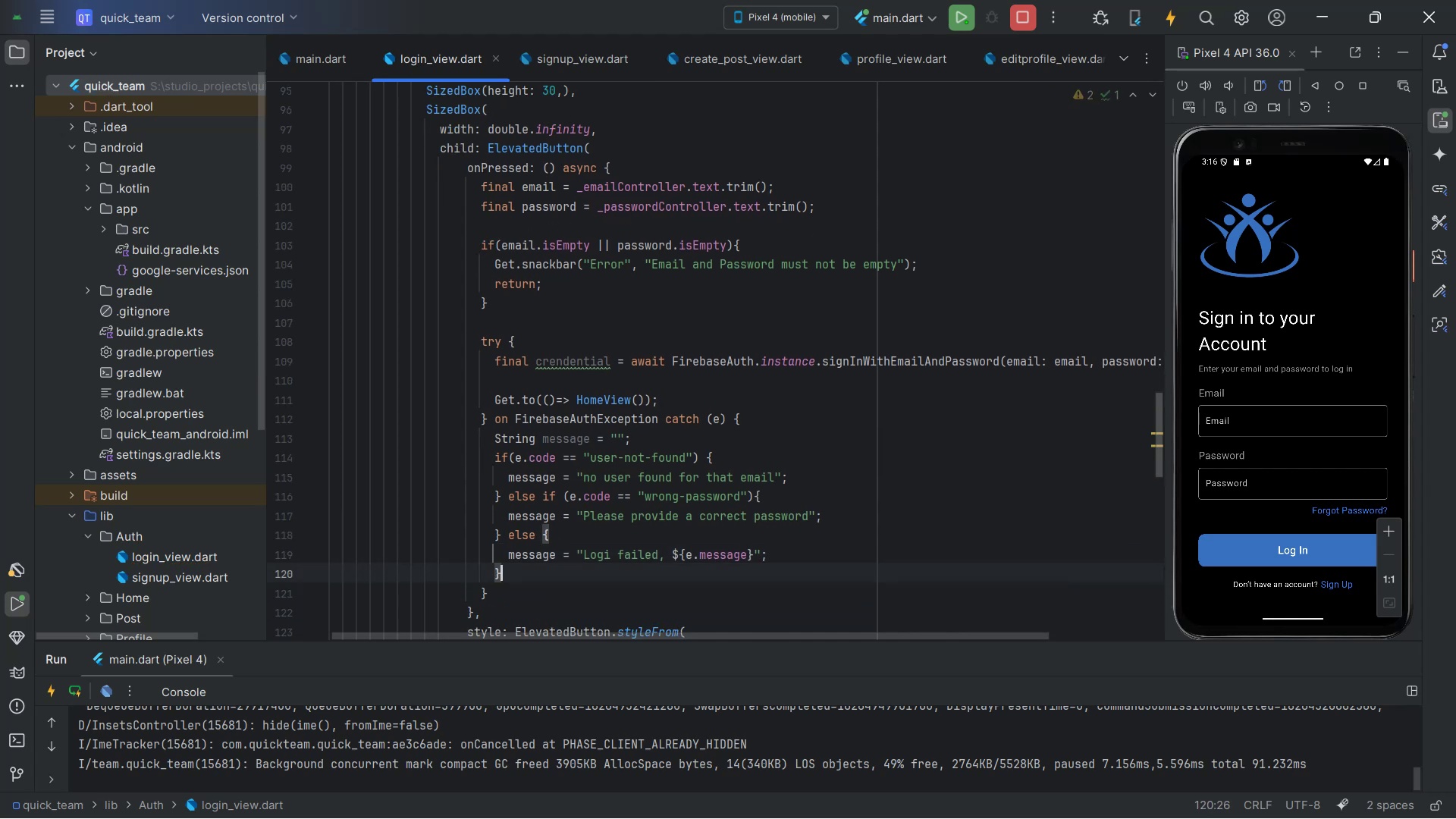 
key(ArrowDown)
 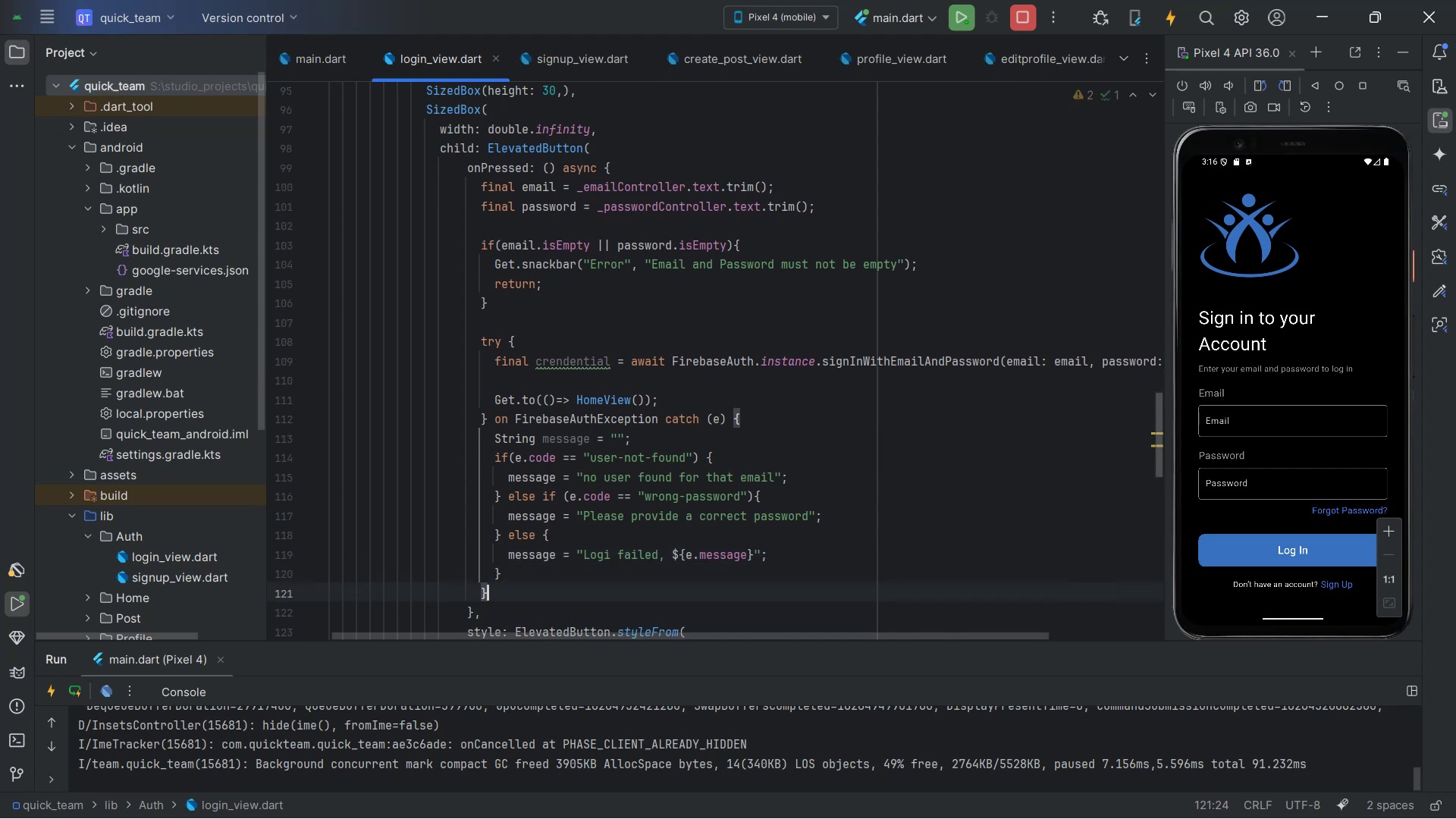 
key(Alt+AltLeft)
 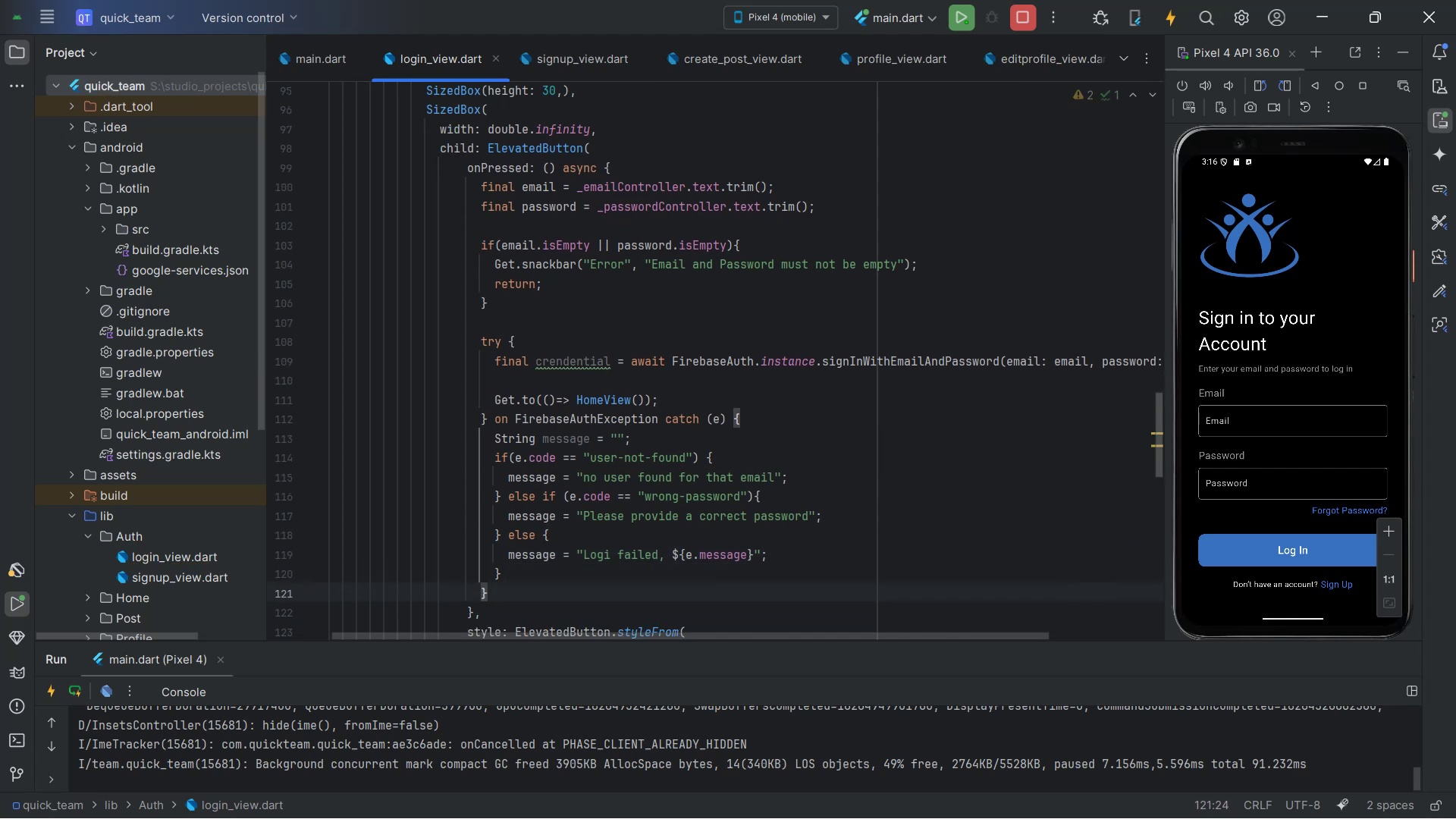 
key(Alt+Tab)
 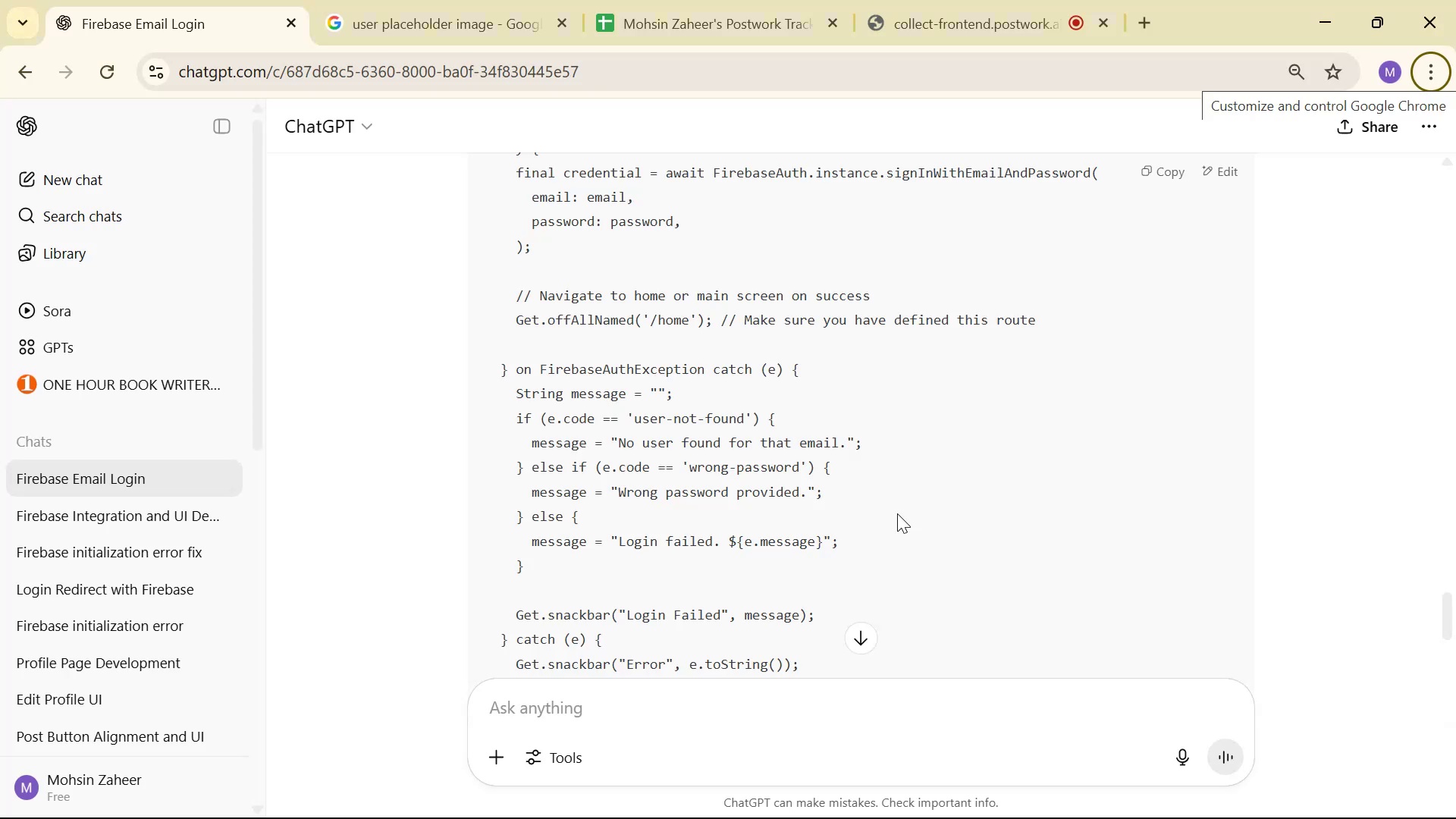 
key(Alt+AltLeft)
 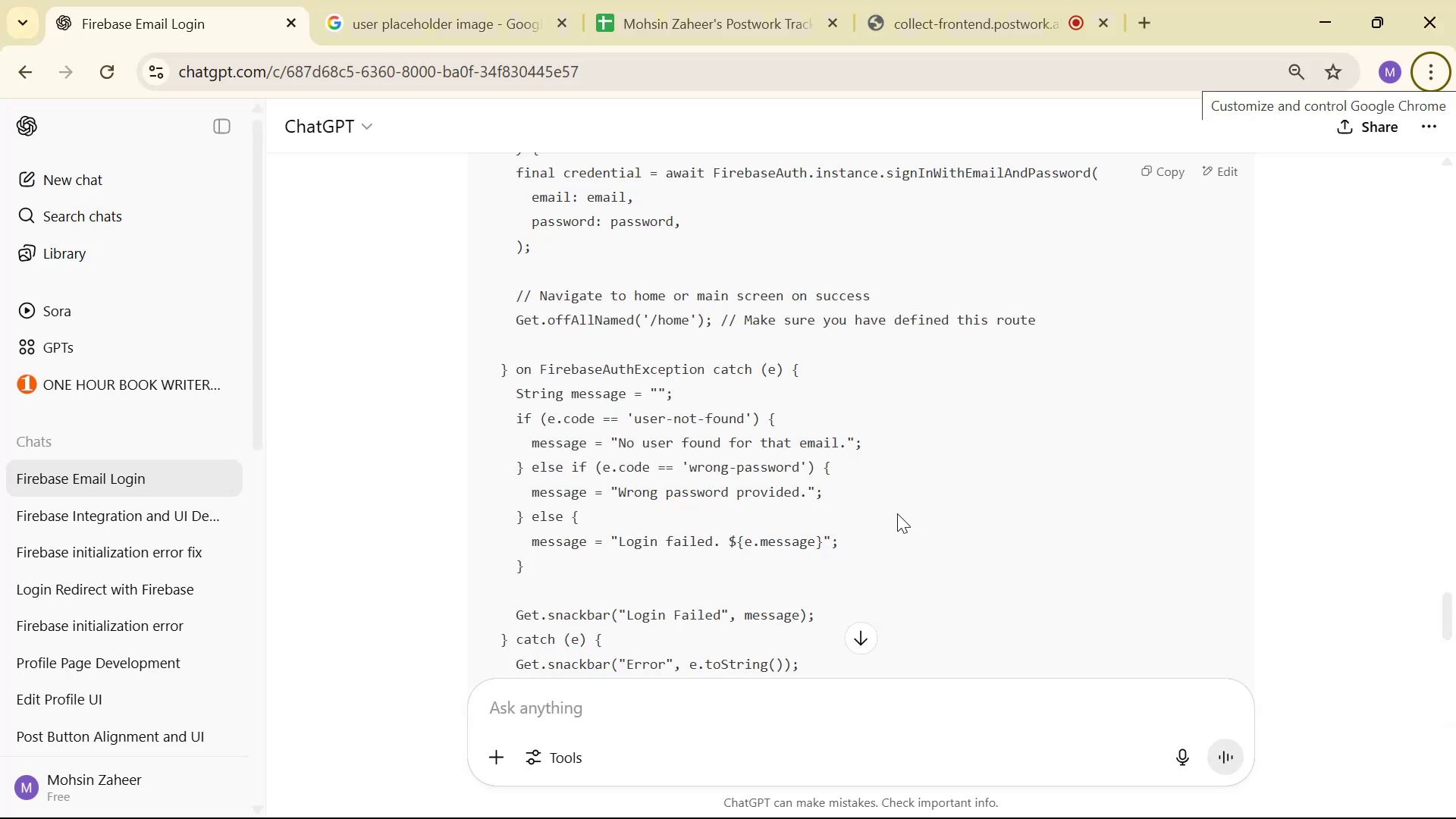 
key(Alt+Tab)
 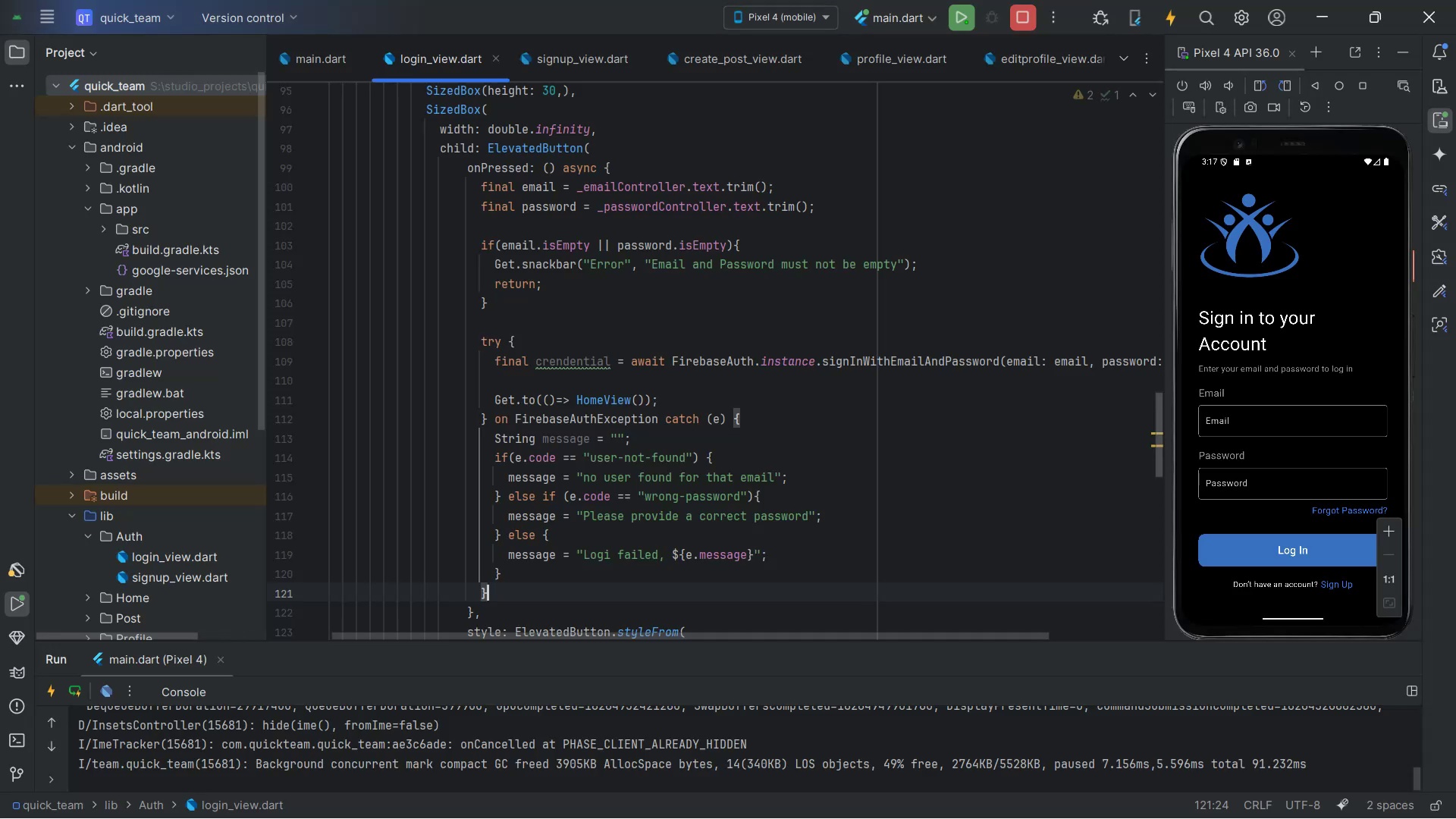 
key(ArrowUp)
 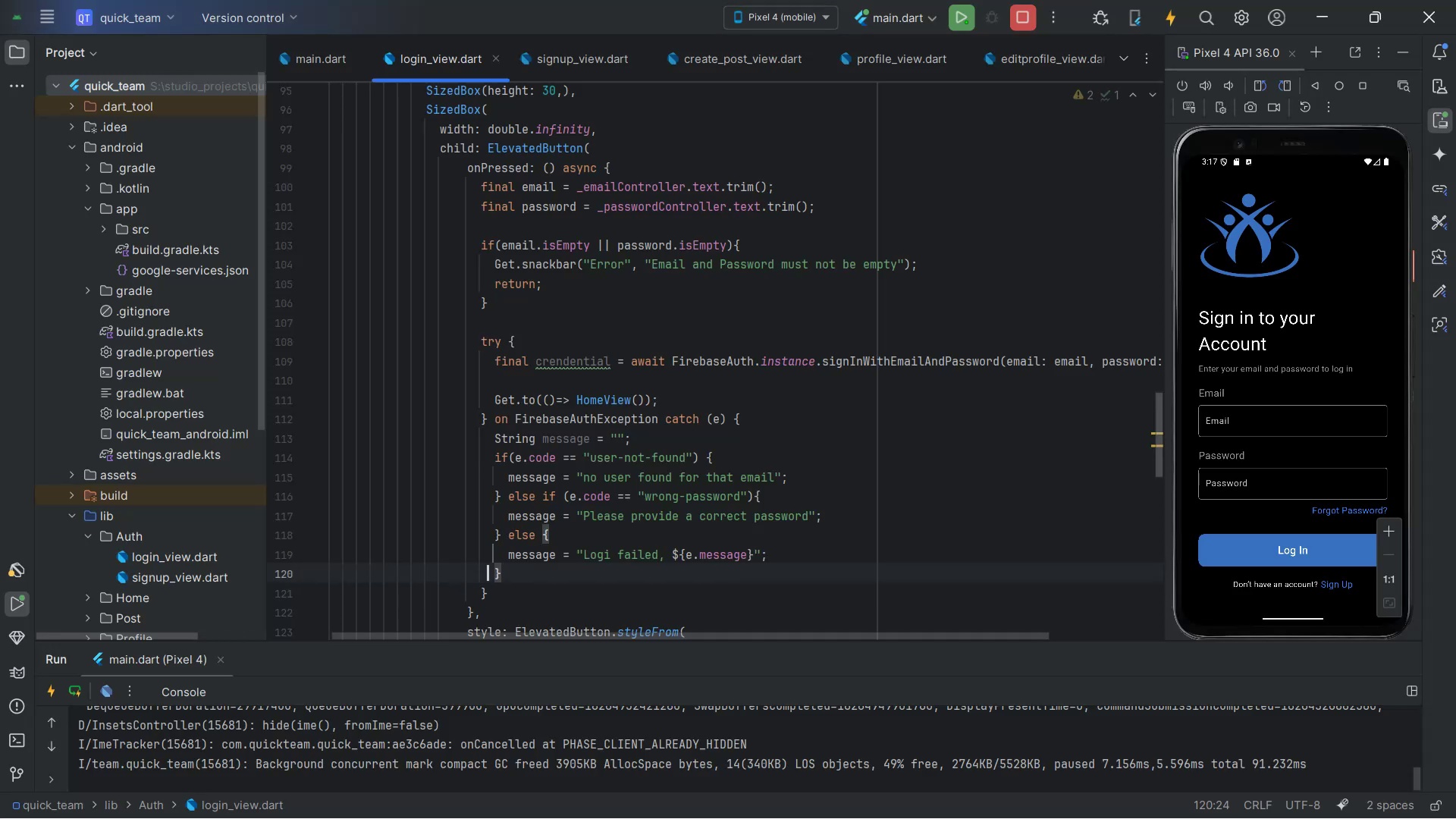 
key(ArrowRight)
 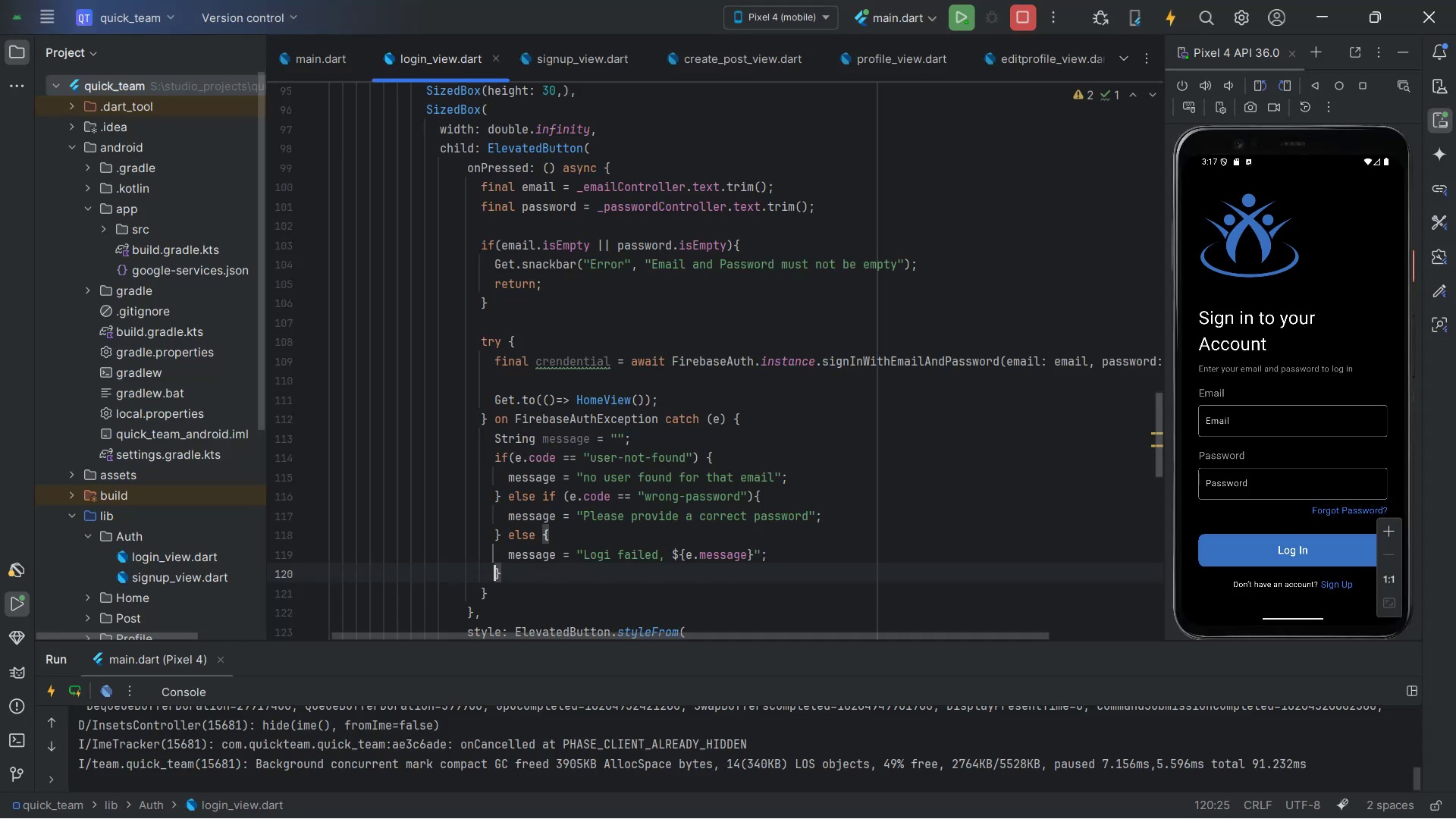 
key(ArrowRight)
 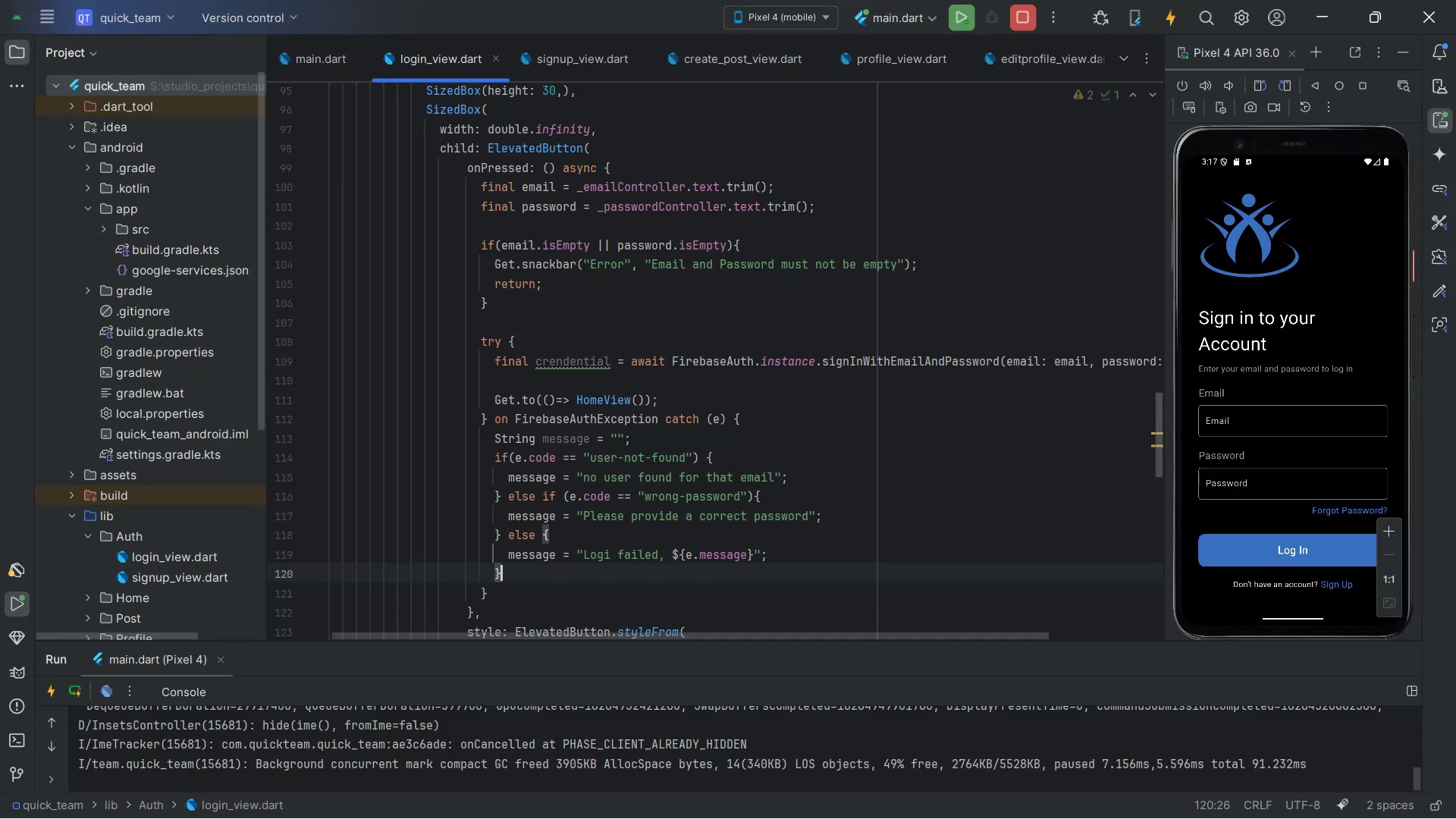 
key(Enter)
 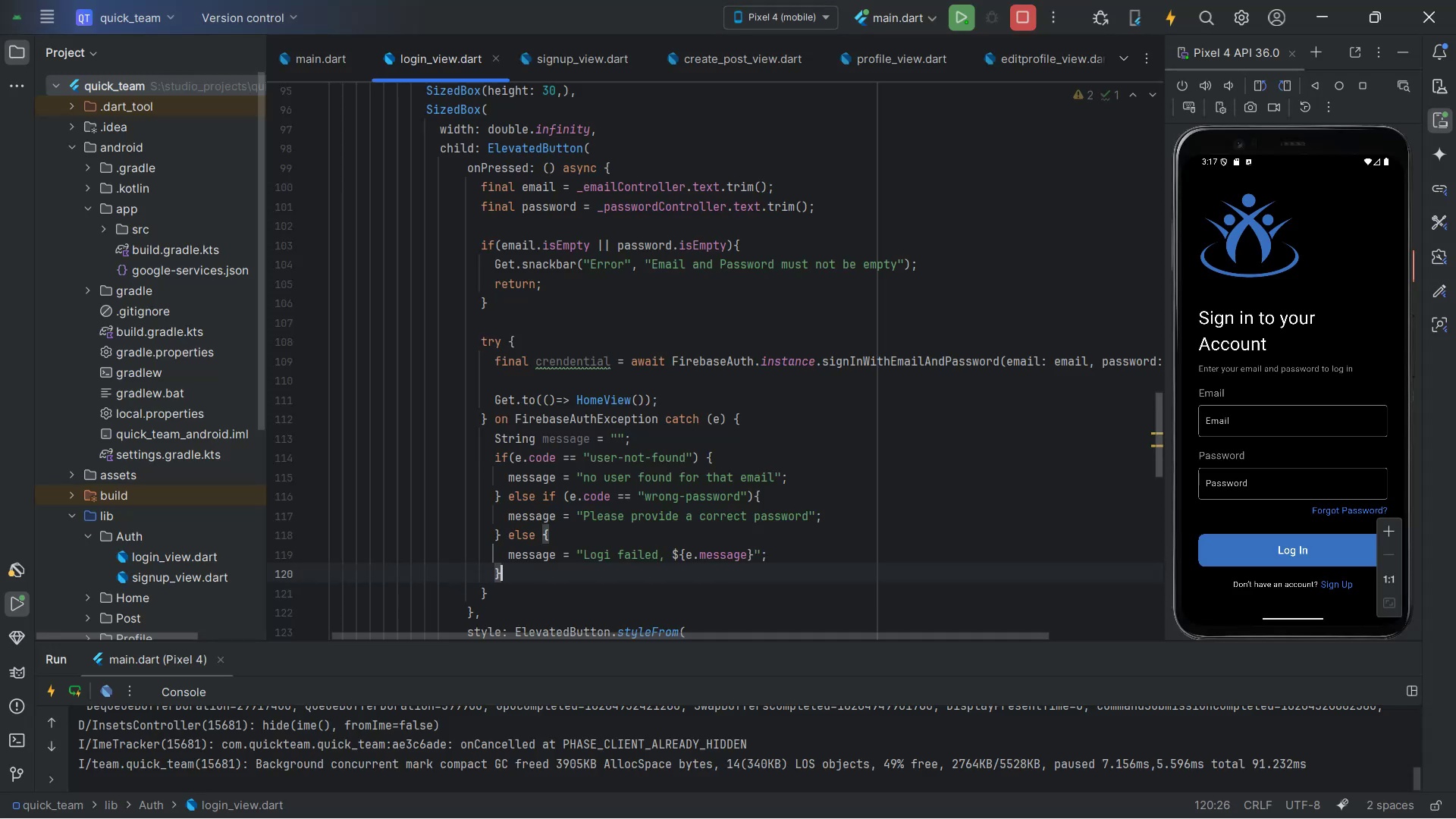 
key(Backslash)
 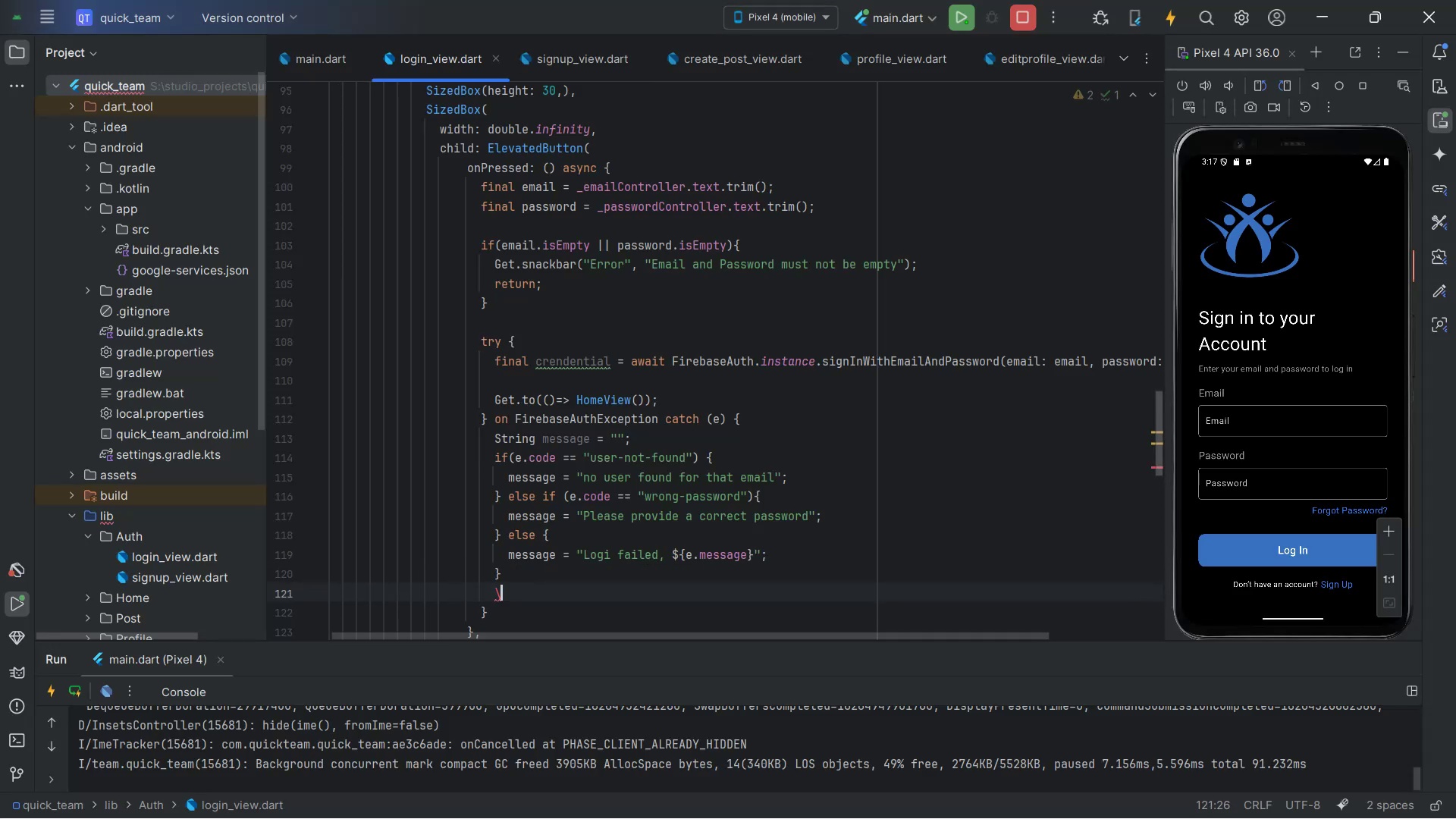 
key(Delete)
 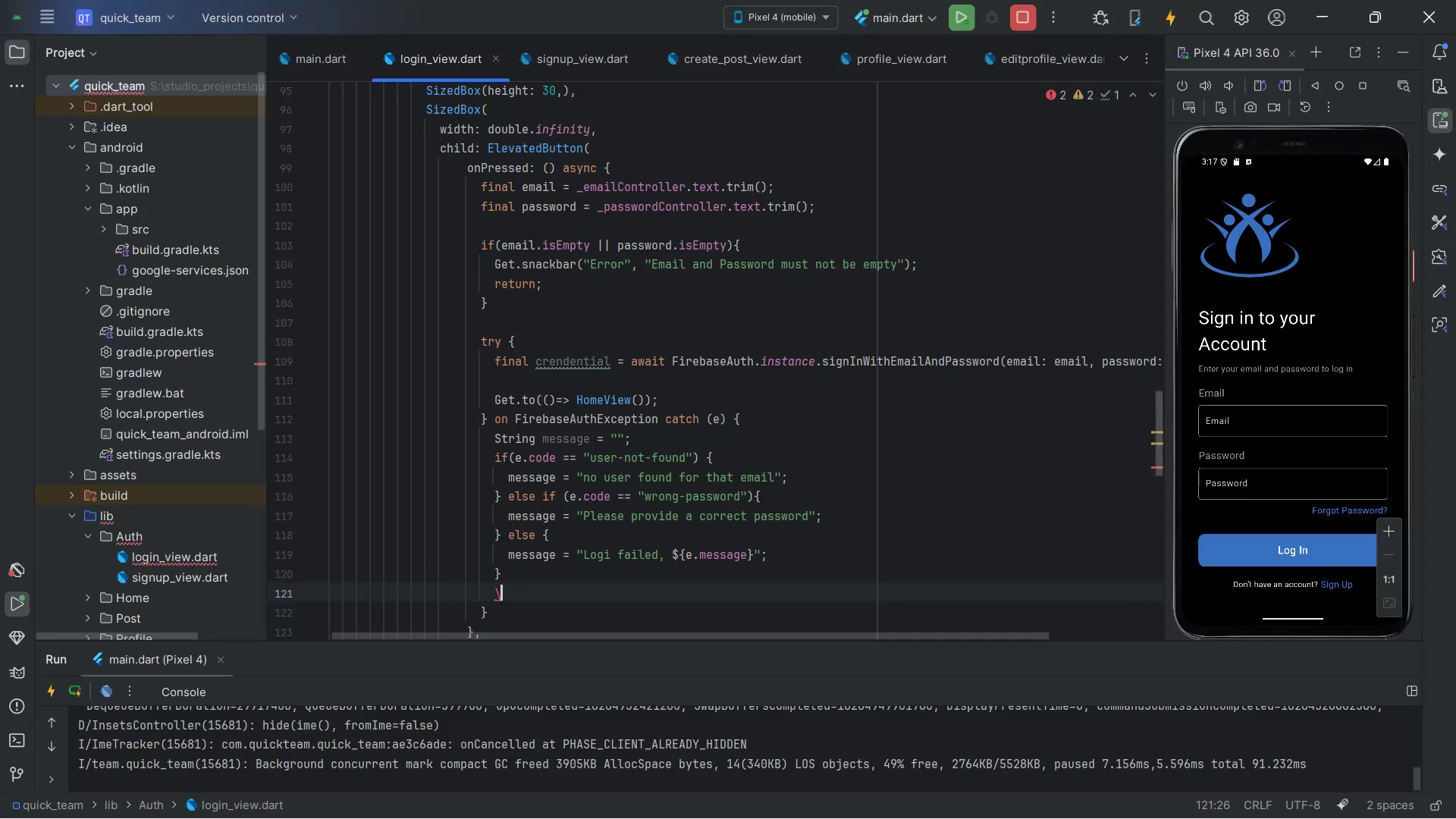 
key(Backspace)
 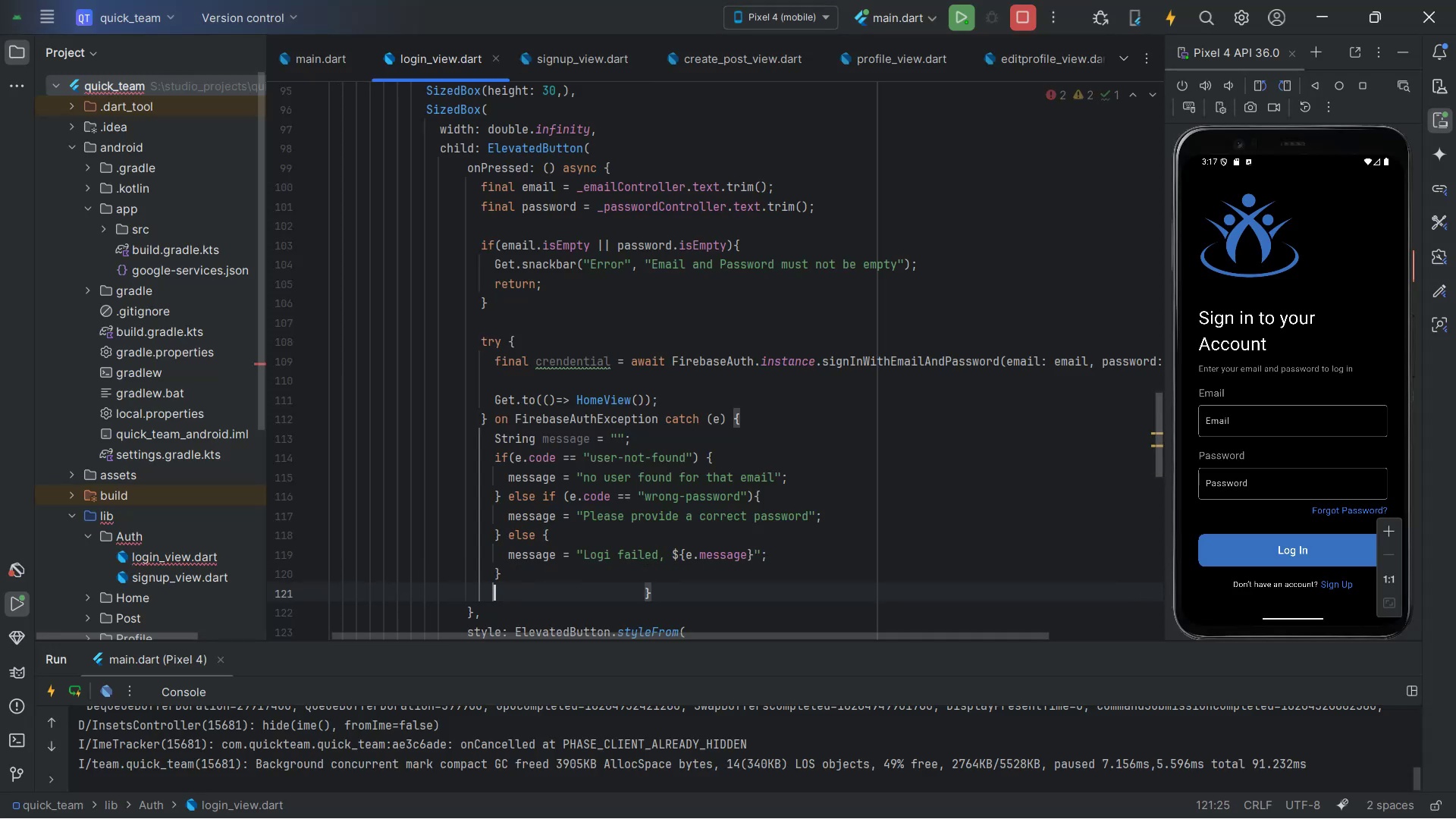 
key(ArrowUp)
 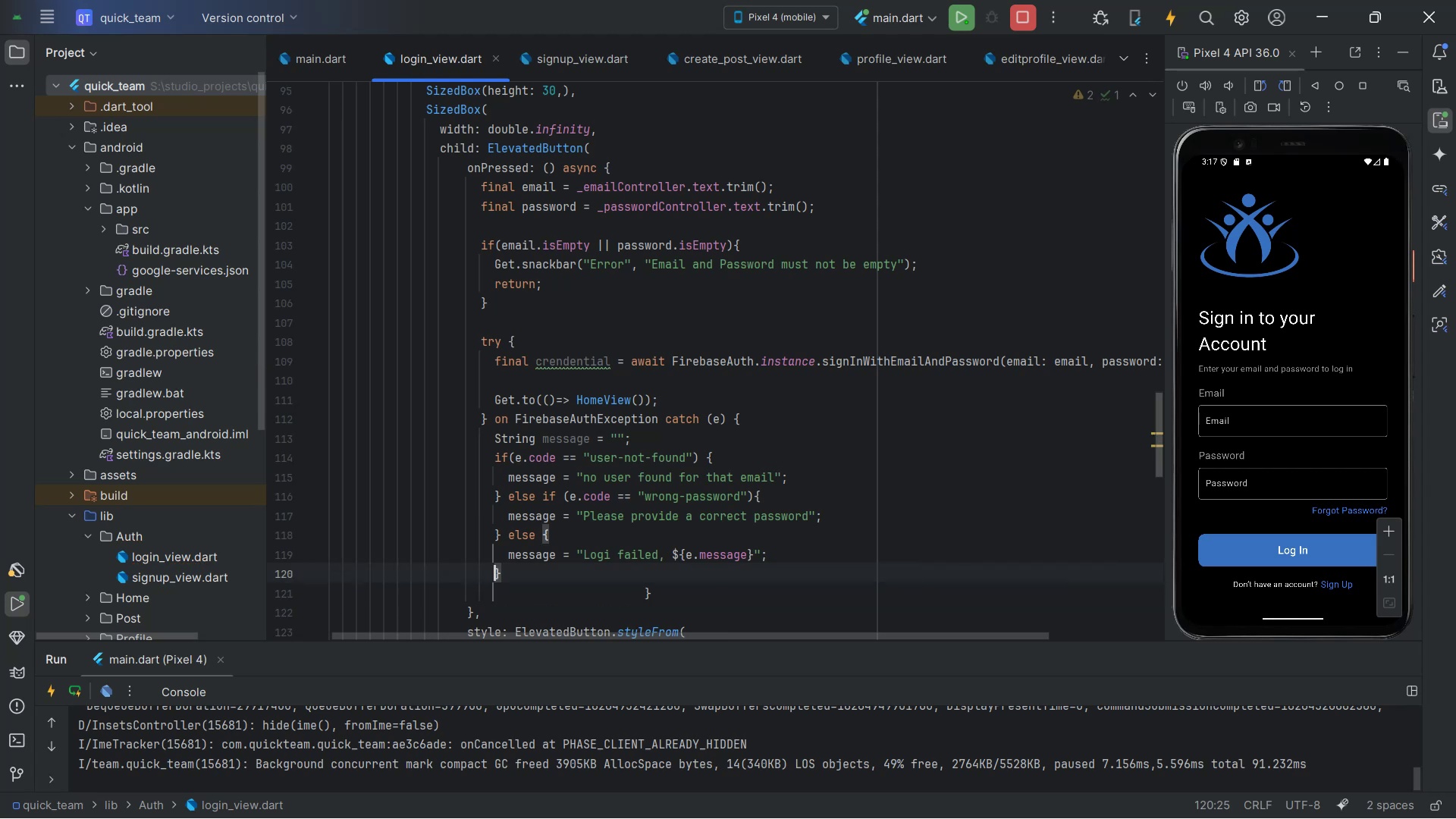 
key(ArrowUp)
 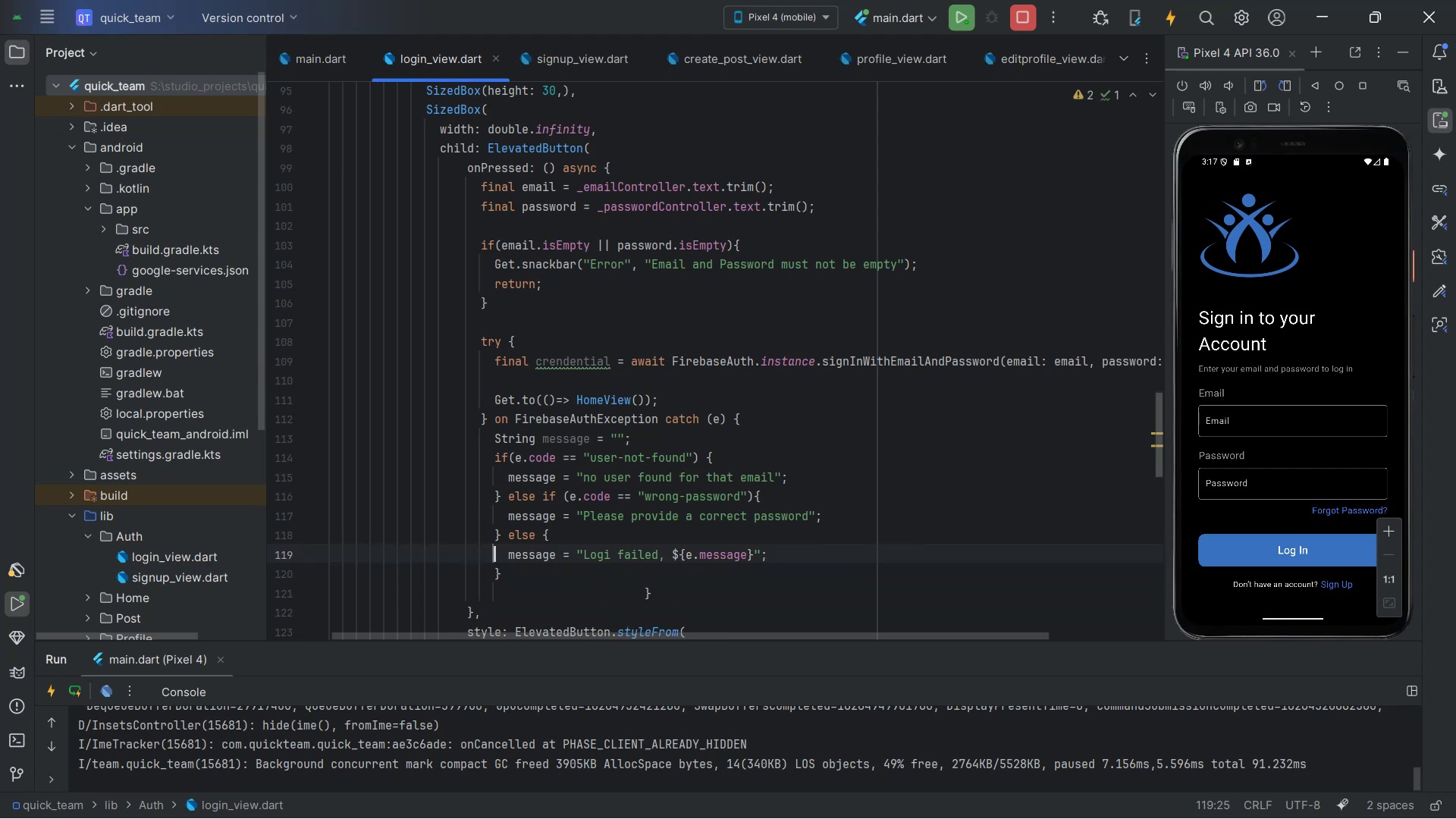 
hold_key(key=ArrowRight, duration=1.01)
 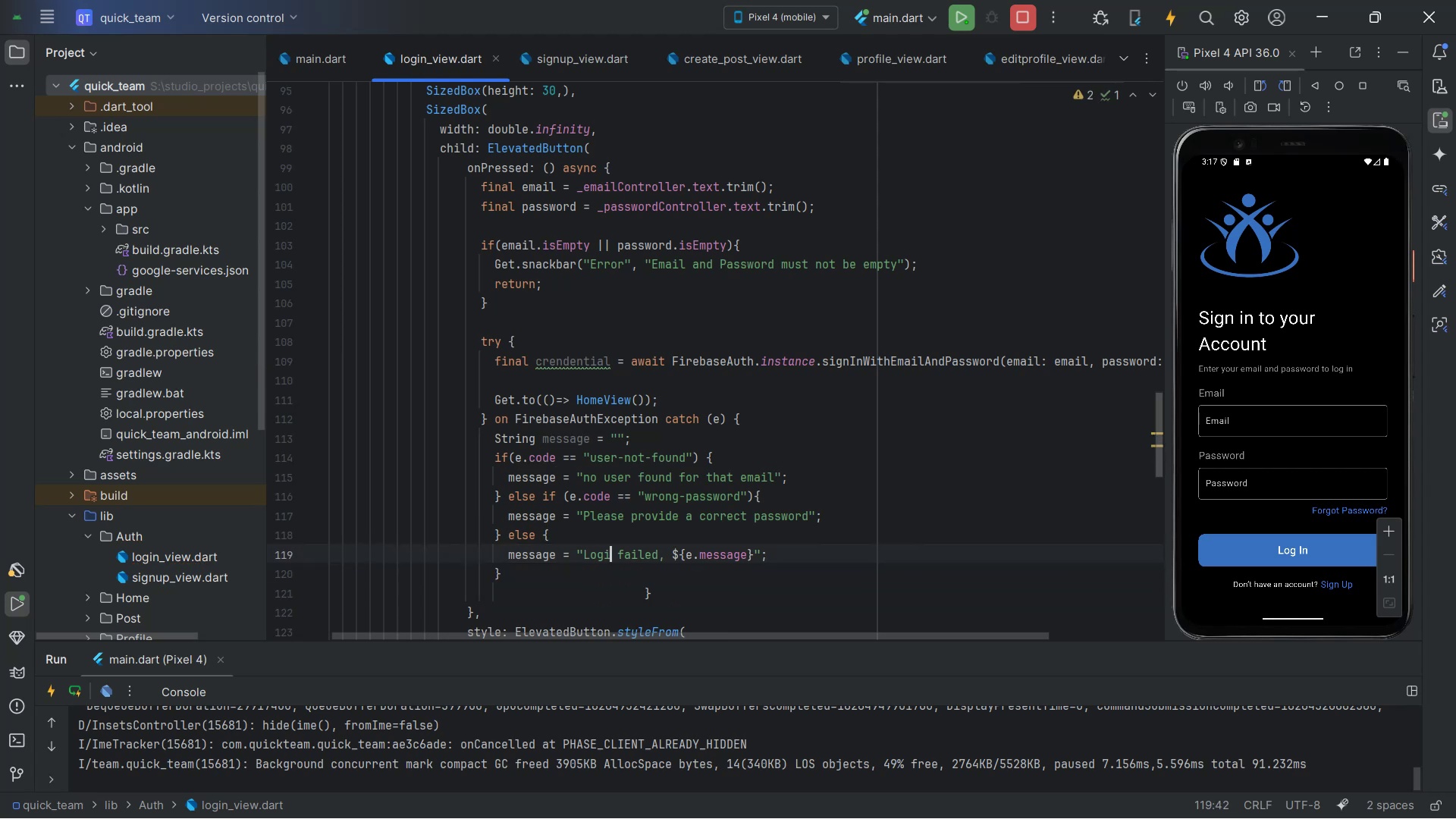 
key(N)
 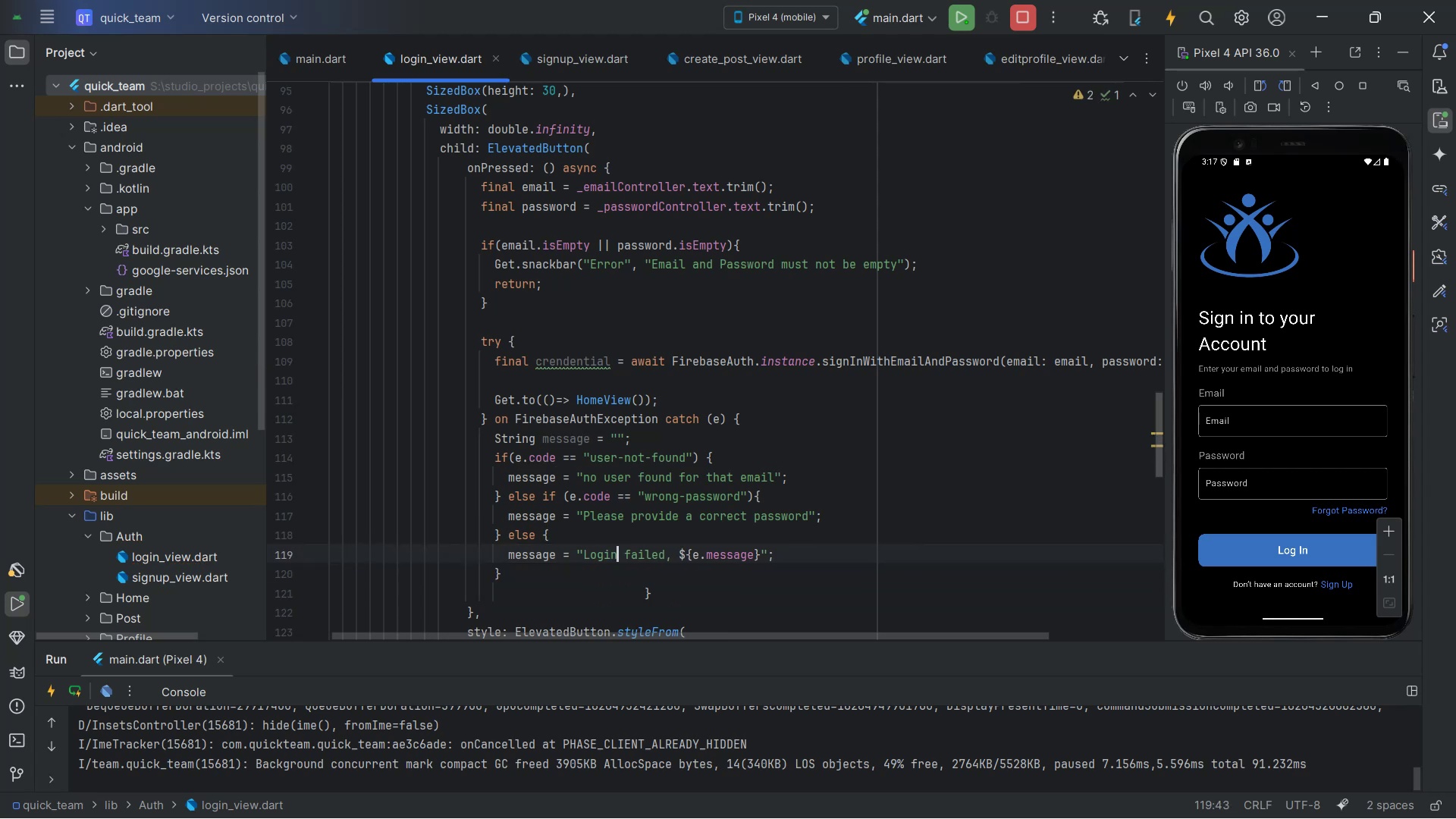 
hold_key(key=ArrowLeft, duration=0.8)
 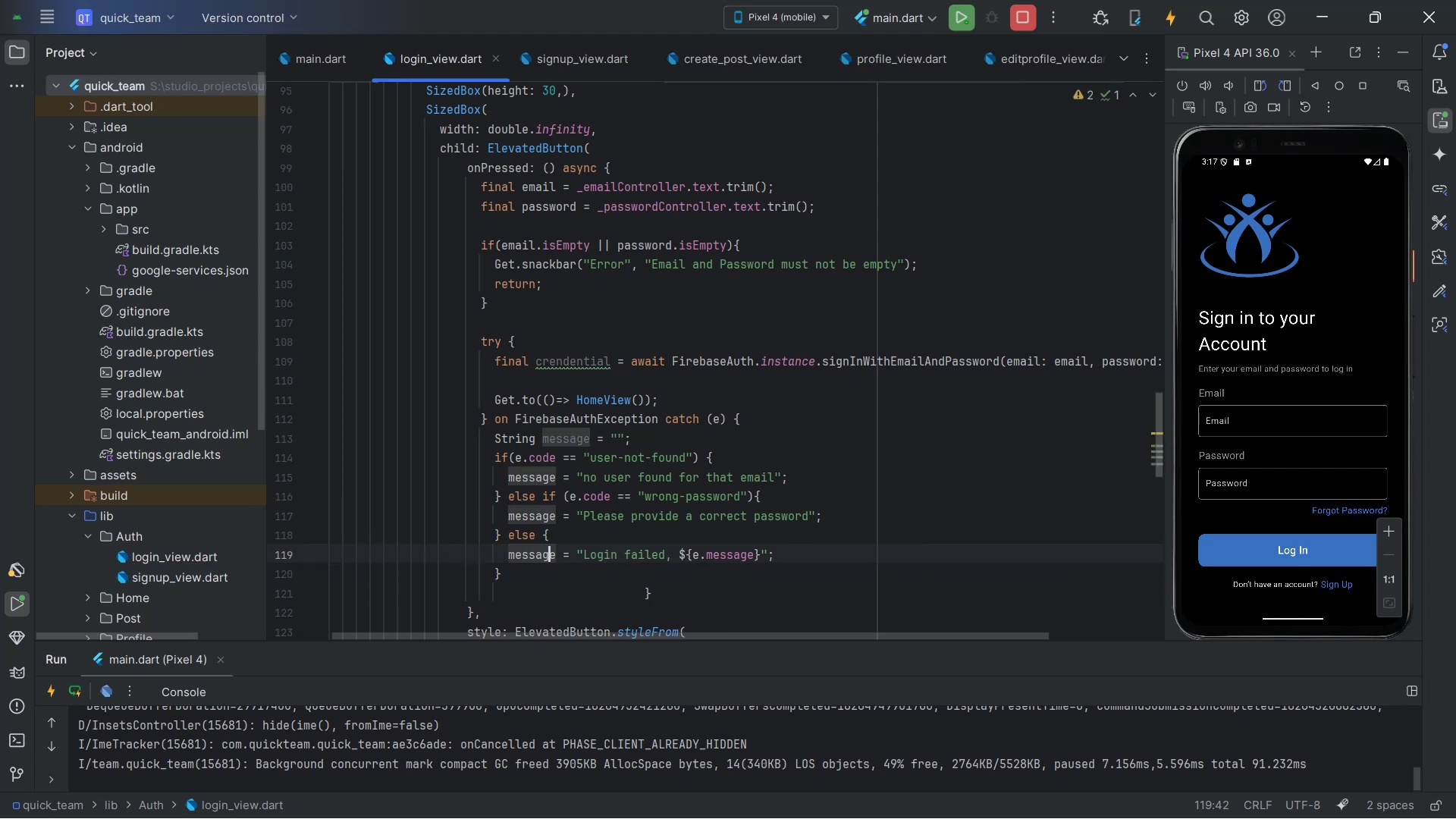 
key(ArrowLeft)
 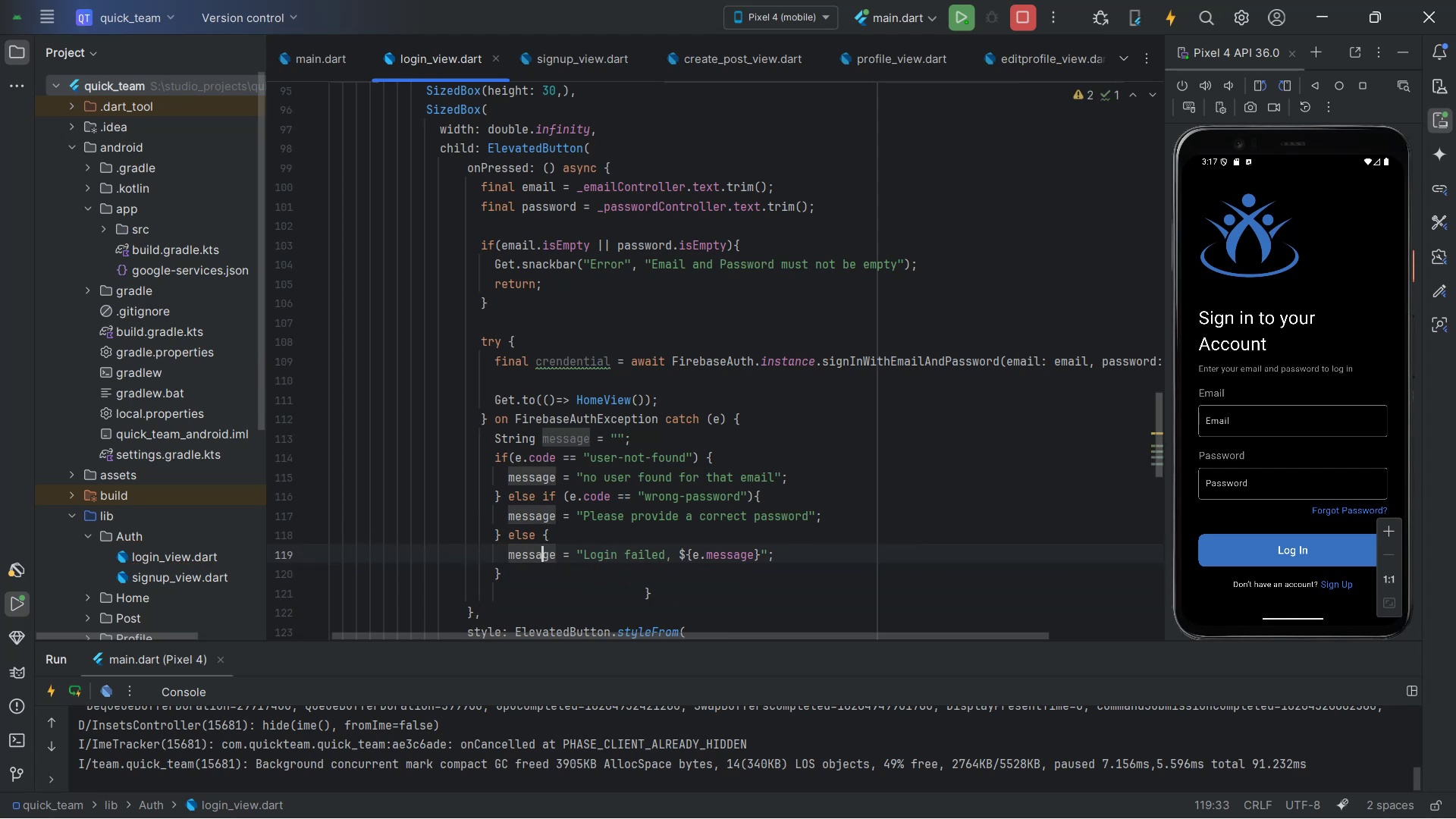 
key(ArrowLeft)
 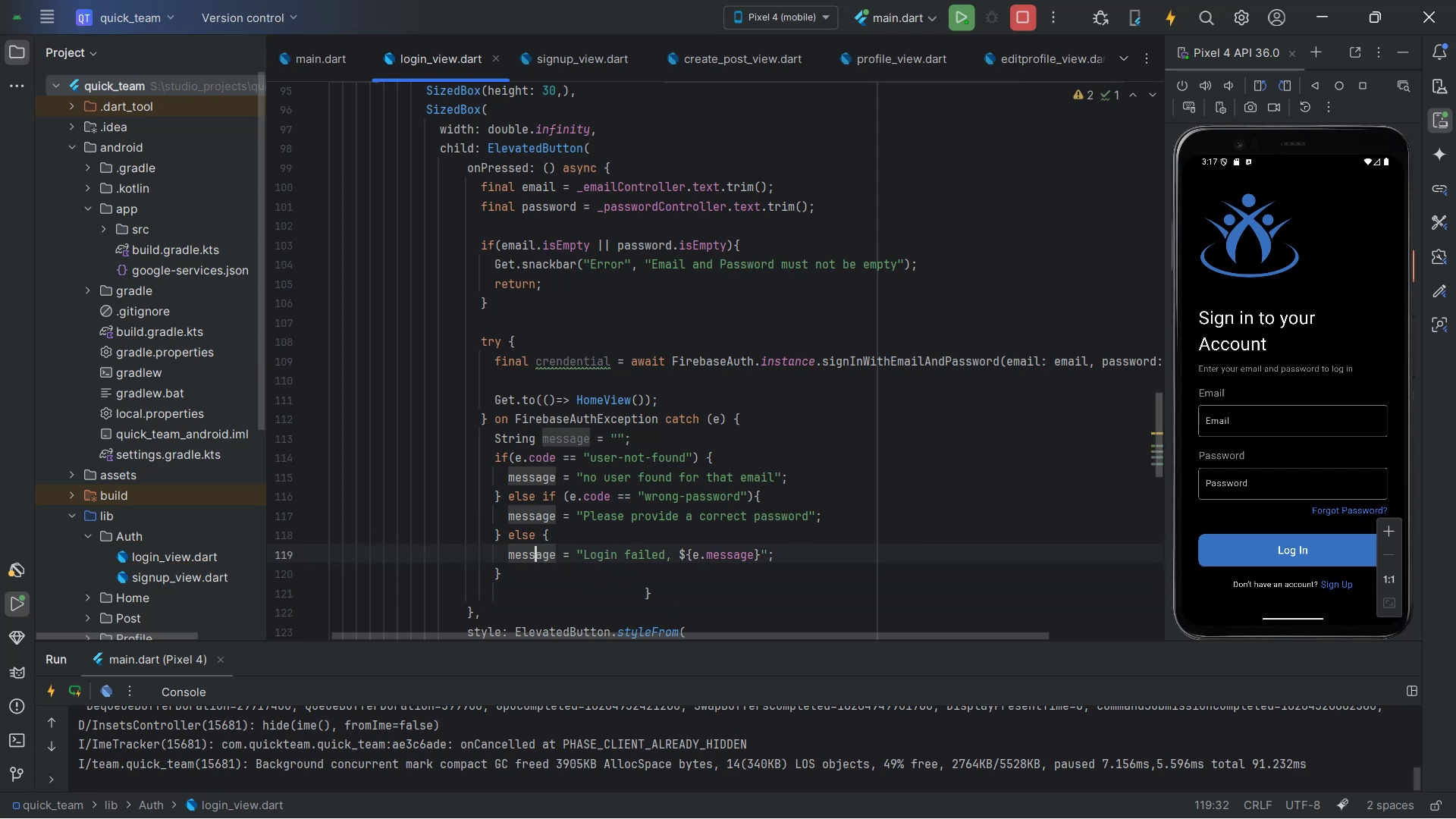 
key(ArrowLeft)
 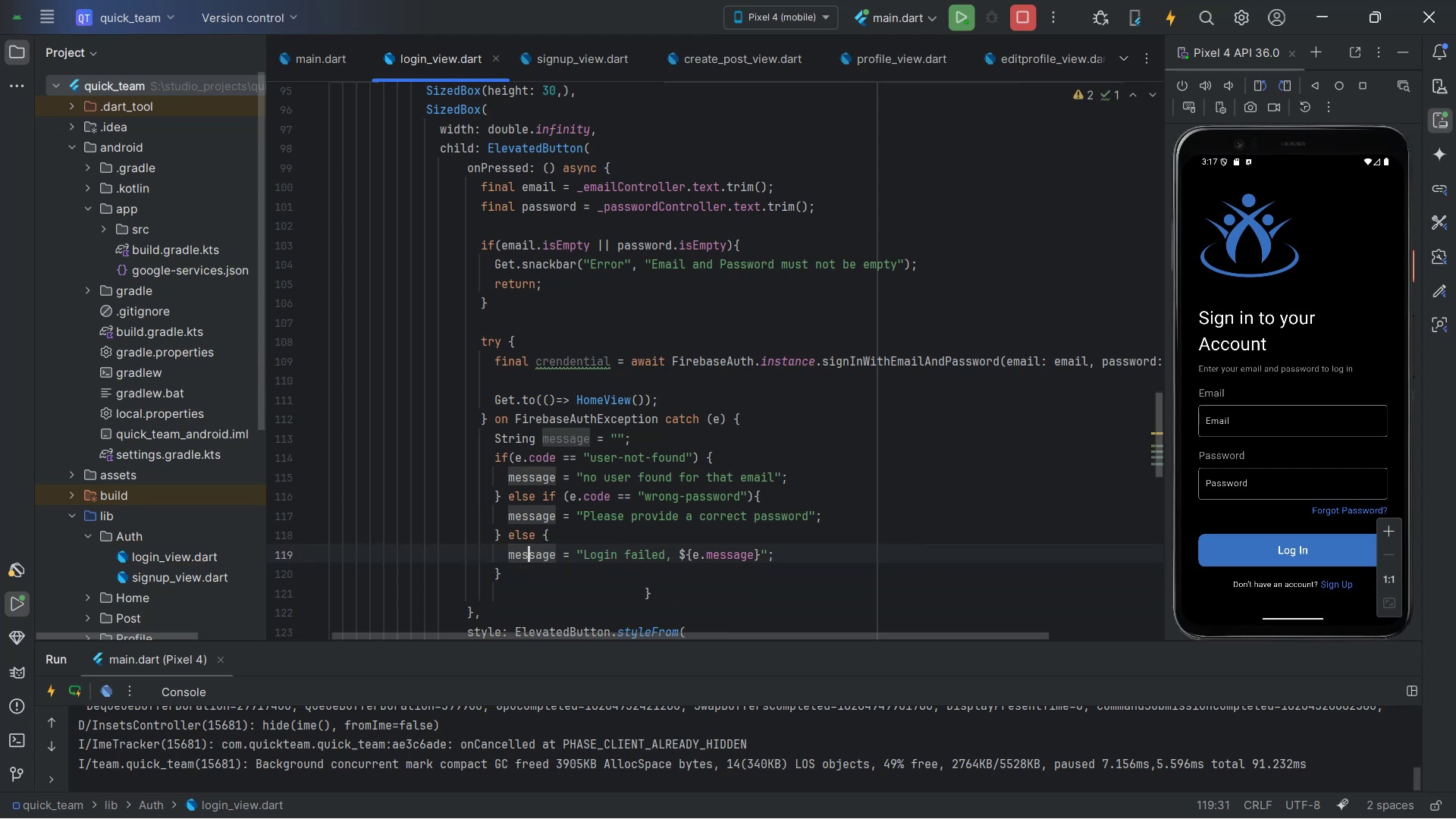 
key(ArrowLeft)
 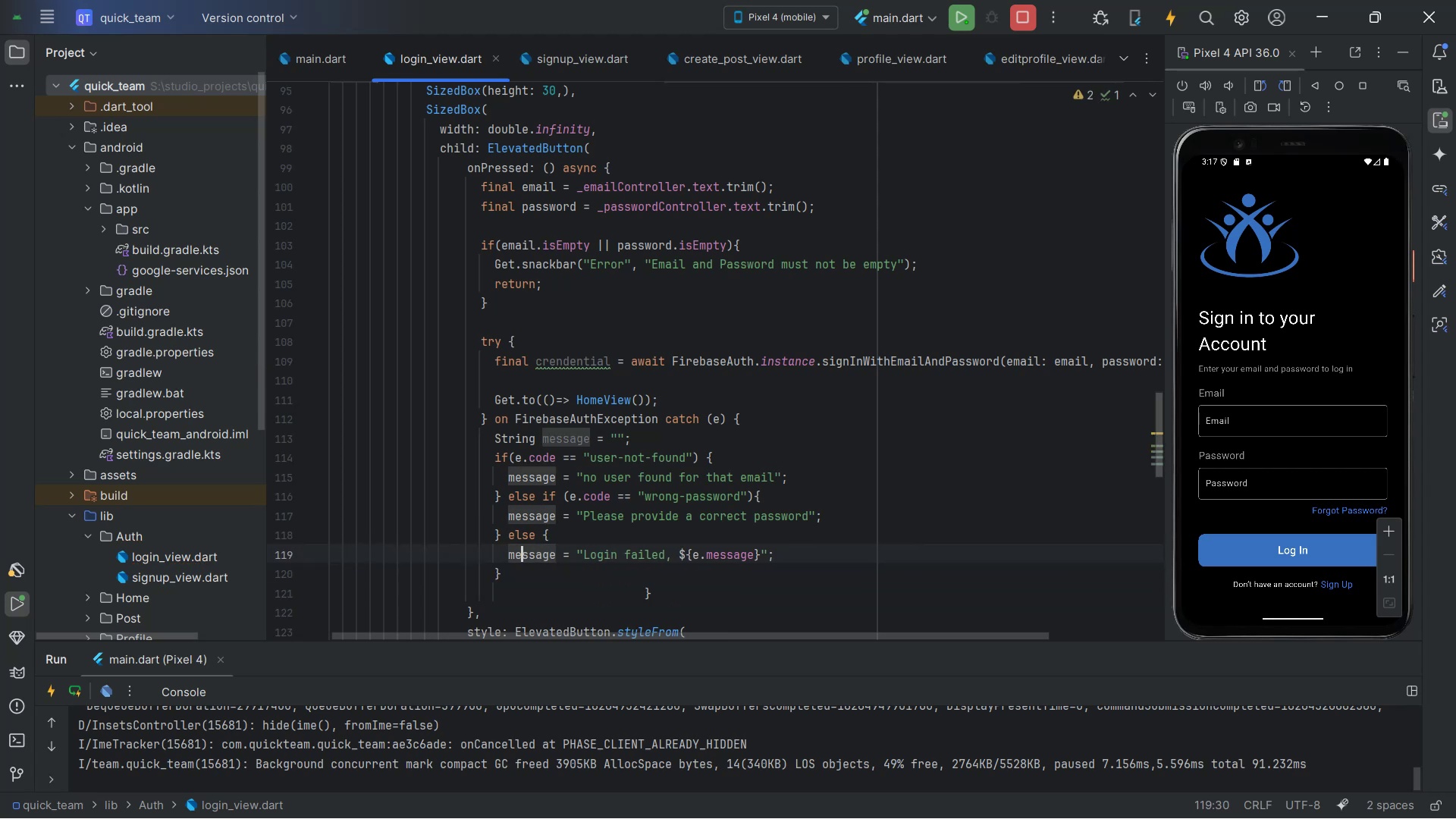 
key(ArrowLeft)
 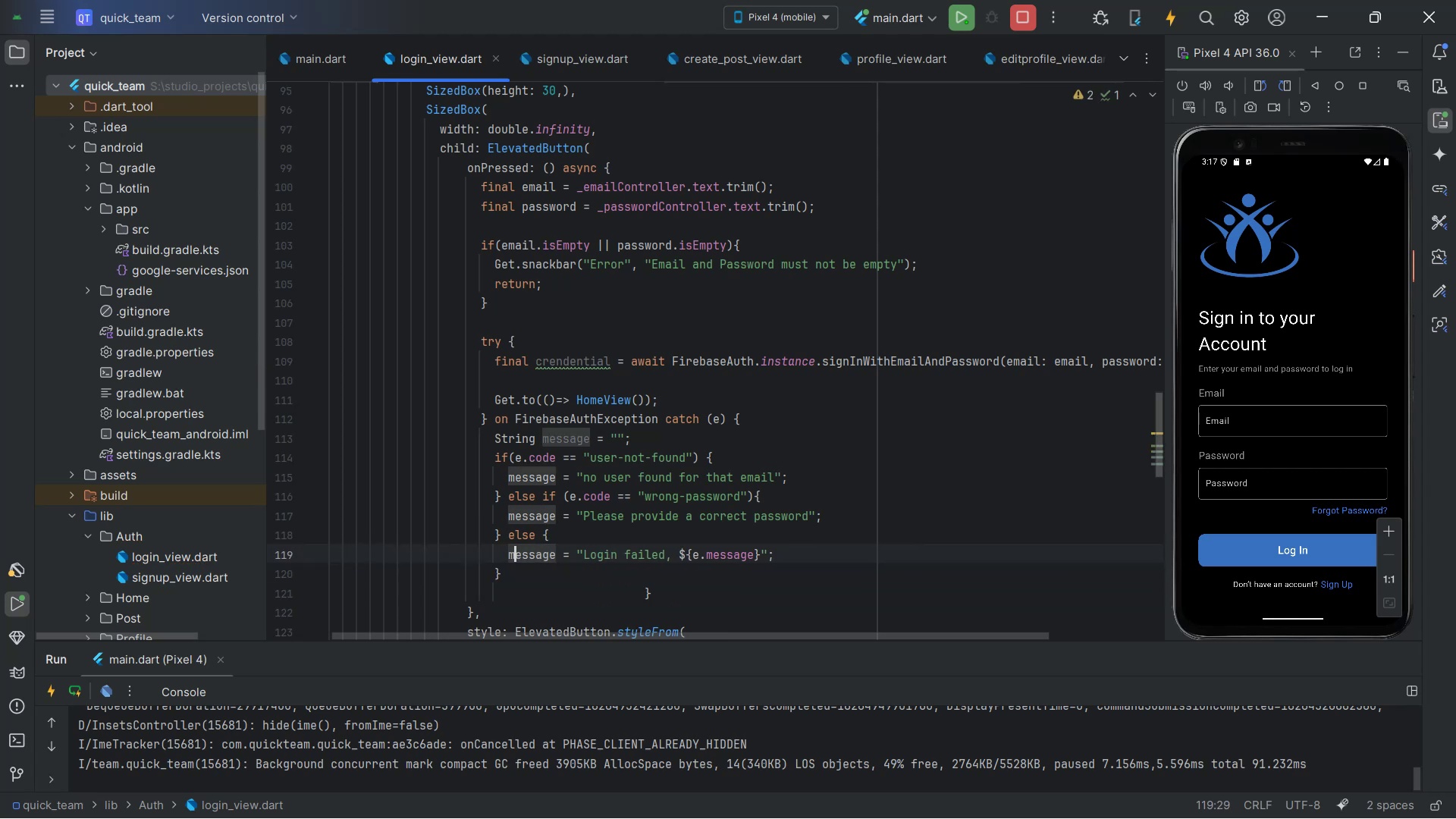 
key(ArrowLeft)
 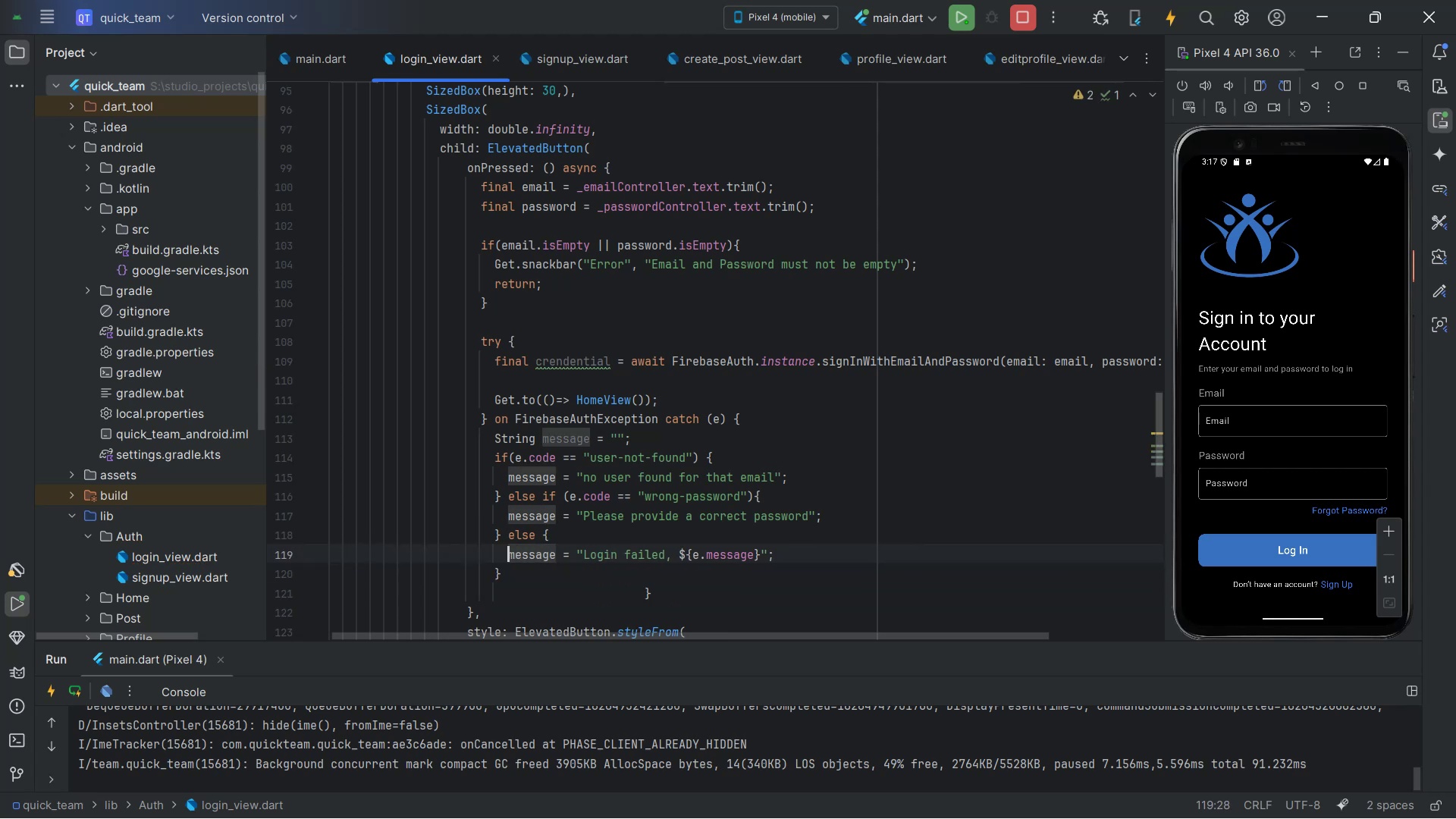 
key(ArrowDown)
 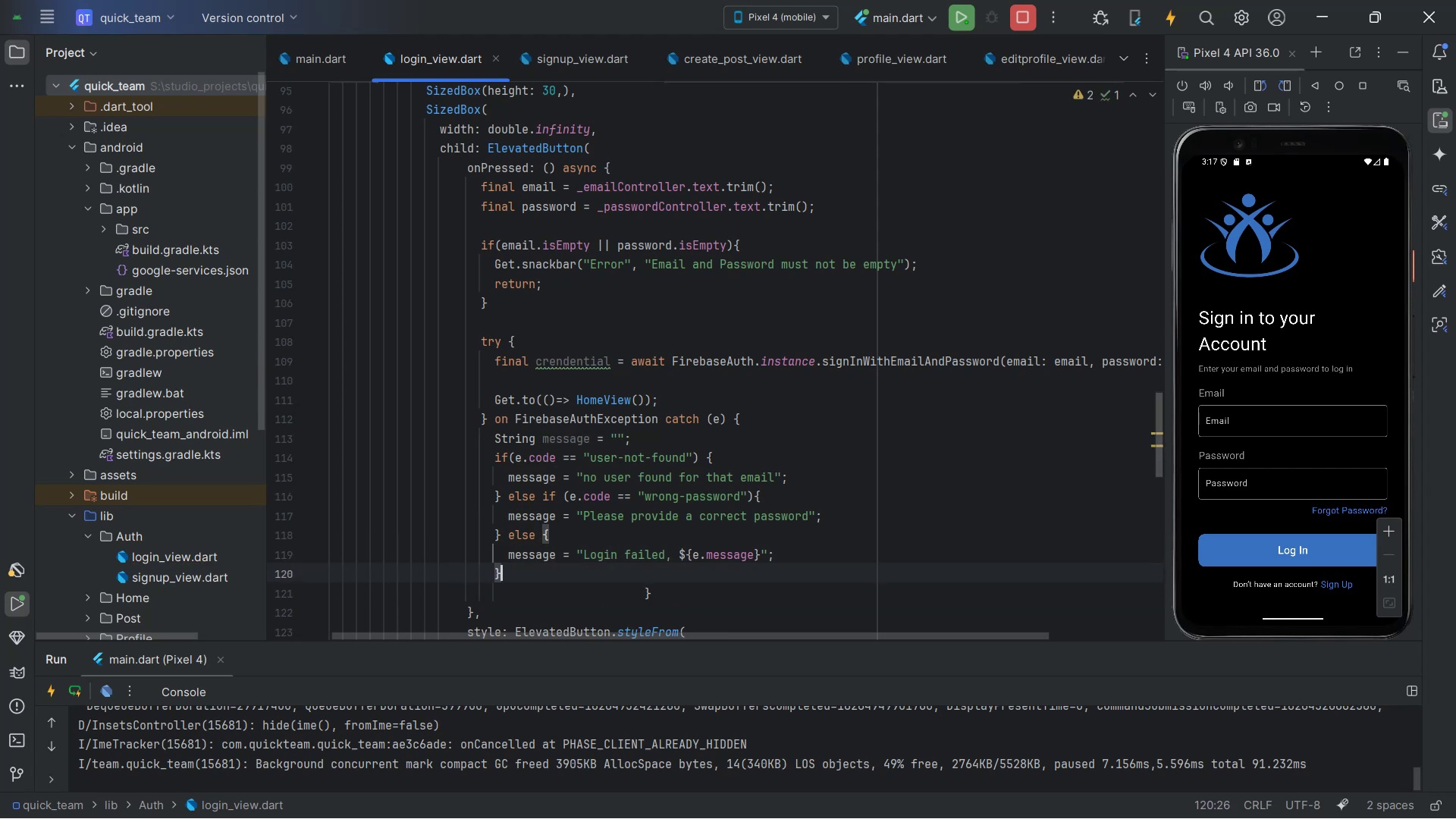 
key(ArrowDown)
 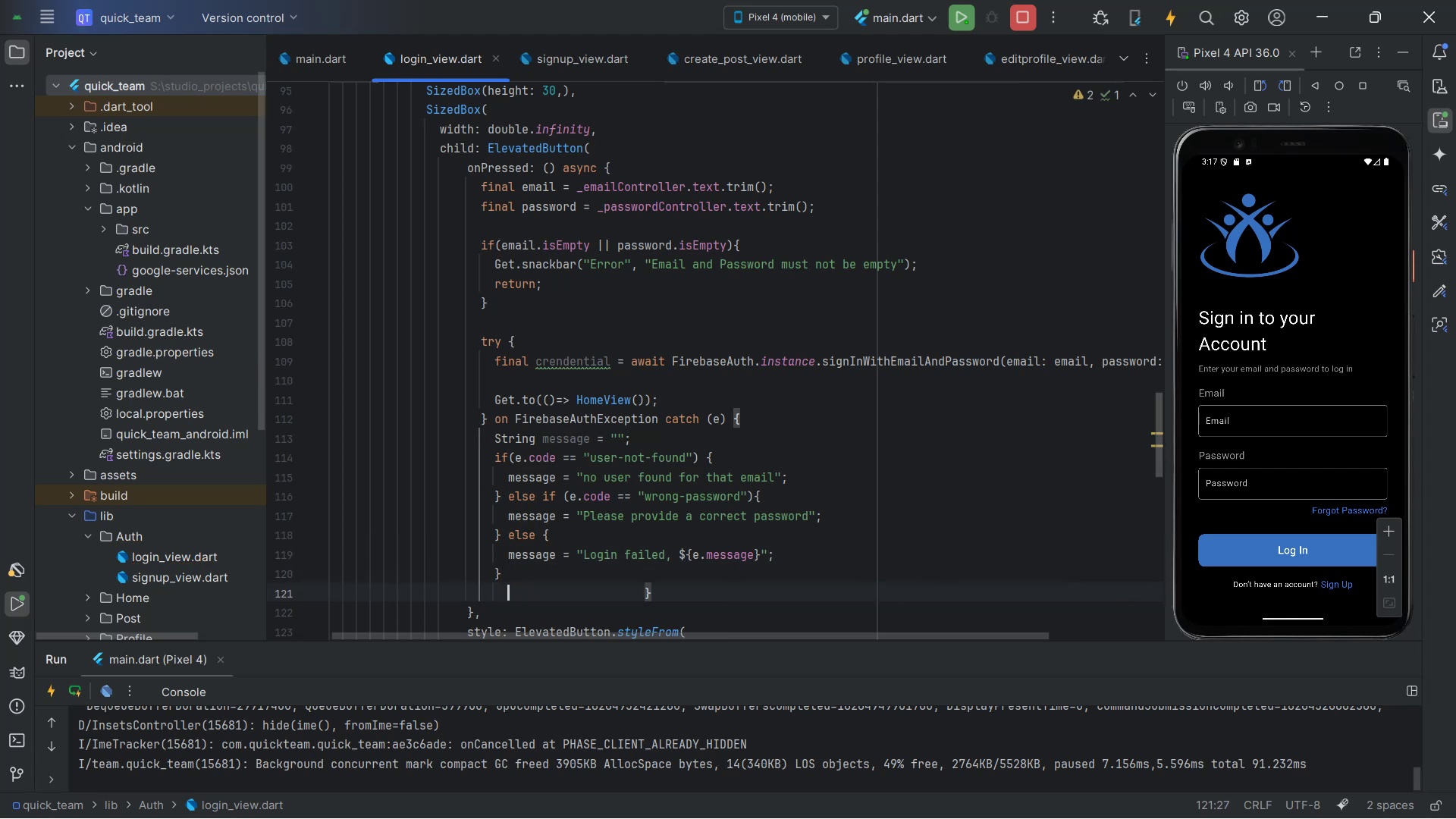 
key(ArrowUp)
 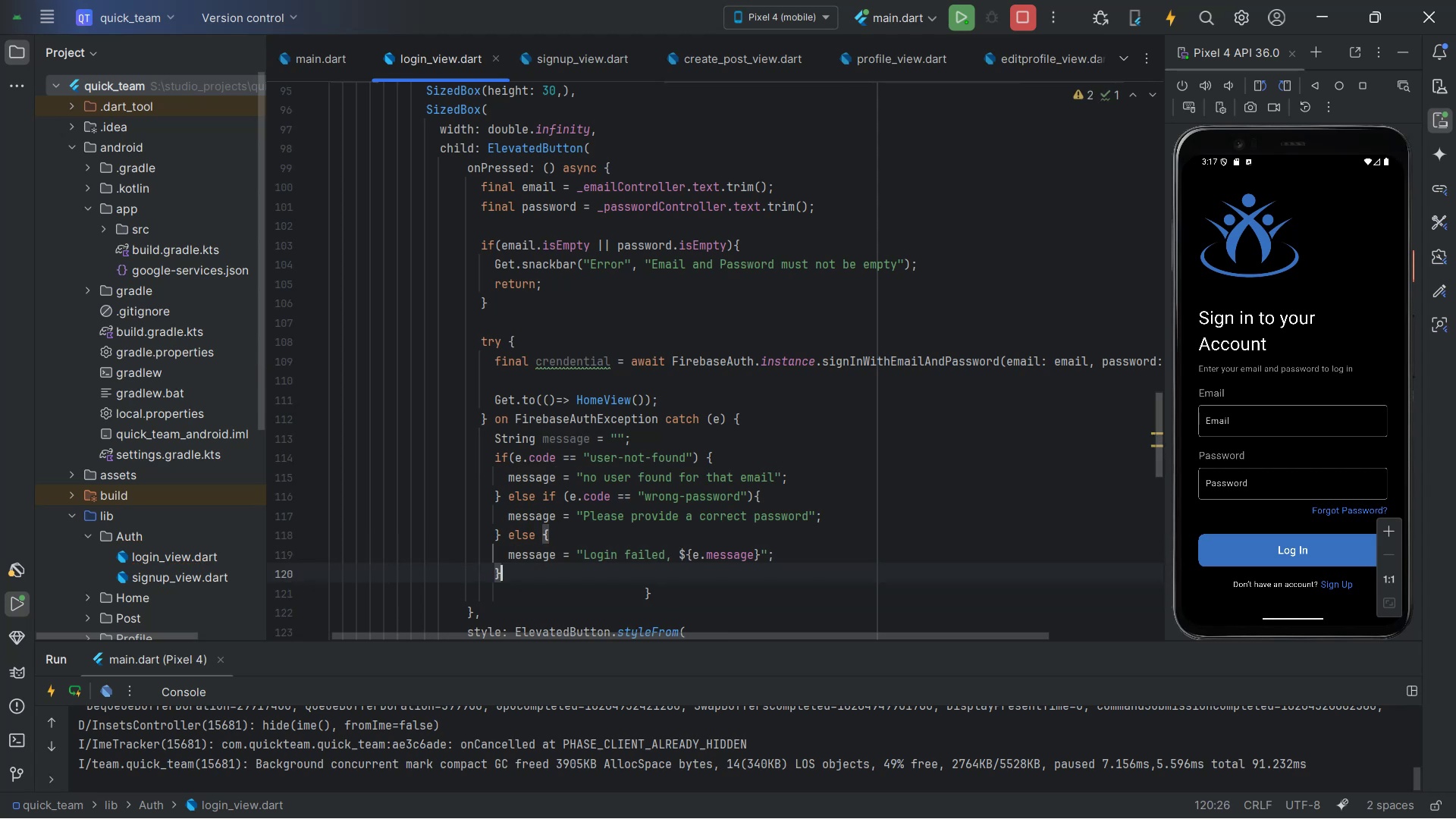 
key(ArrowDown)
 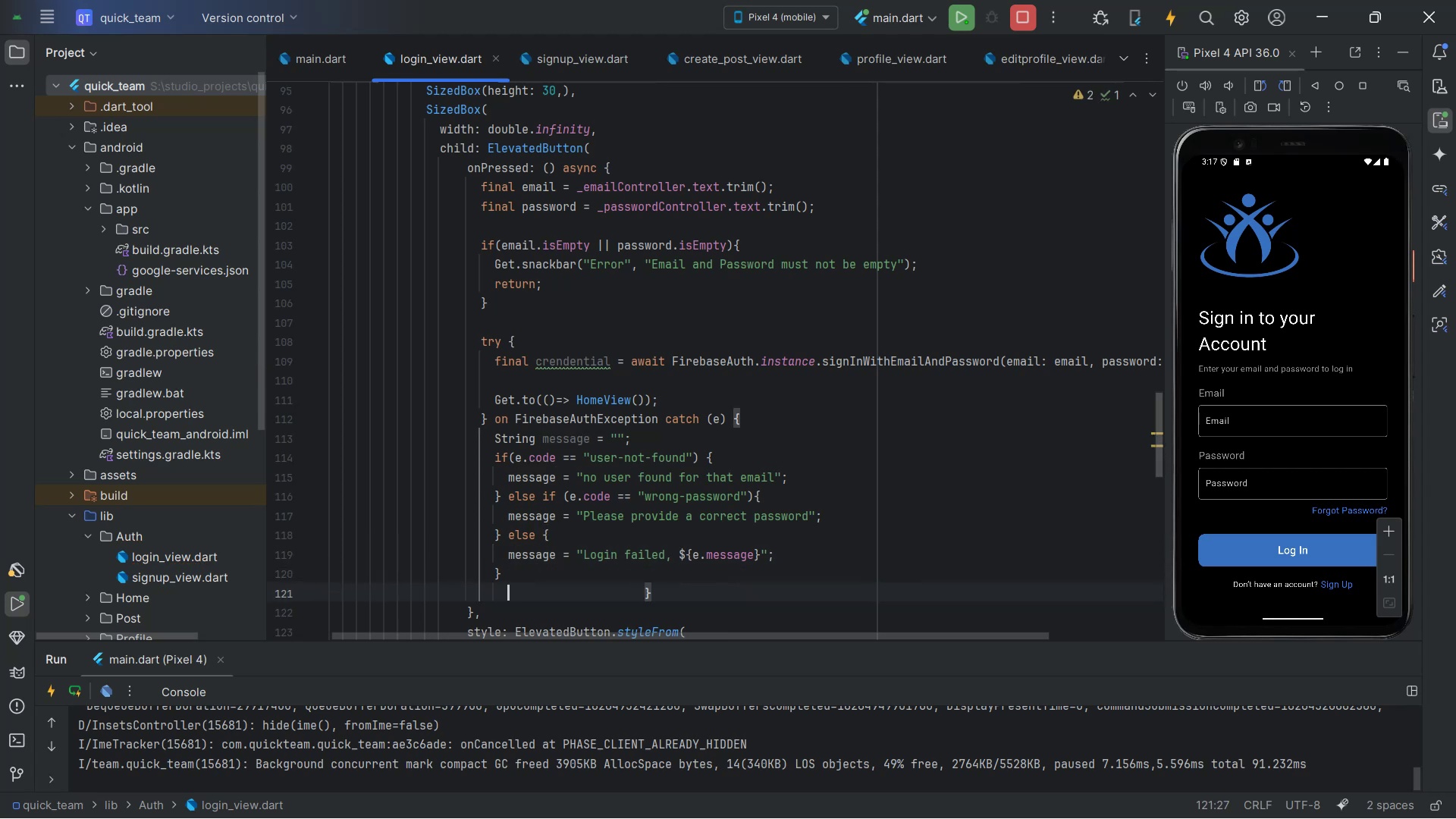 
key(Backspace)
 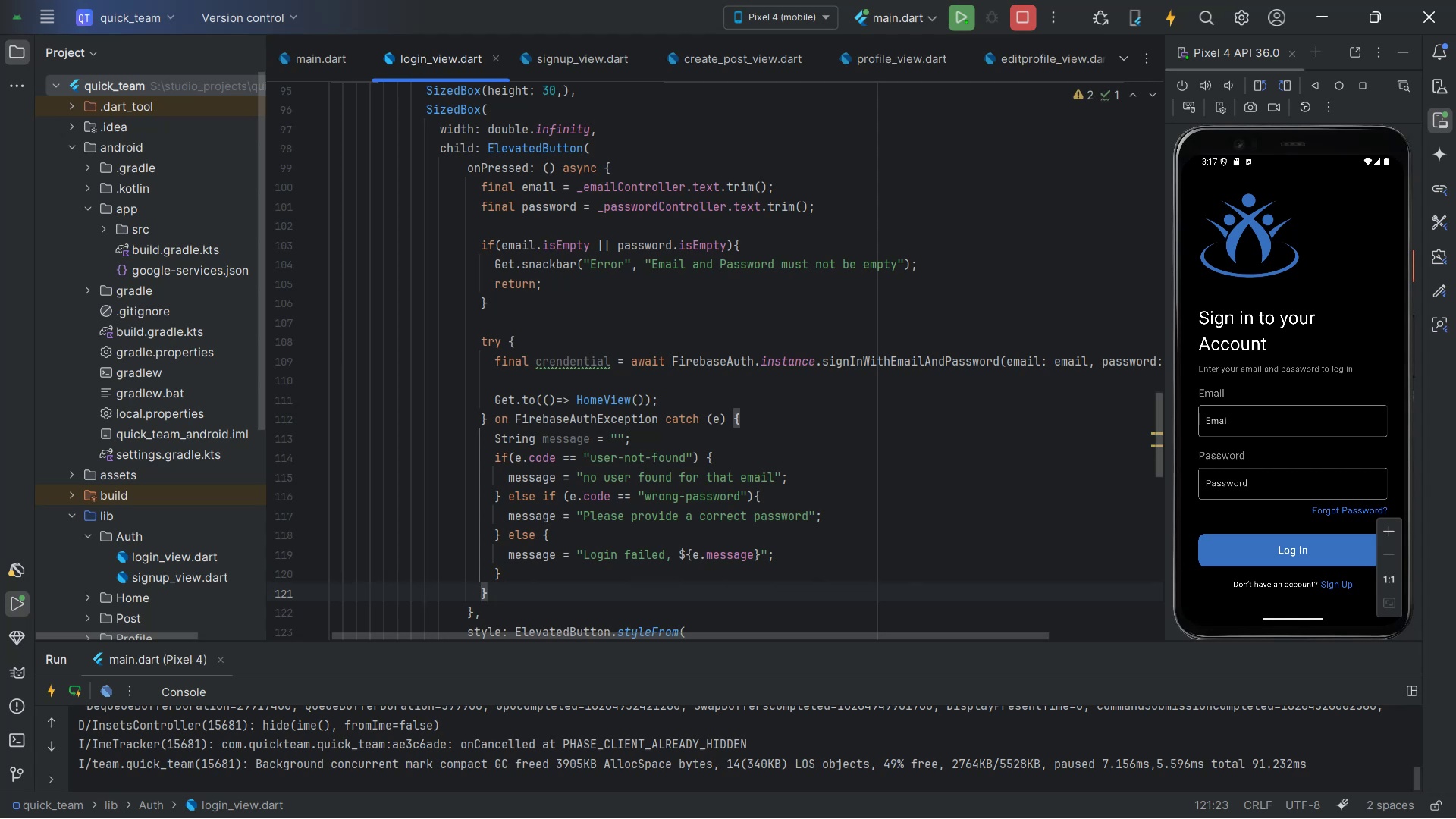 
key(ArrowUp)
 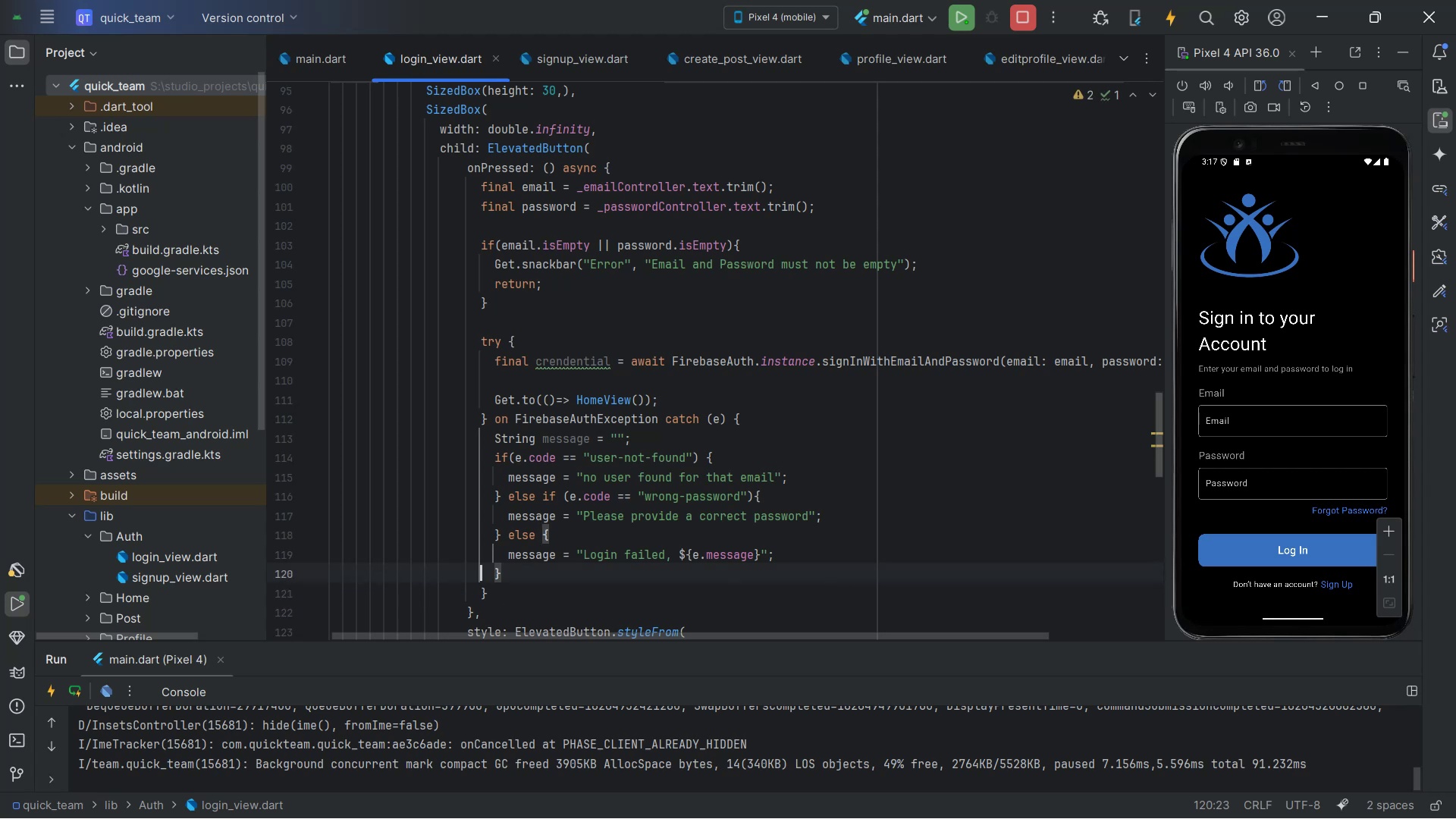 
key(ArrowRight)
 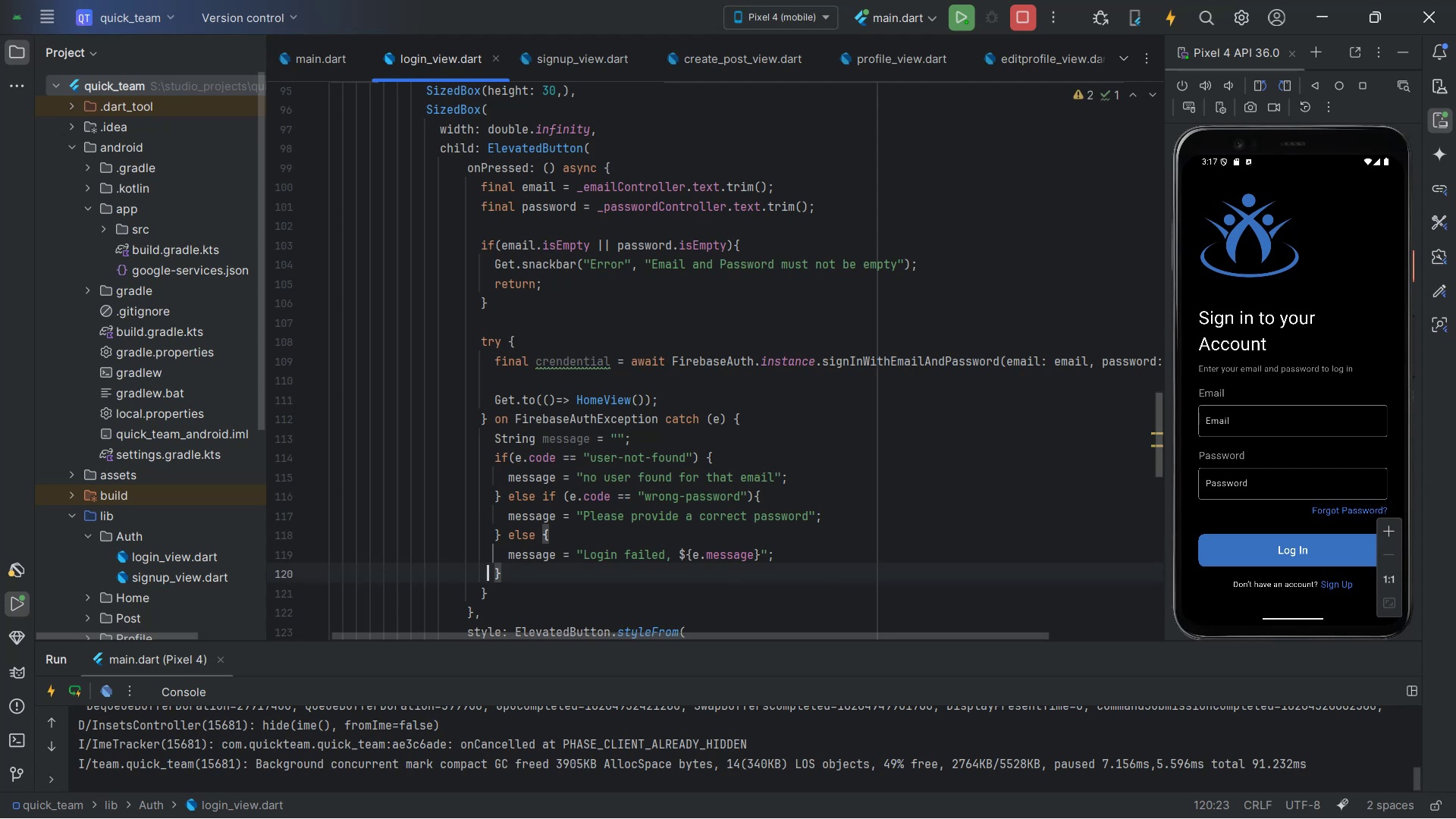 
key(ArrowRight)
 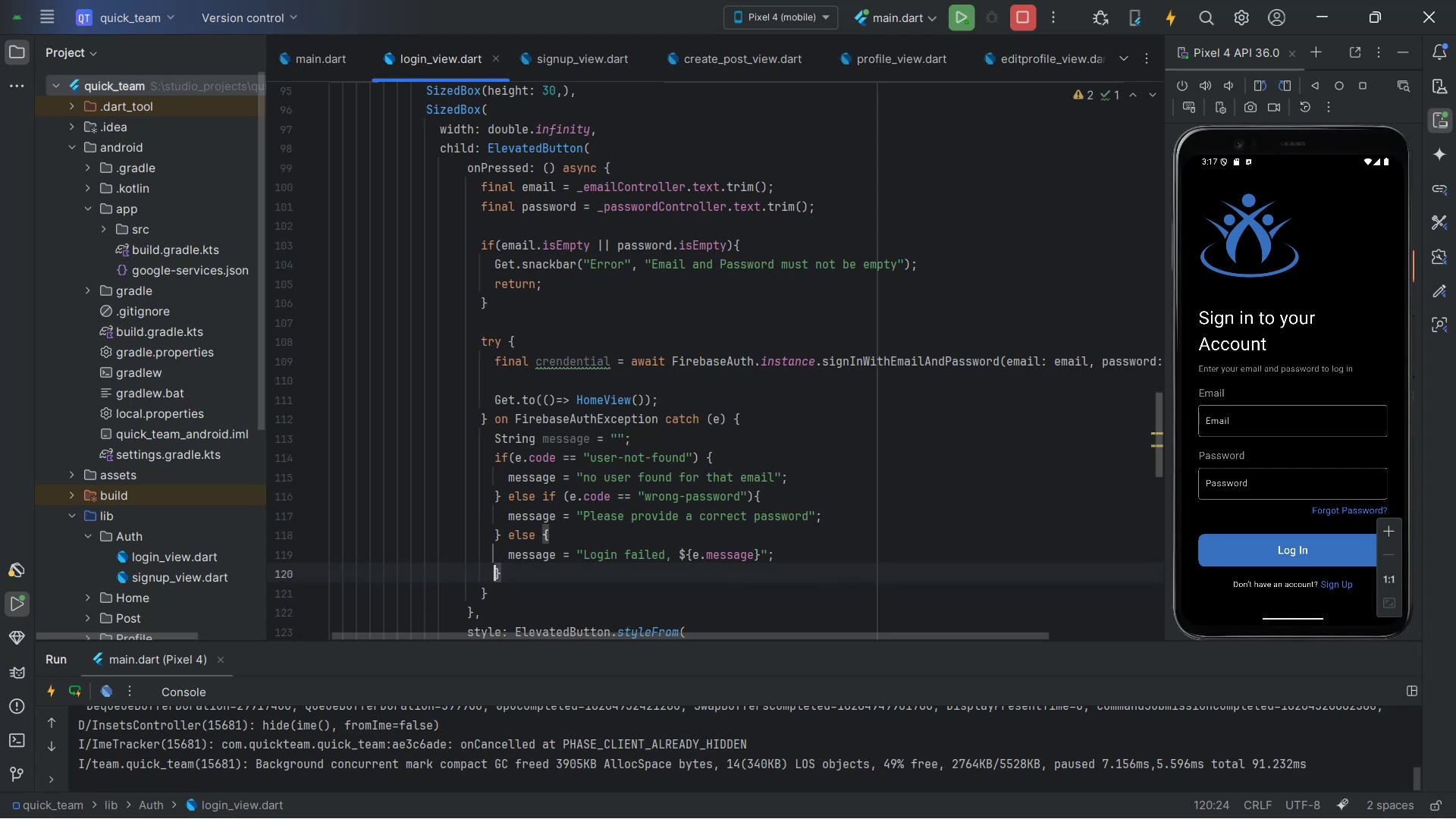 
key(ArrowRight)
 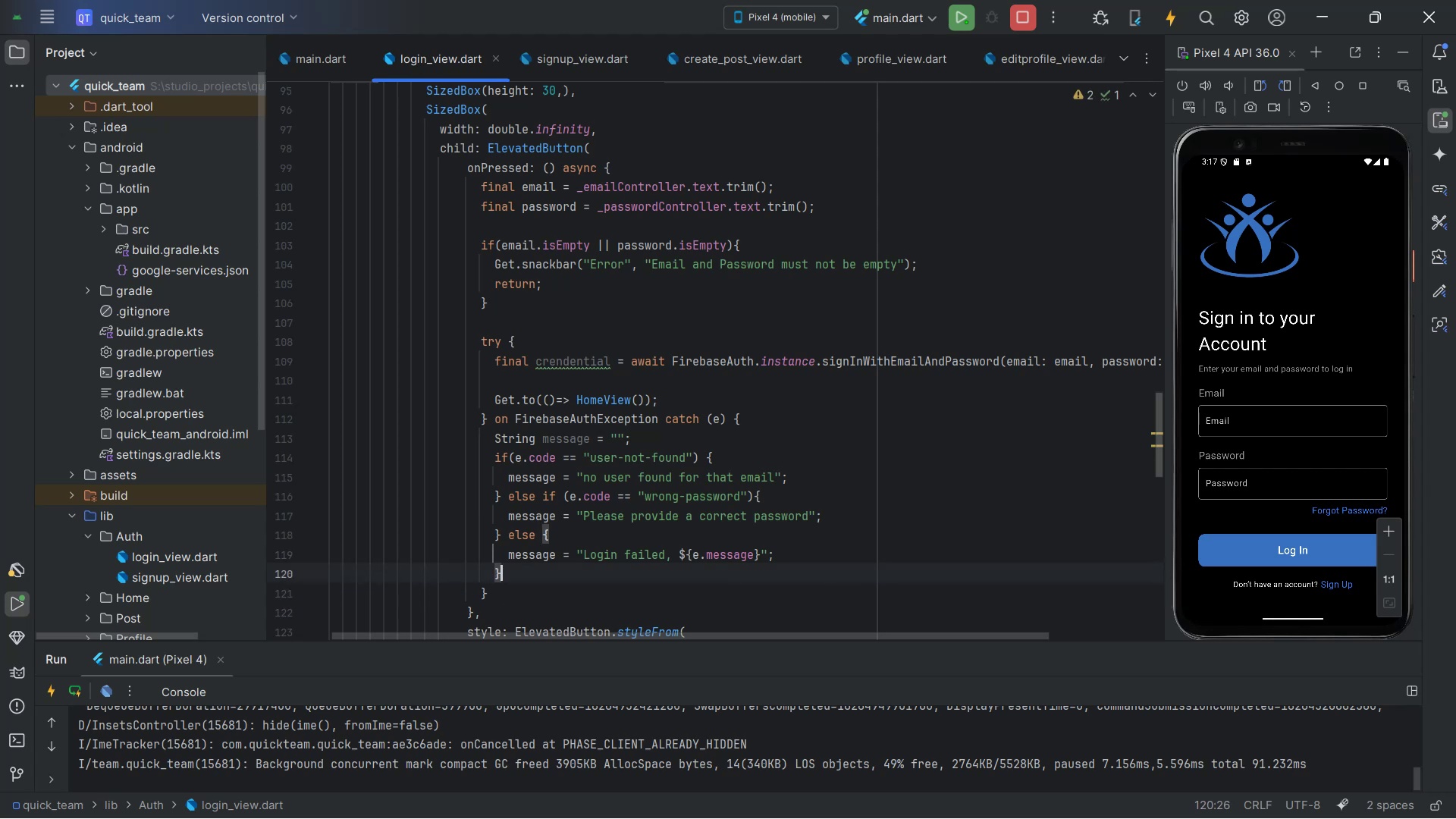 
key(Enter)
 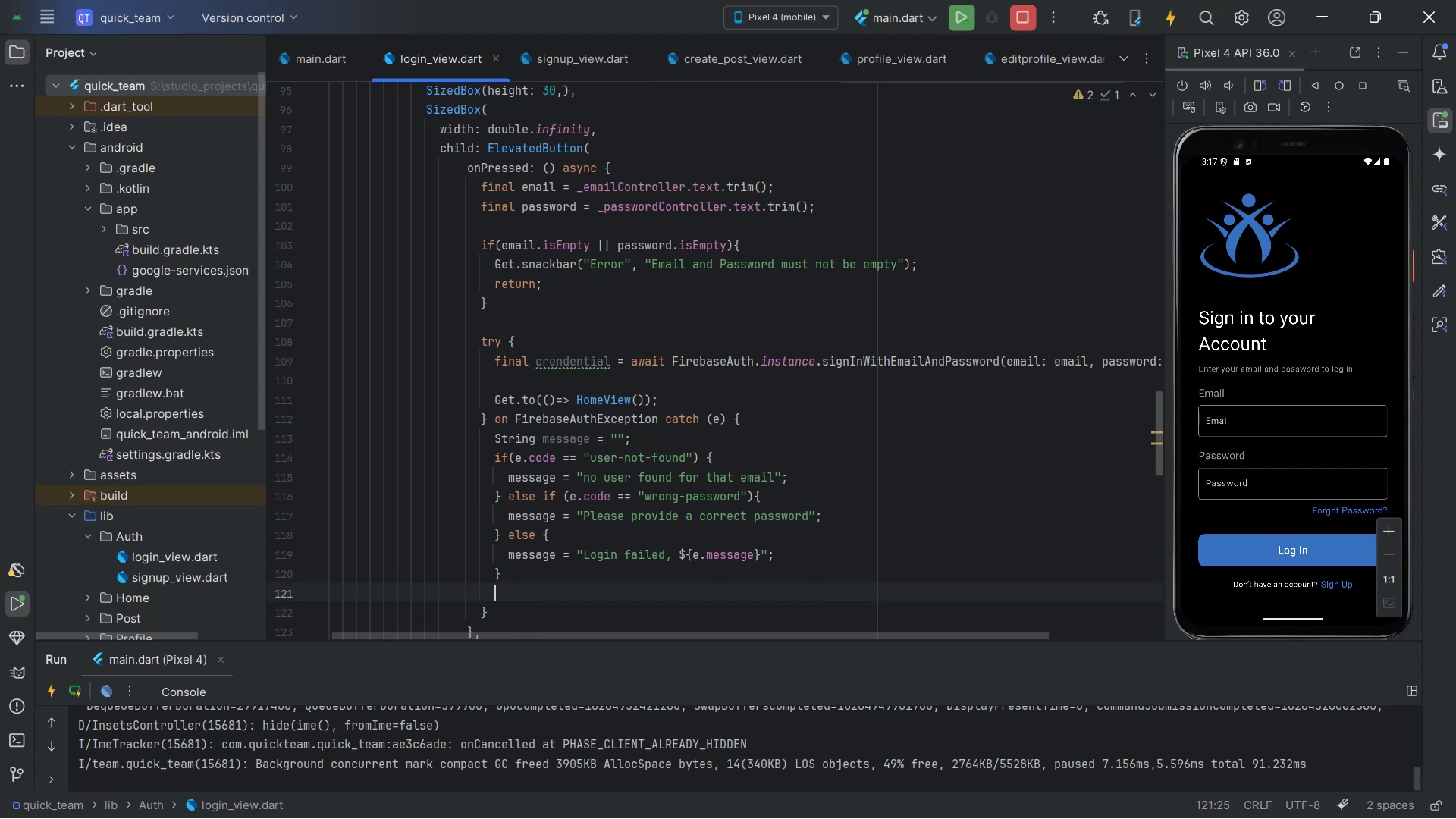 
key(Alt+AltLeft)
 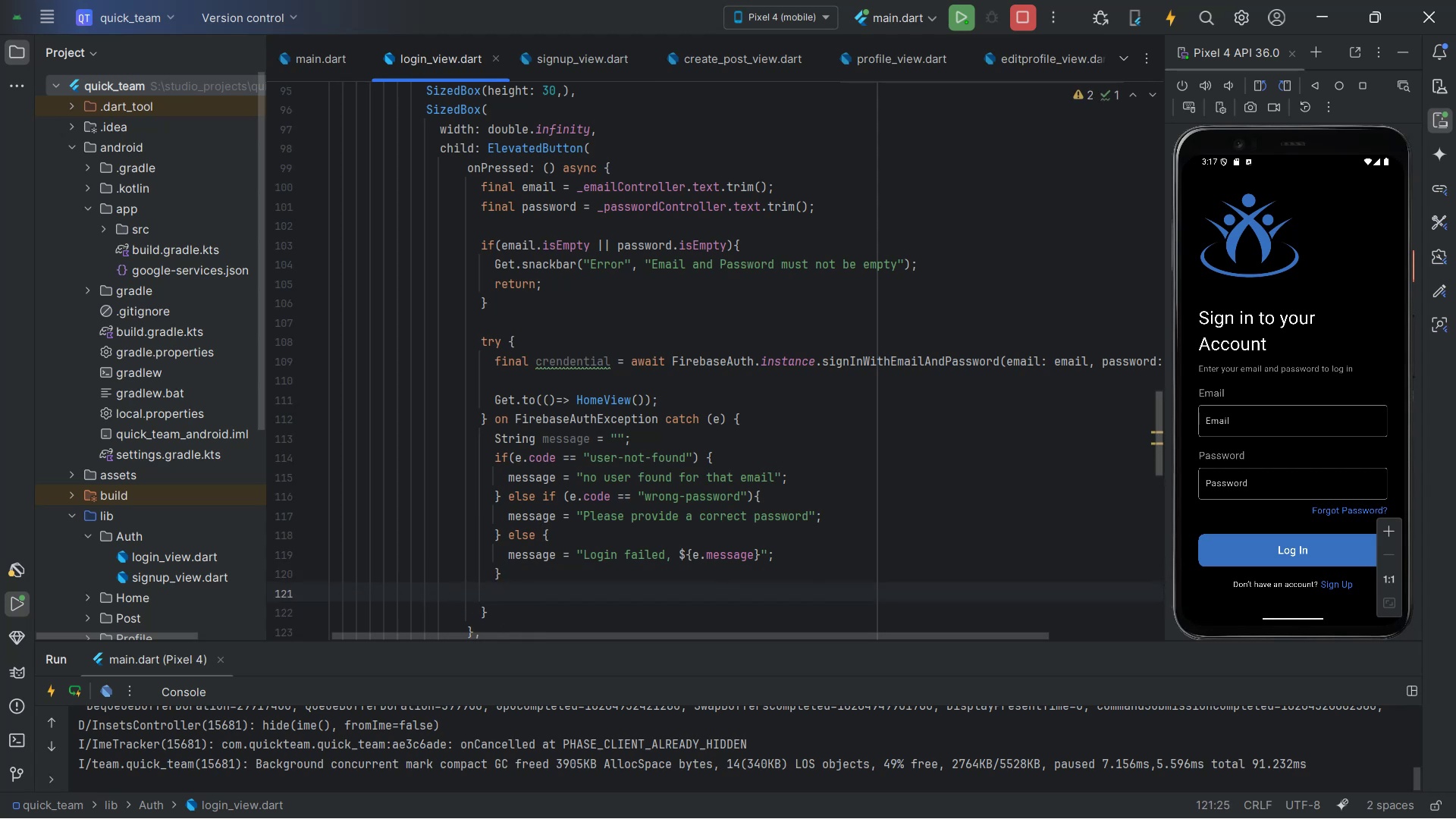 
key(Alt+Tab)
 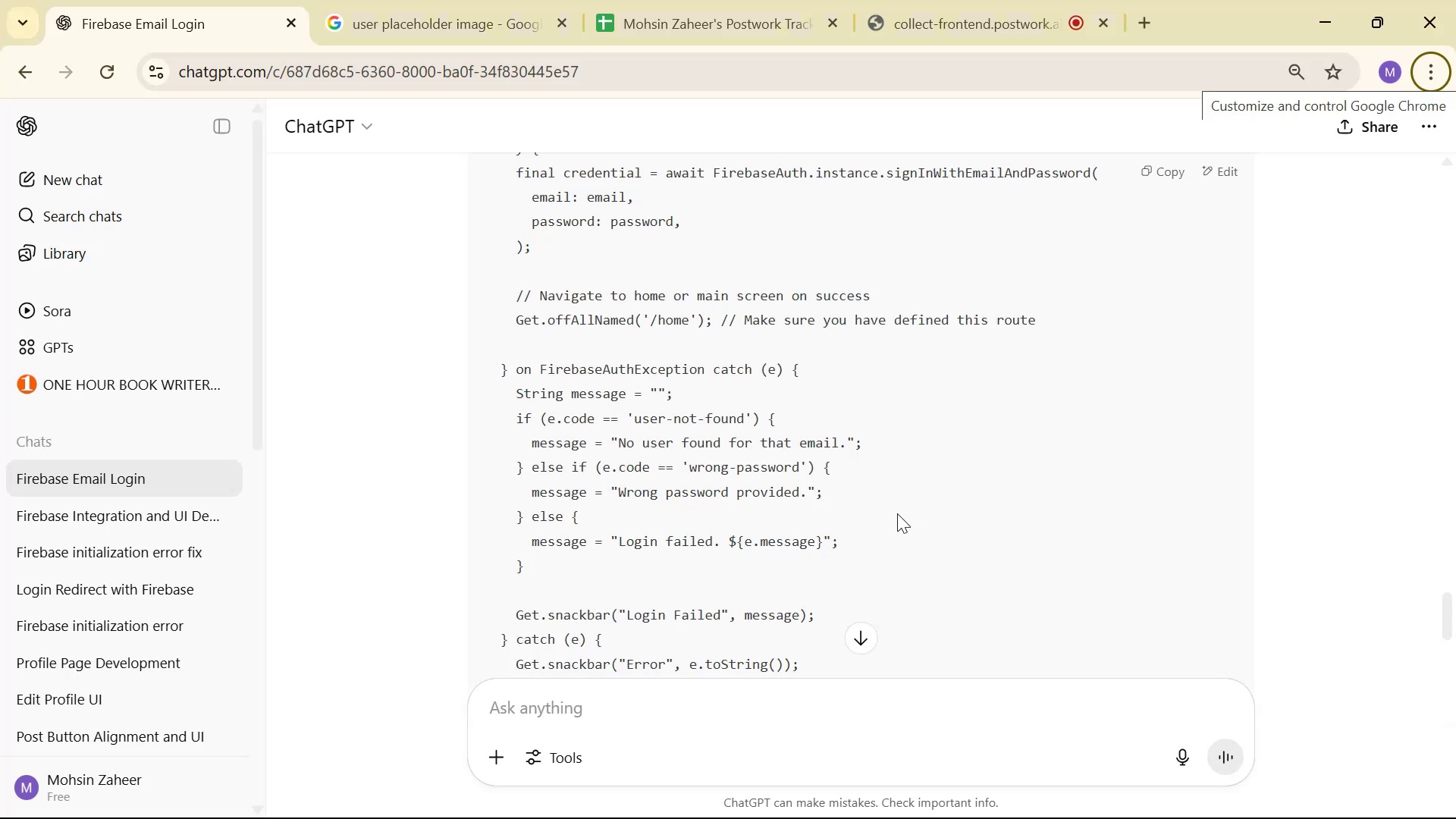 
key(Alt+AltLeft)
 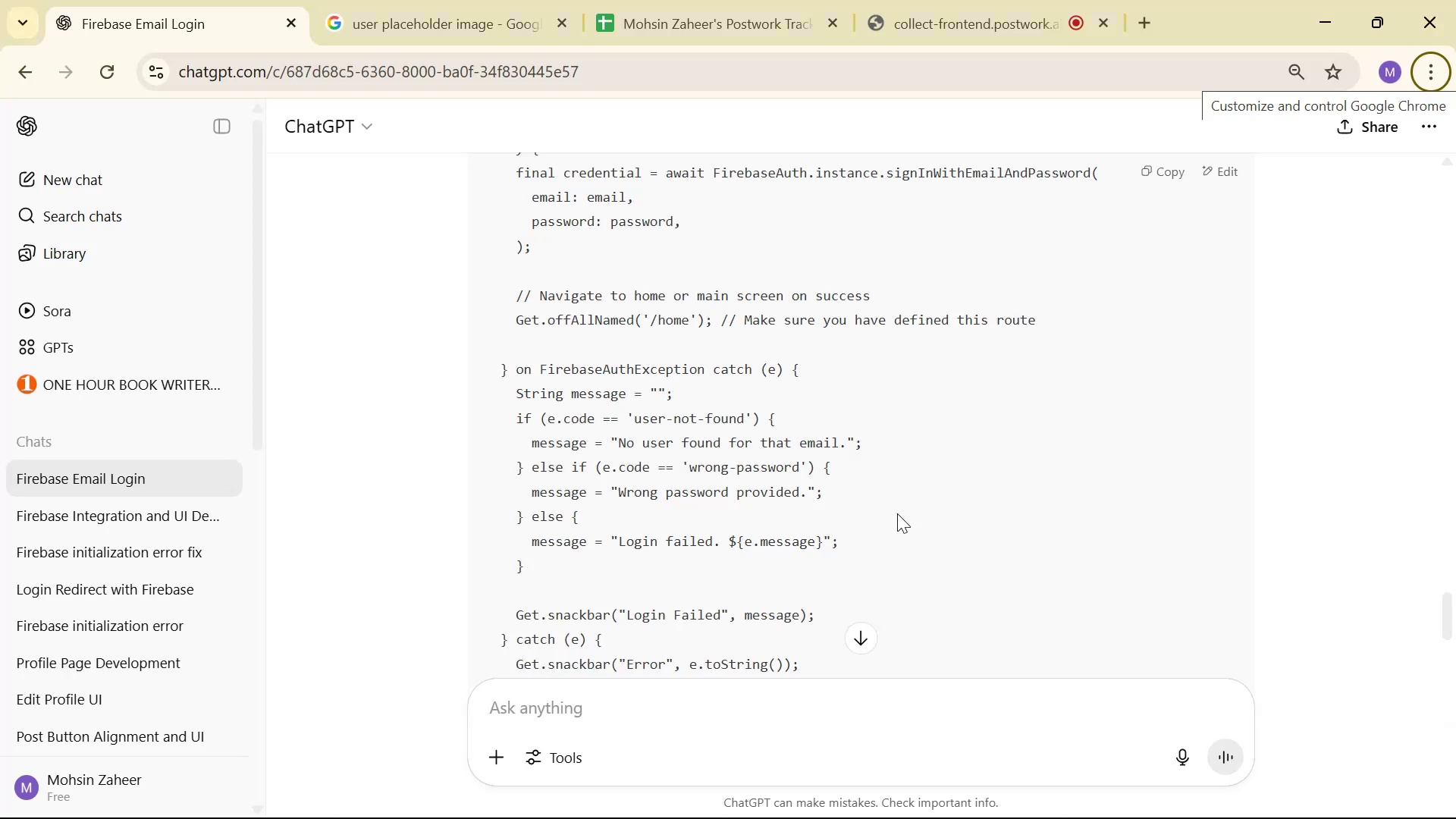 
key(Tab)
type(Get.sn)
 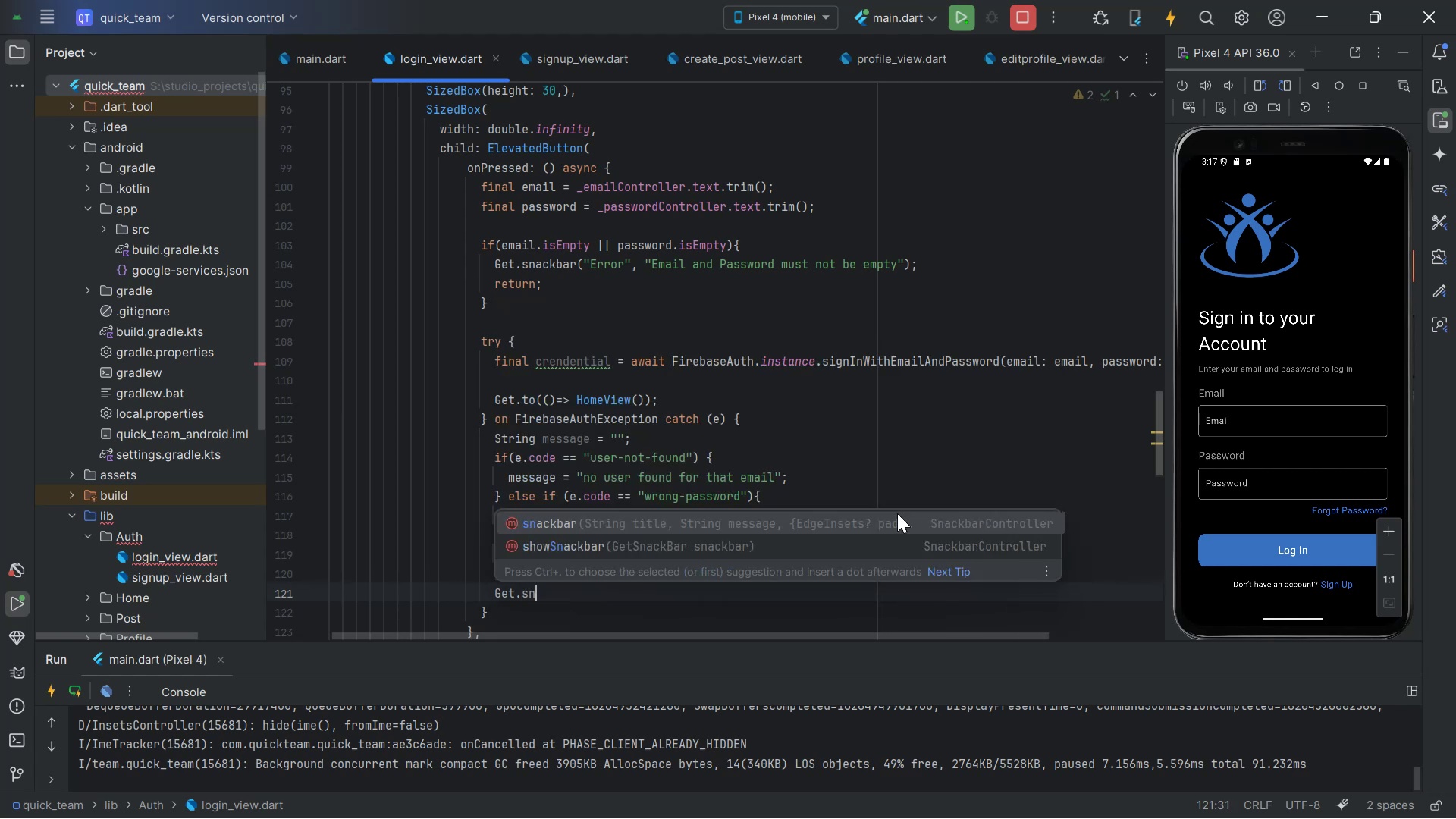 
key(Enter)
 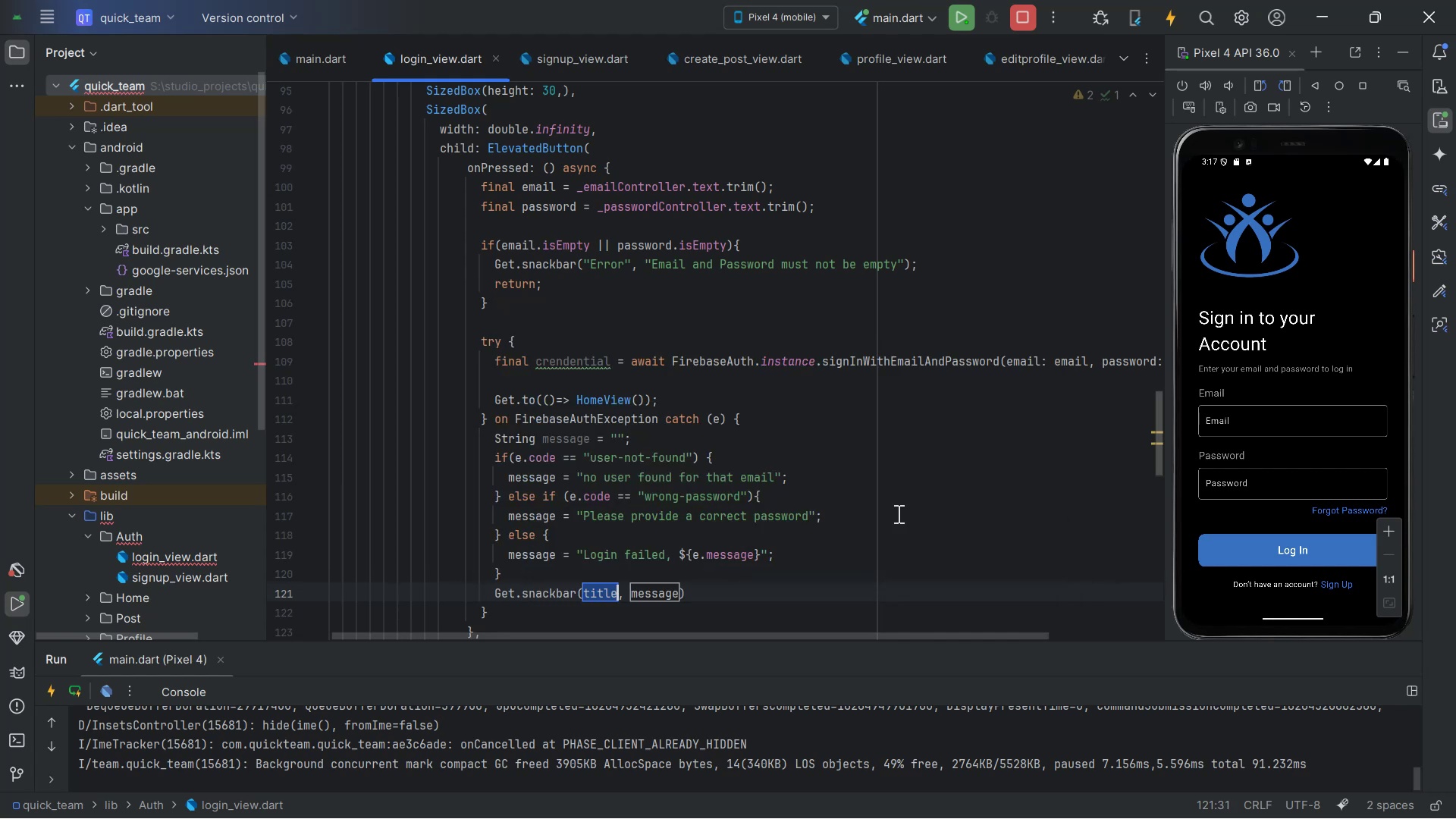 
key(Alt+AltLeft)
 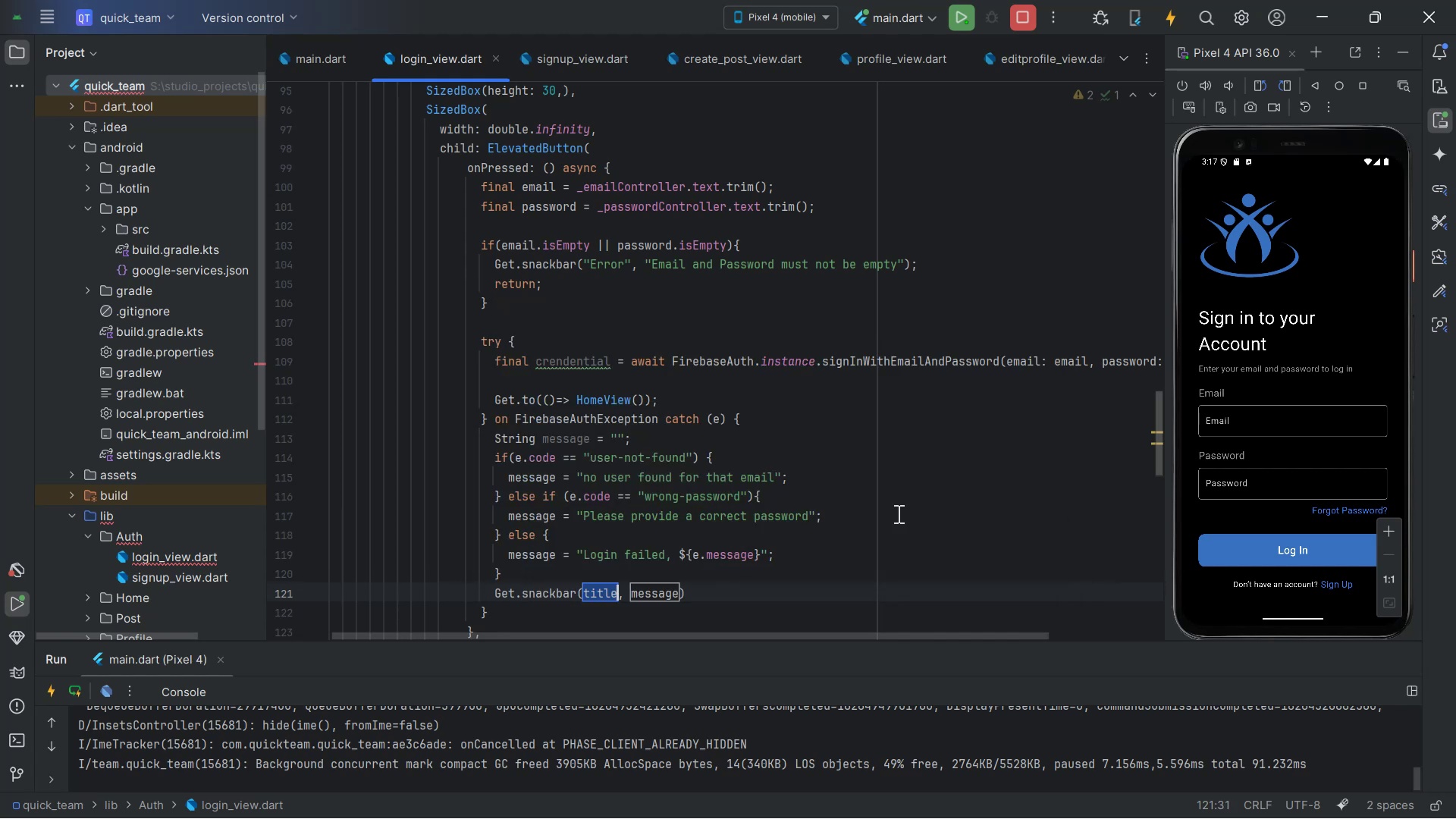 
key(Alt+Tab)
 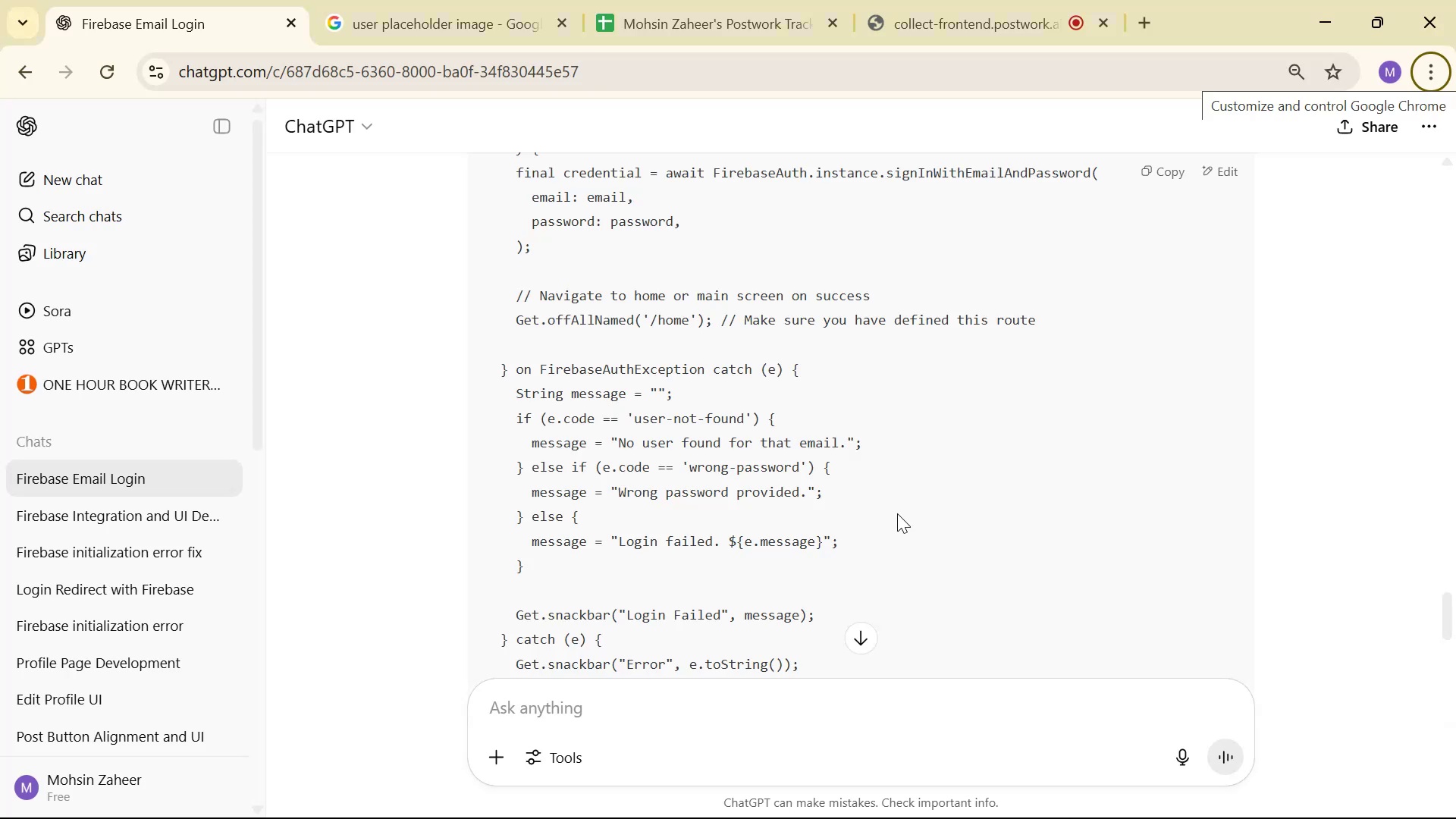 
key(Alt+AltLeft)
 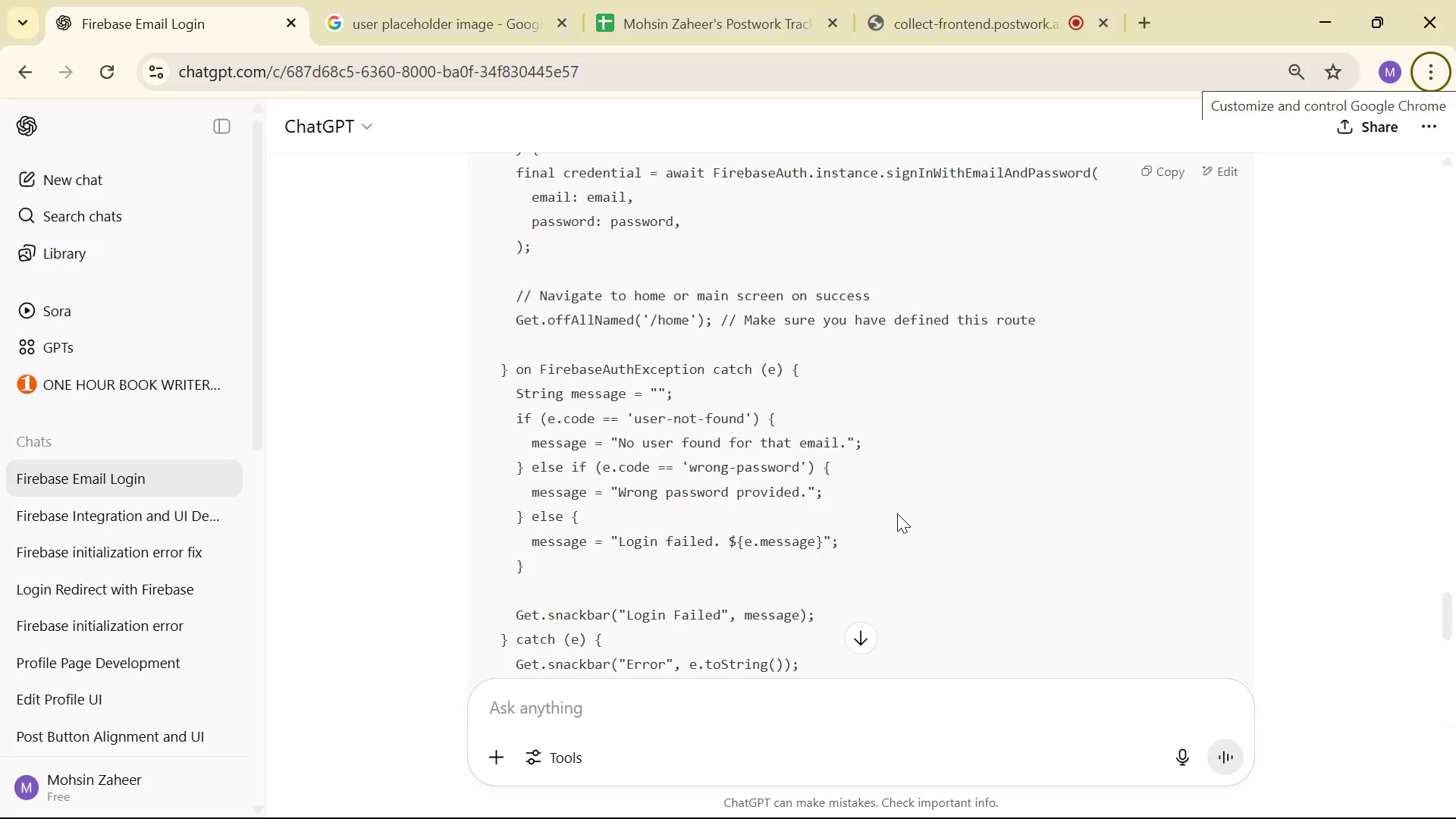 
key(Tab)
key(Backspace)
type("Login Faild )
key(Backspace)
key(Backspace)
key(Backspace)
key(Backspace)
type(ile)
key(Backspace)
type(ed )
key(Backspace)
 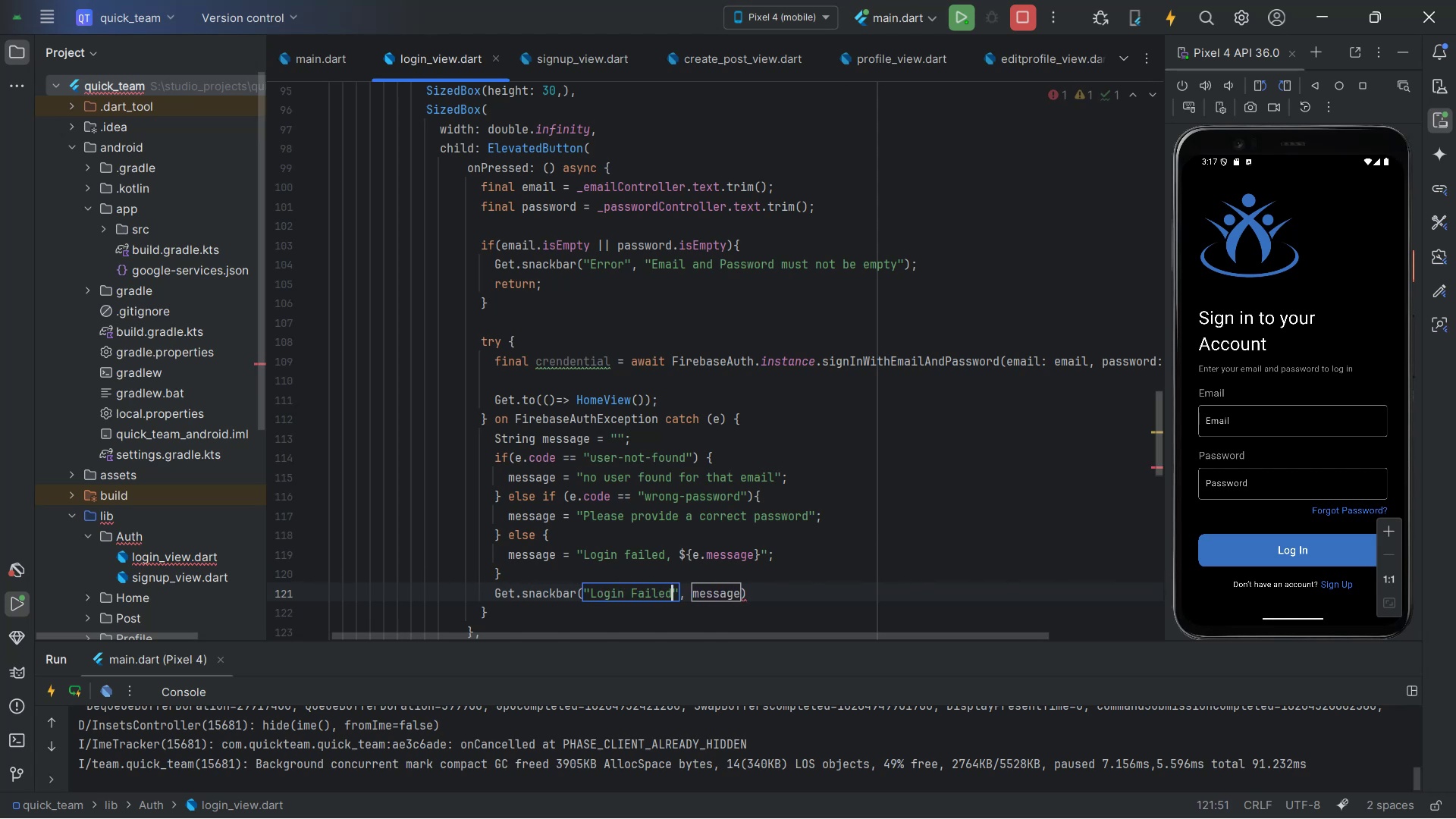 
hold_key(key=ArrowRight, duration=0.76)
 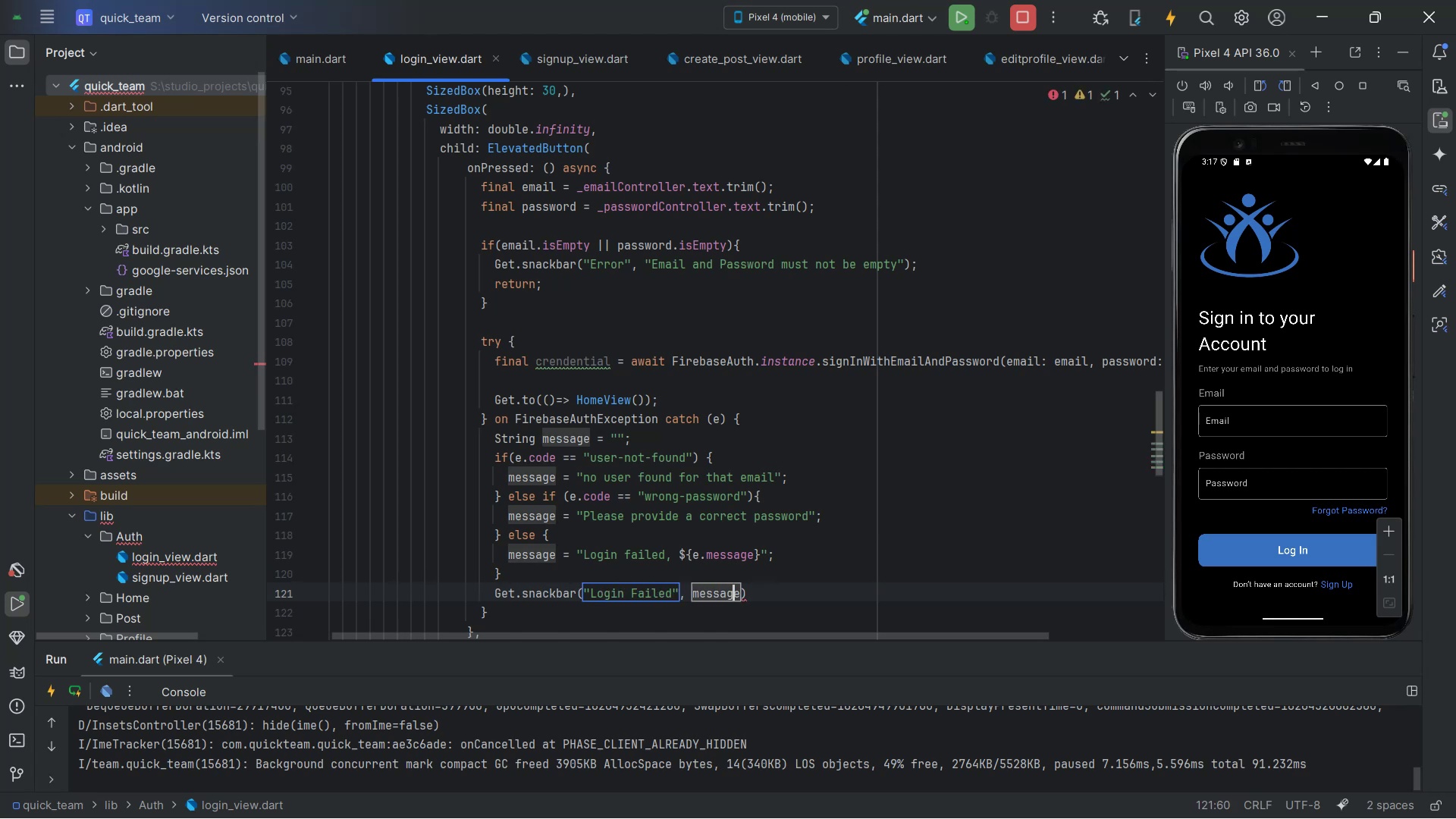 
key(ArrowRight)
 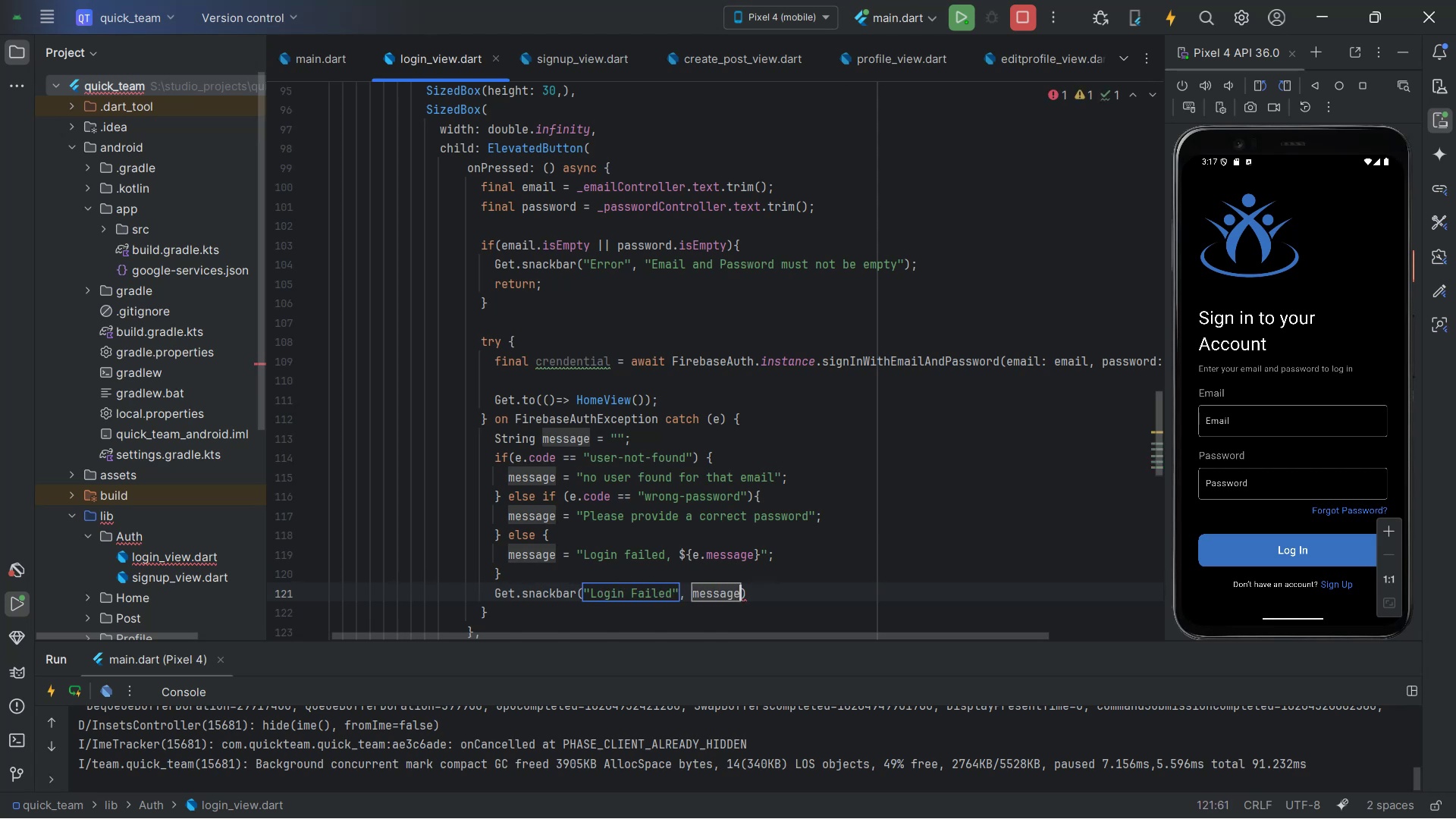 
hold_key(key=Backspace, duration=0.68)
 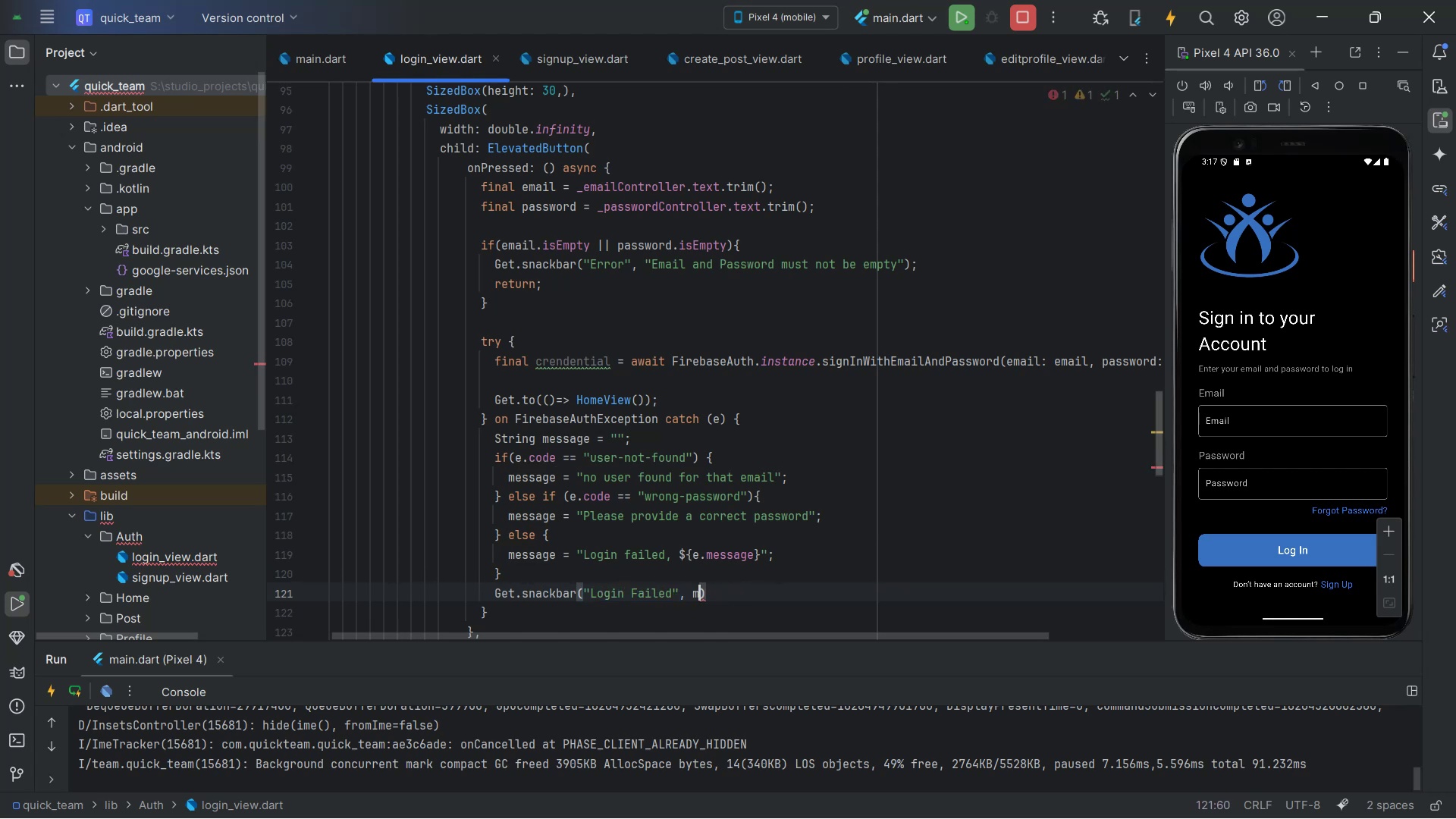 
key(Backspace)
 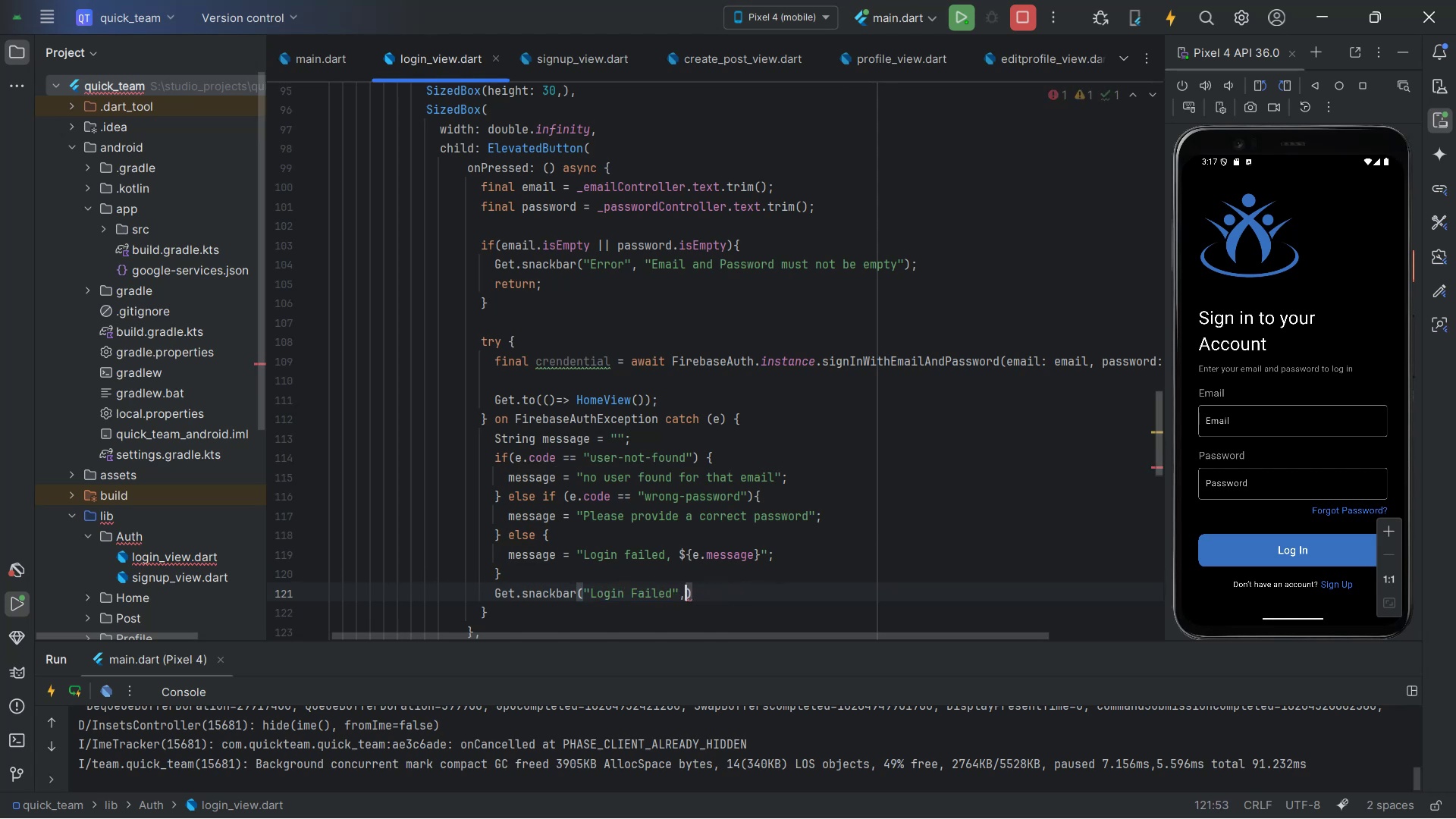 
key(Space)
 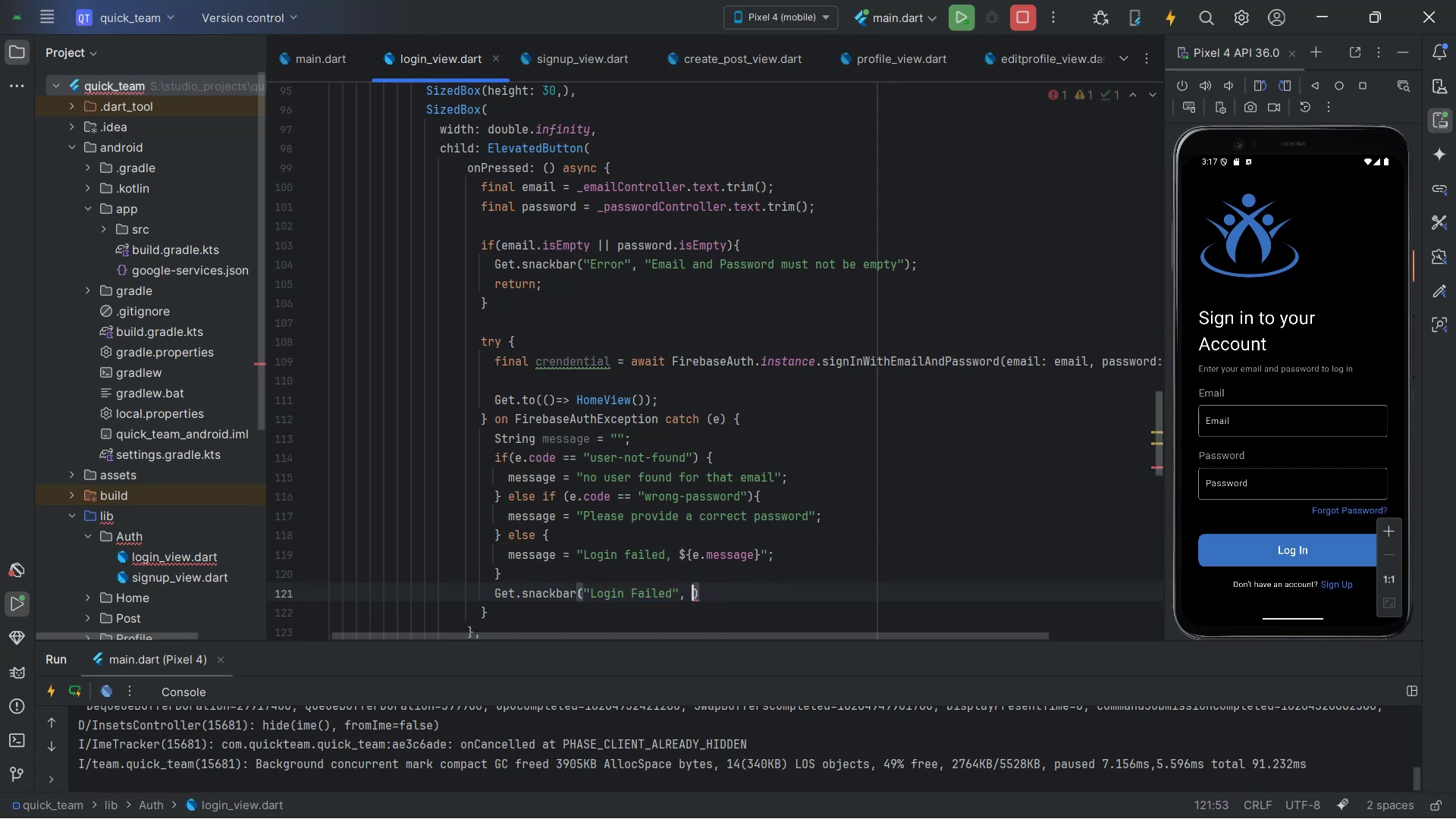 
key(Shift+ShiftLeft)
 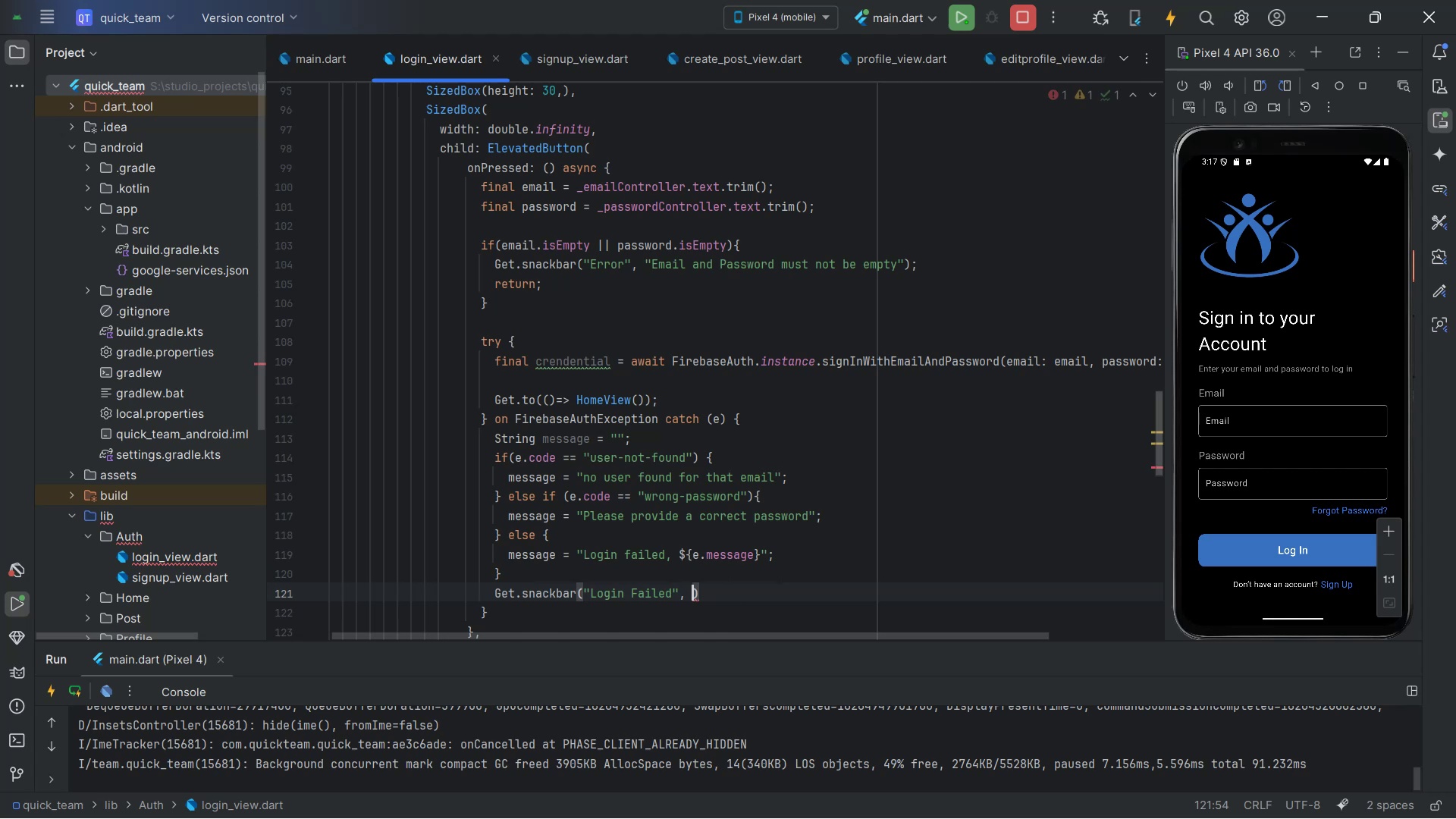 
key(Shift+Quote)
 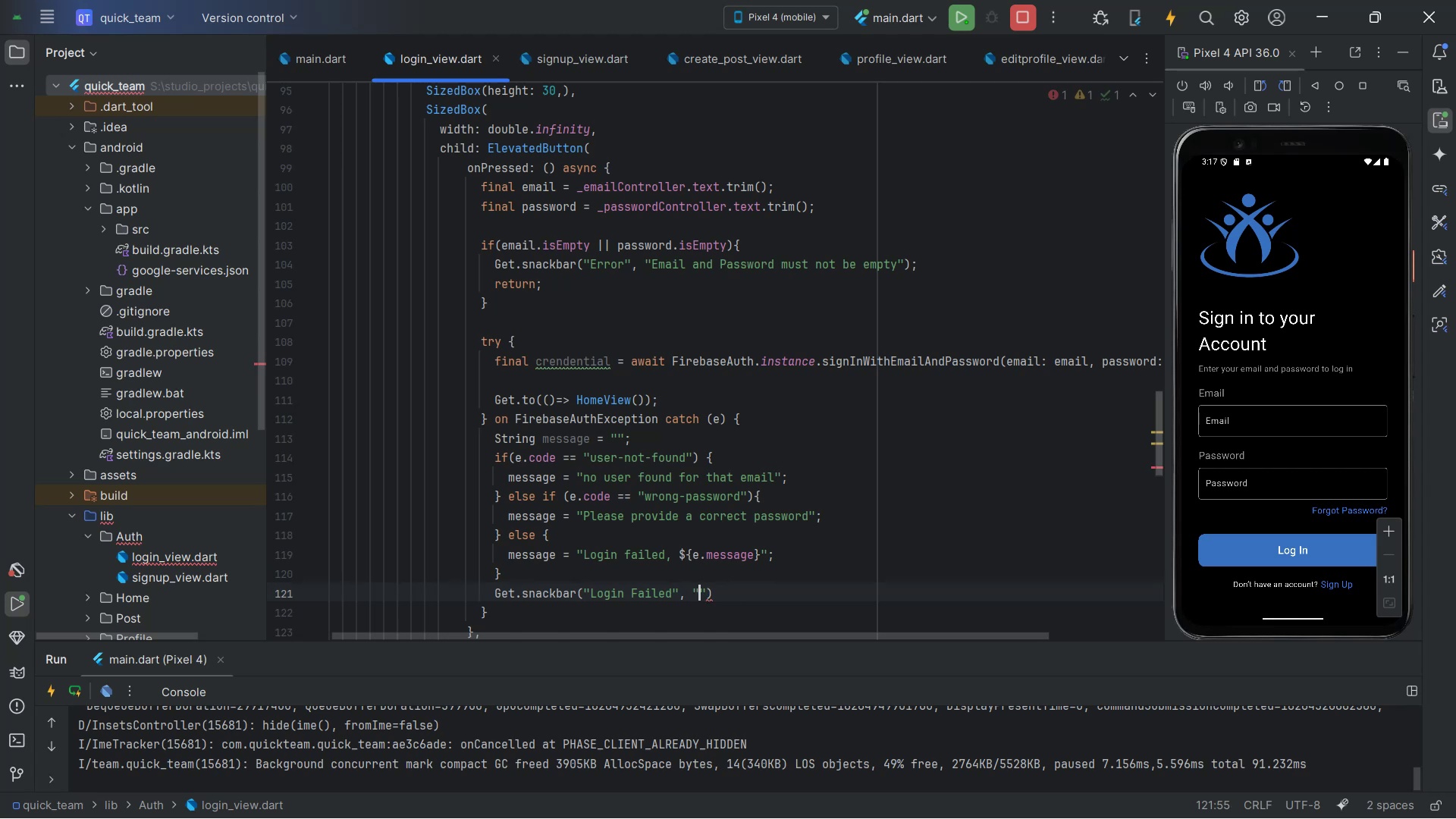 
key(Alt+AltLeft)
 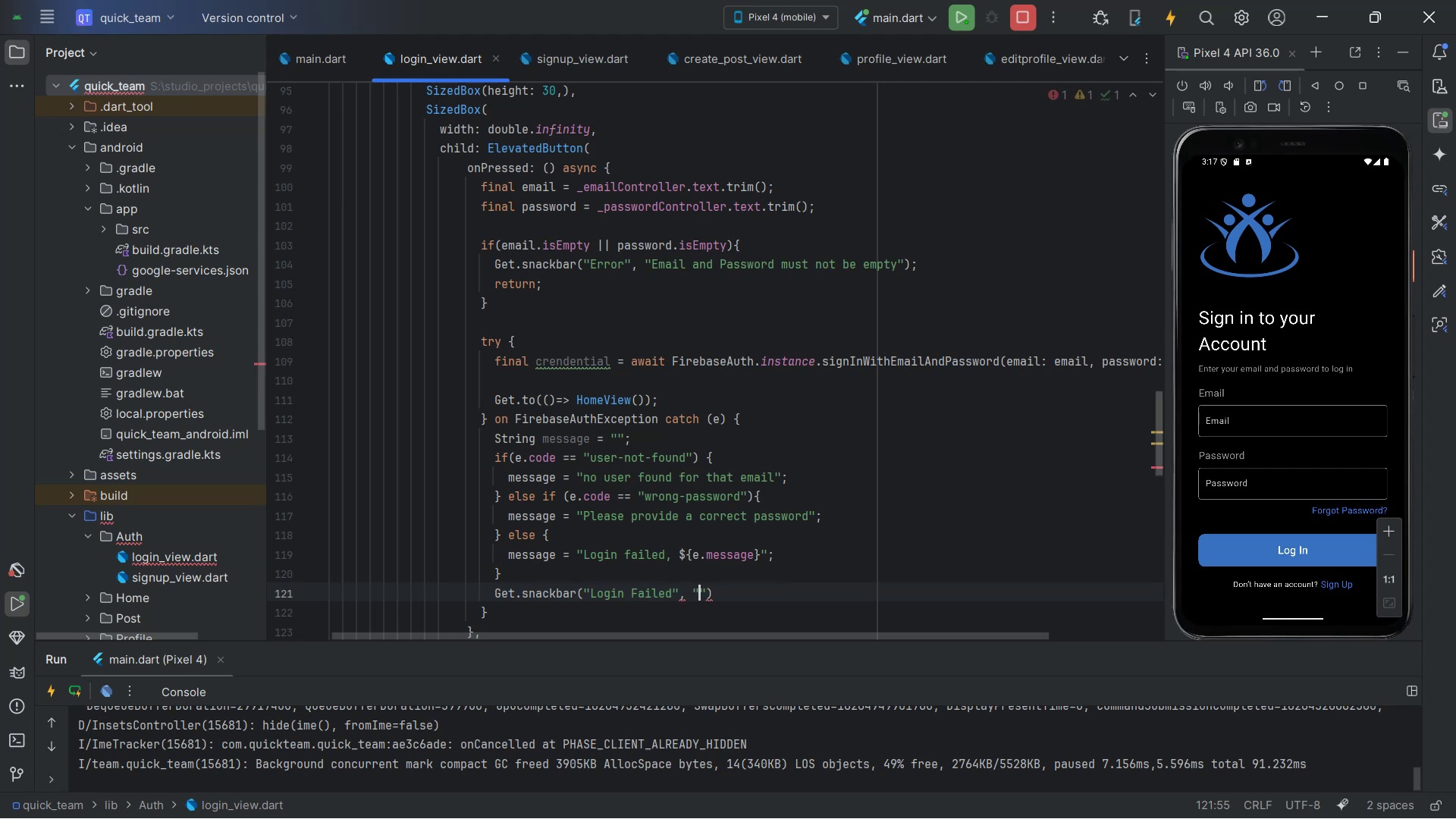 
key(Alt+Tab)
 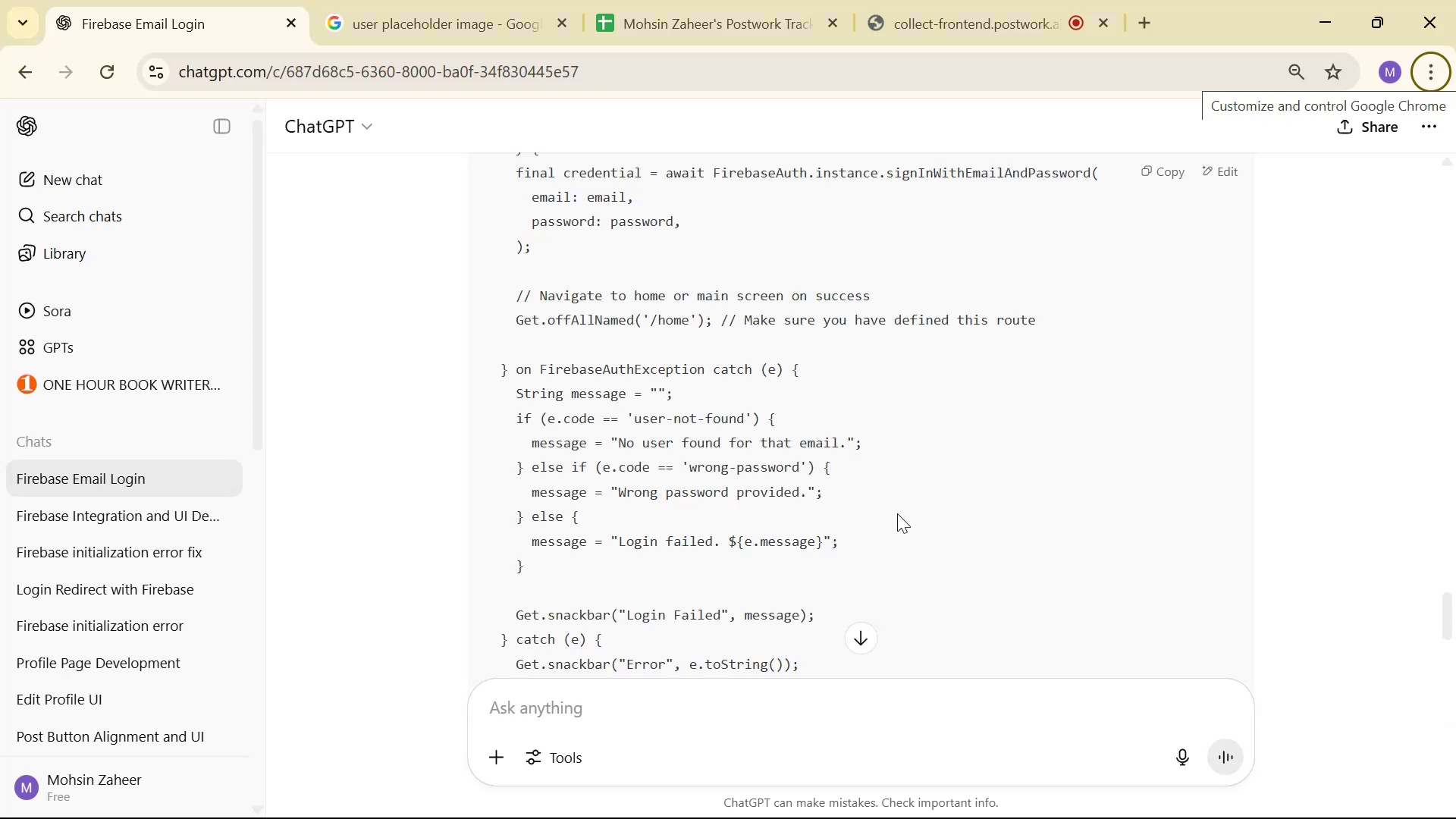 
key(Alt+AltLeft)
 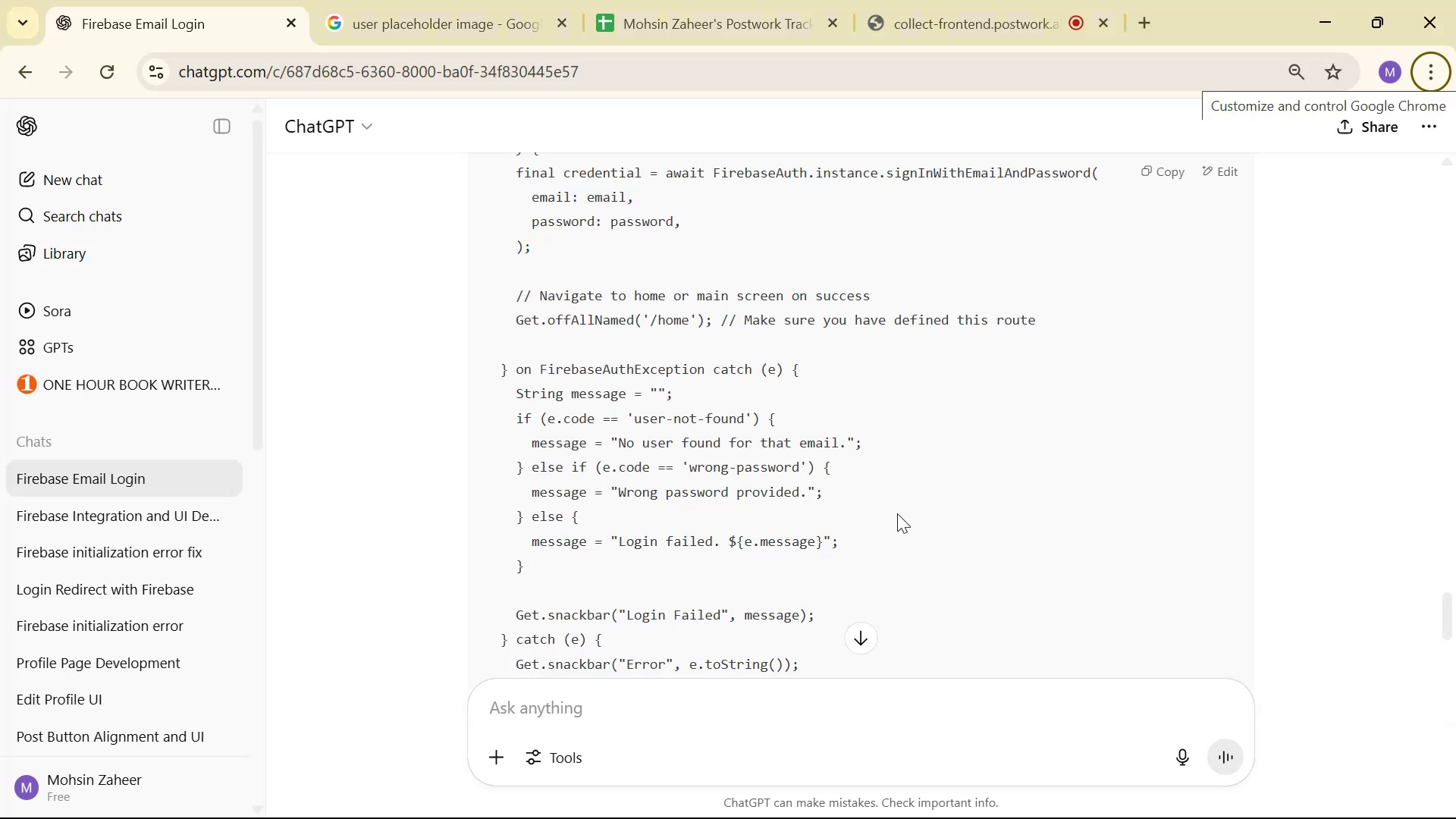 
key(Alt+Tab)
 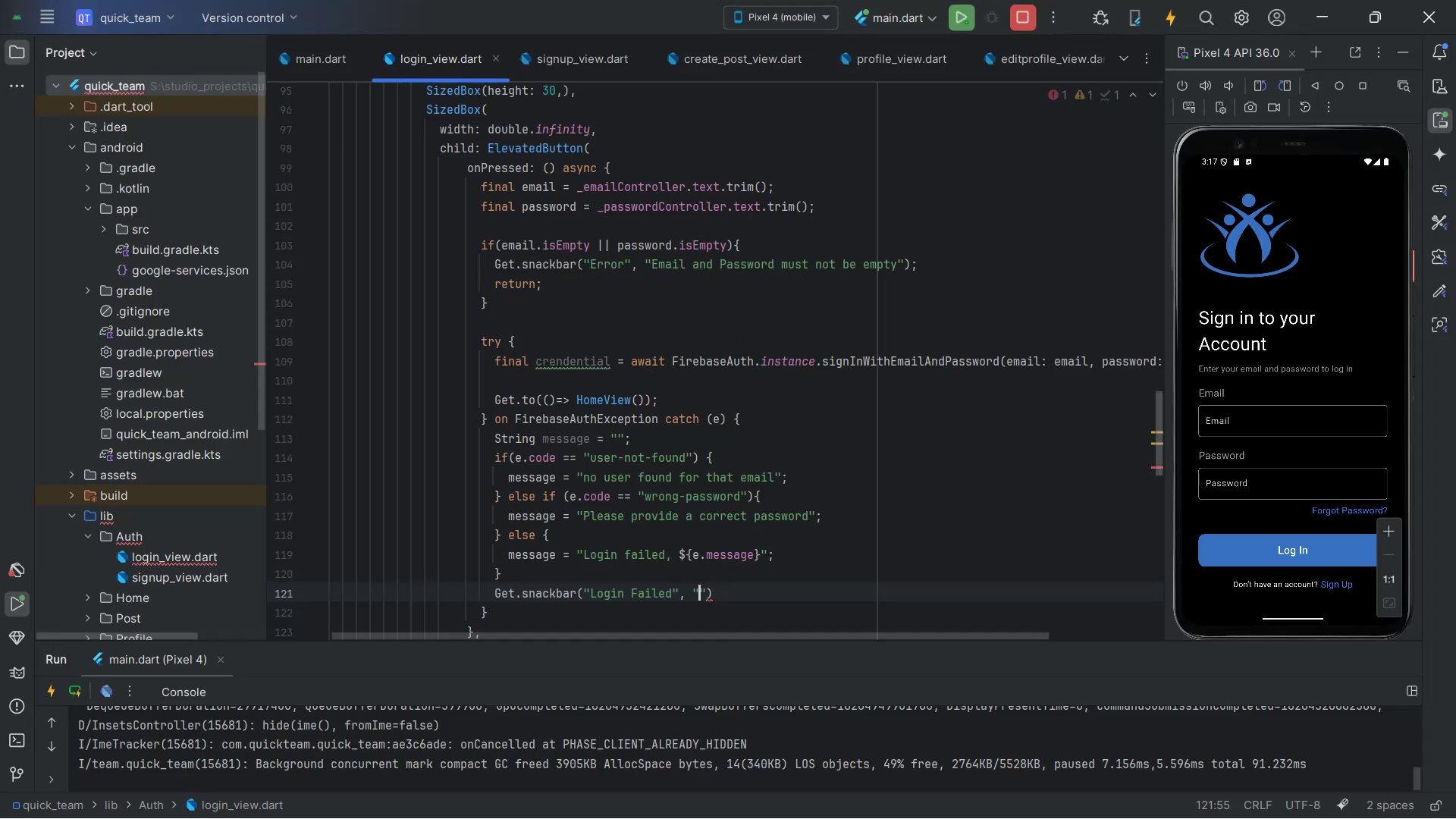 
key(ArrowRight)
 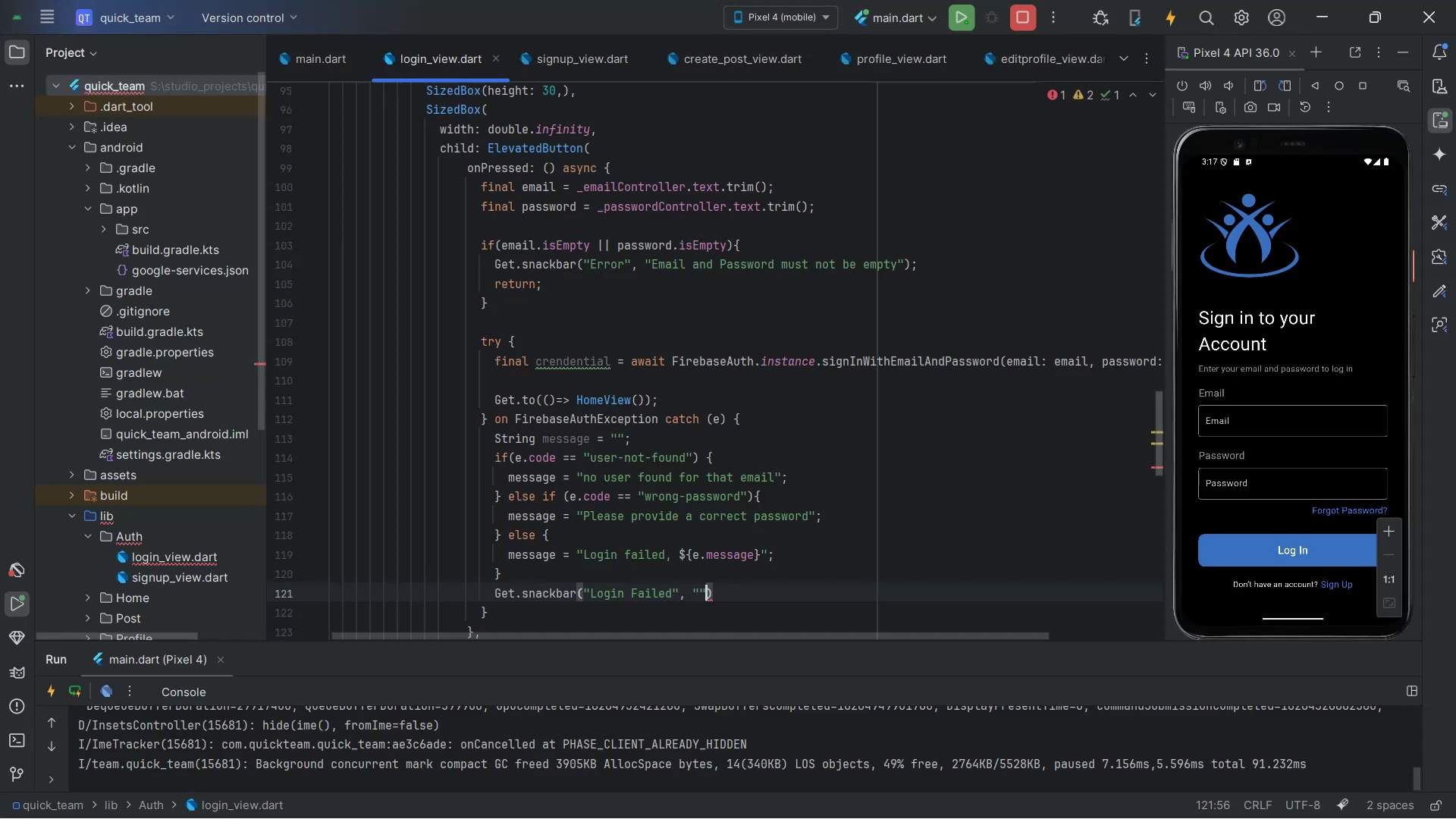 
key(Backspace)
key(Backspace)
type(me)
 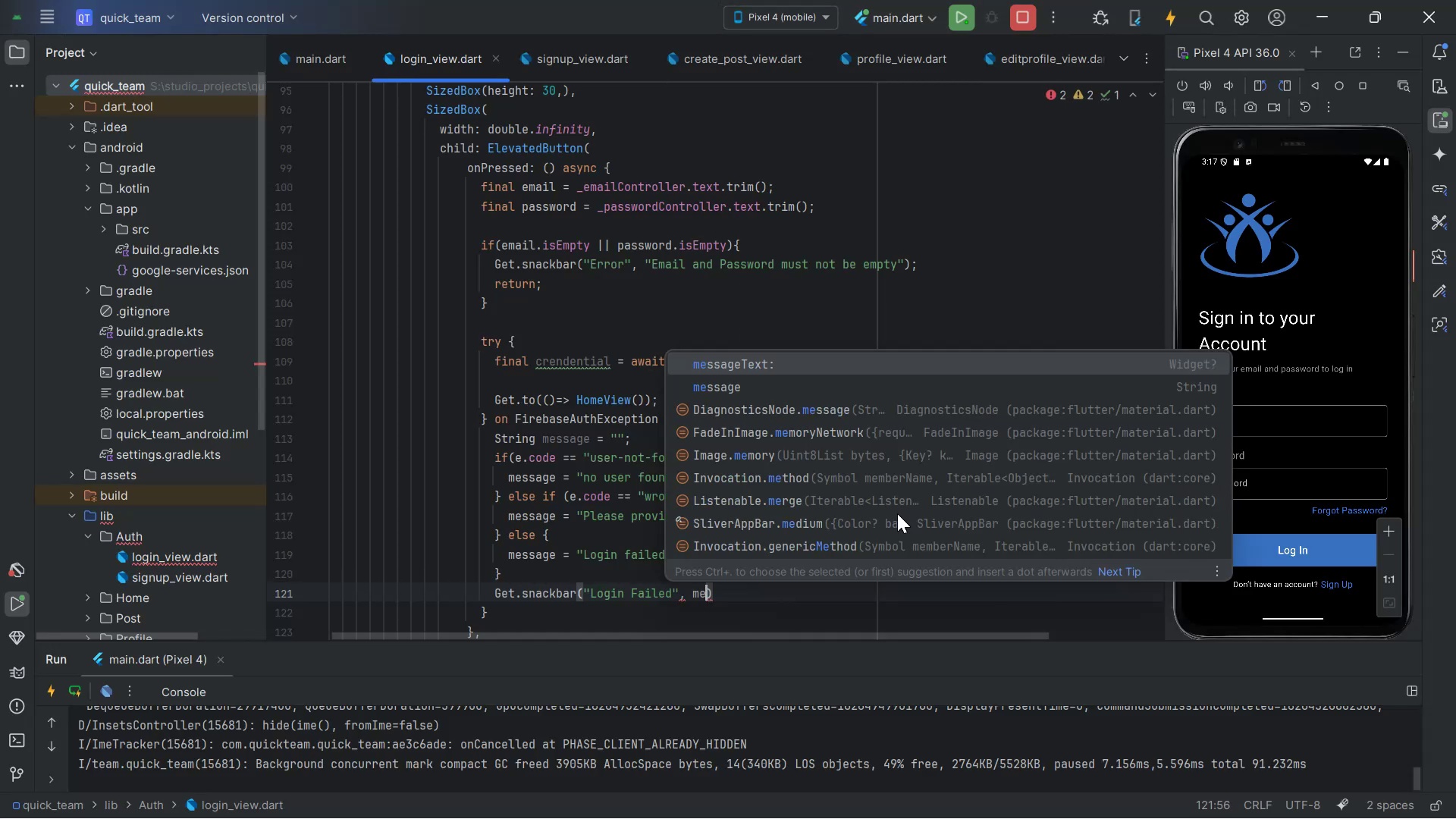 
key(Enter)
 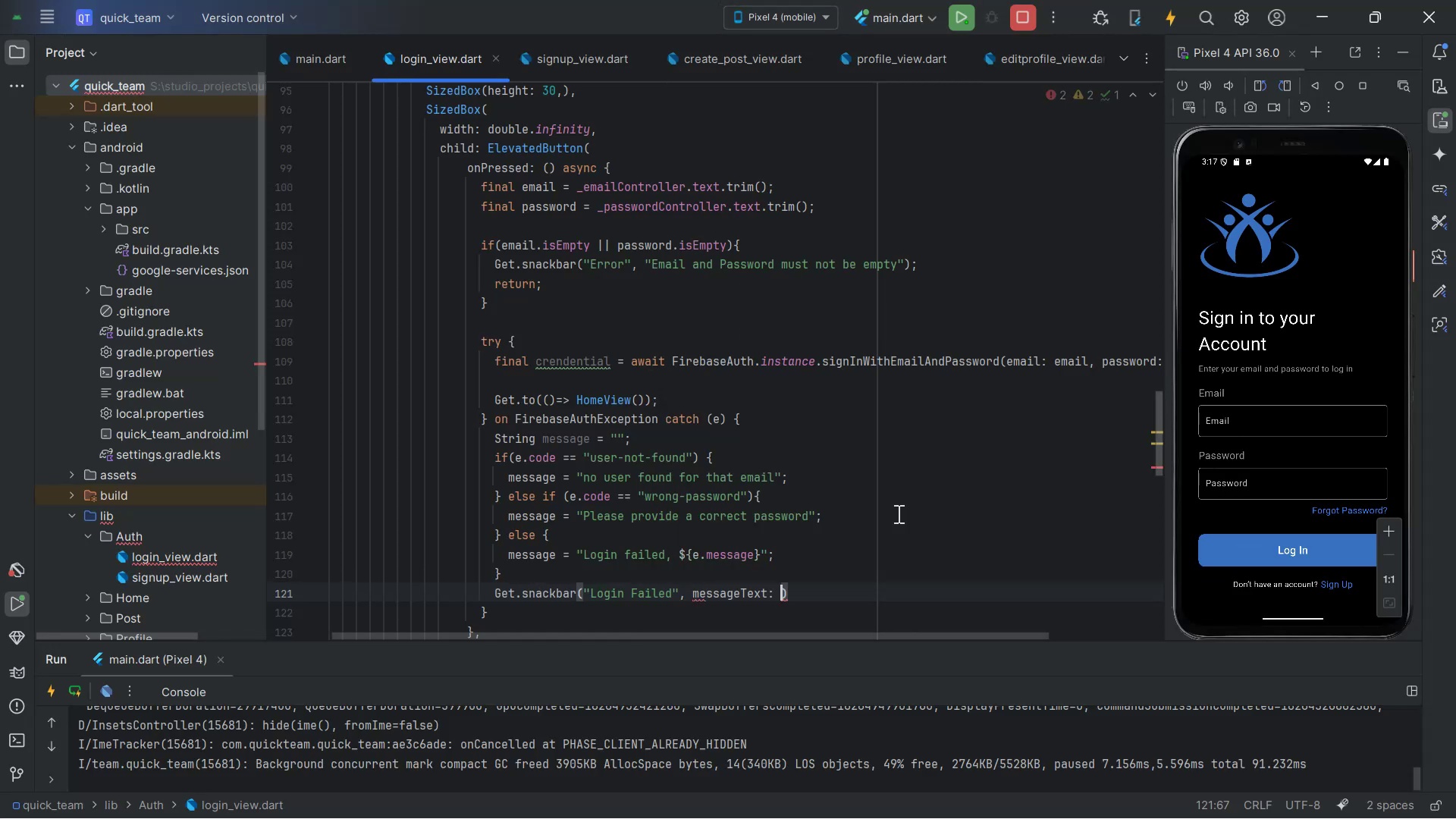 
key(Backspace)
 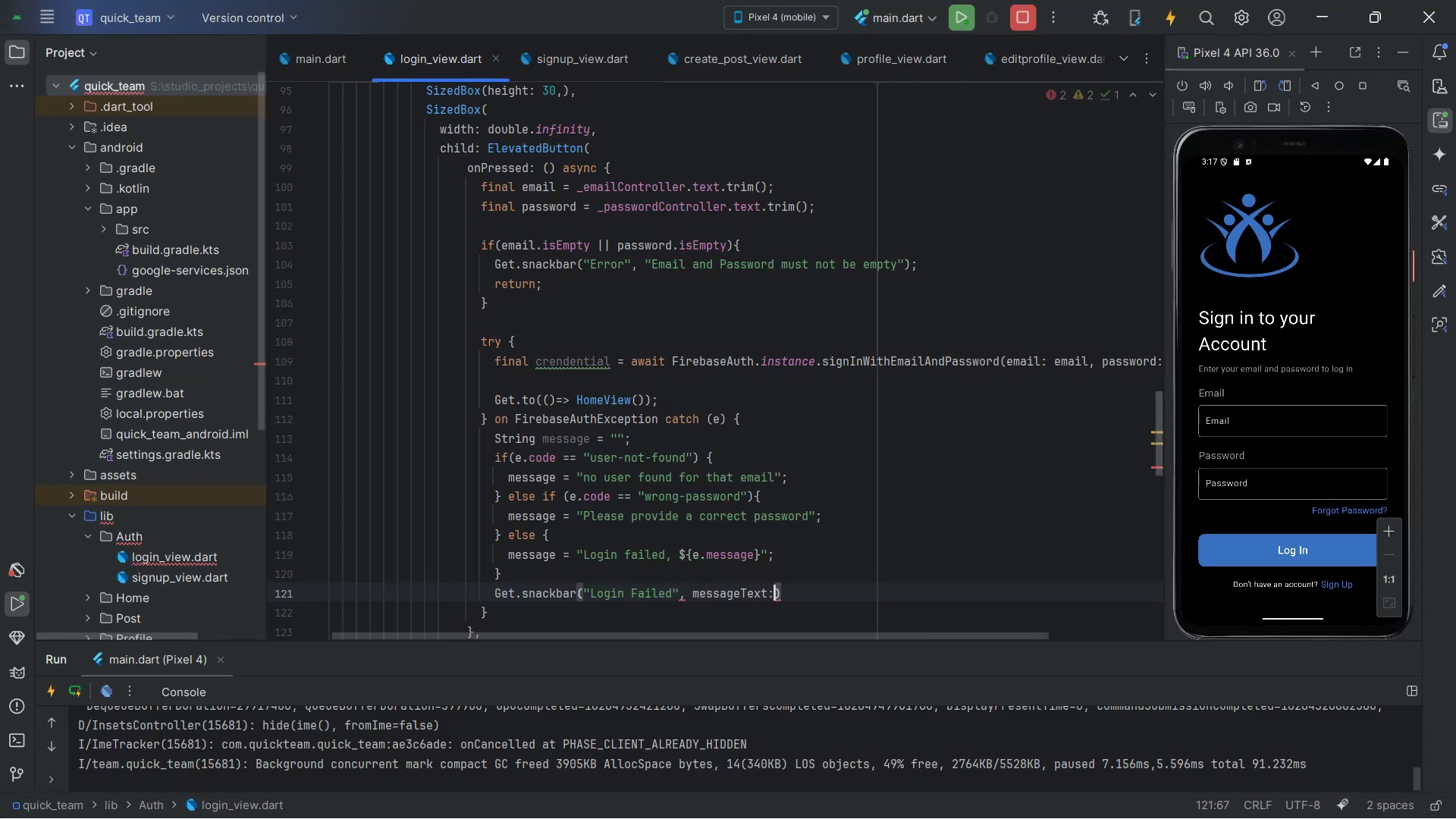 
key(Backspace)
 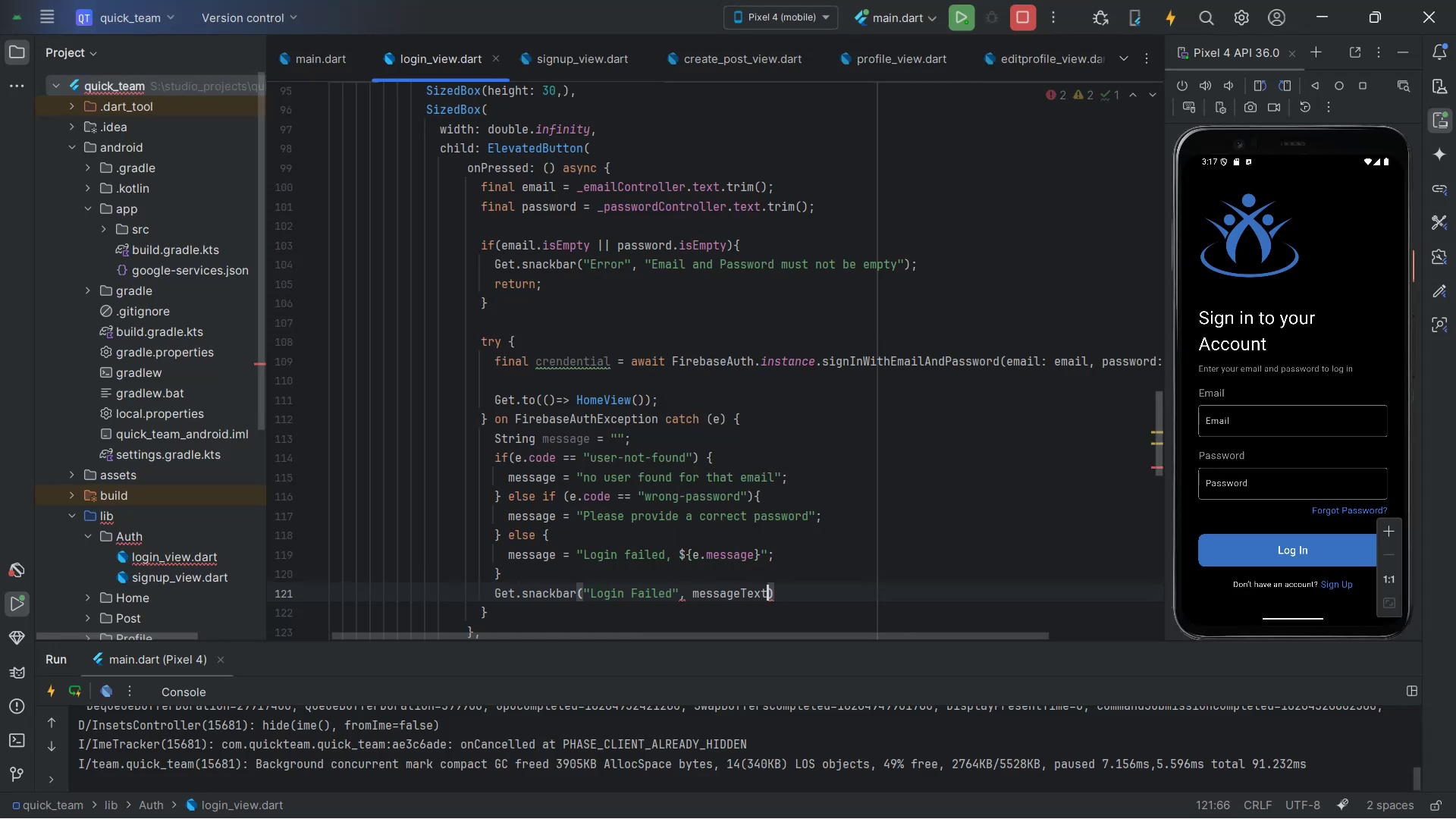 
key(Backspace)
 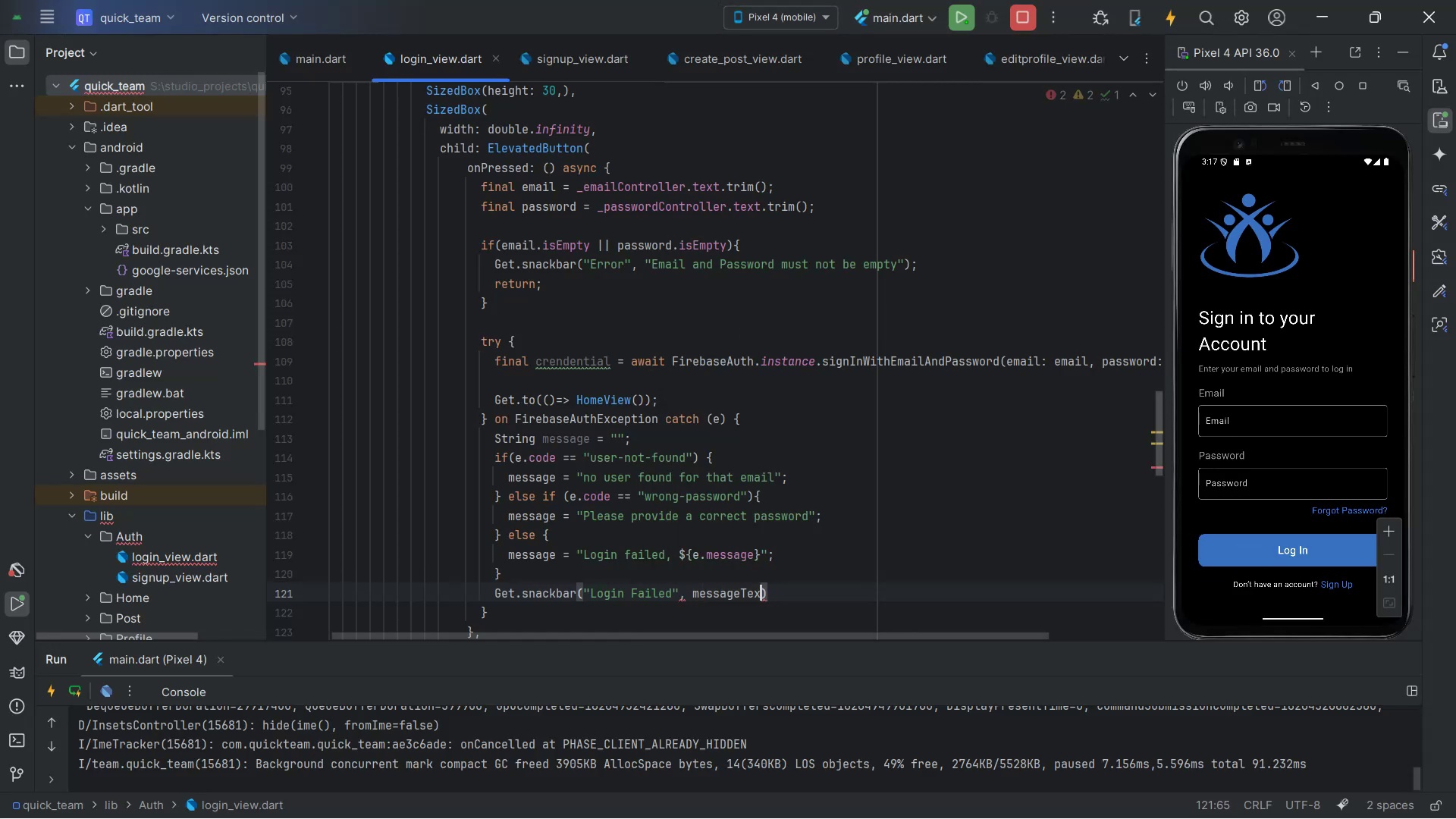 
key(Backspace)
 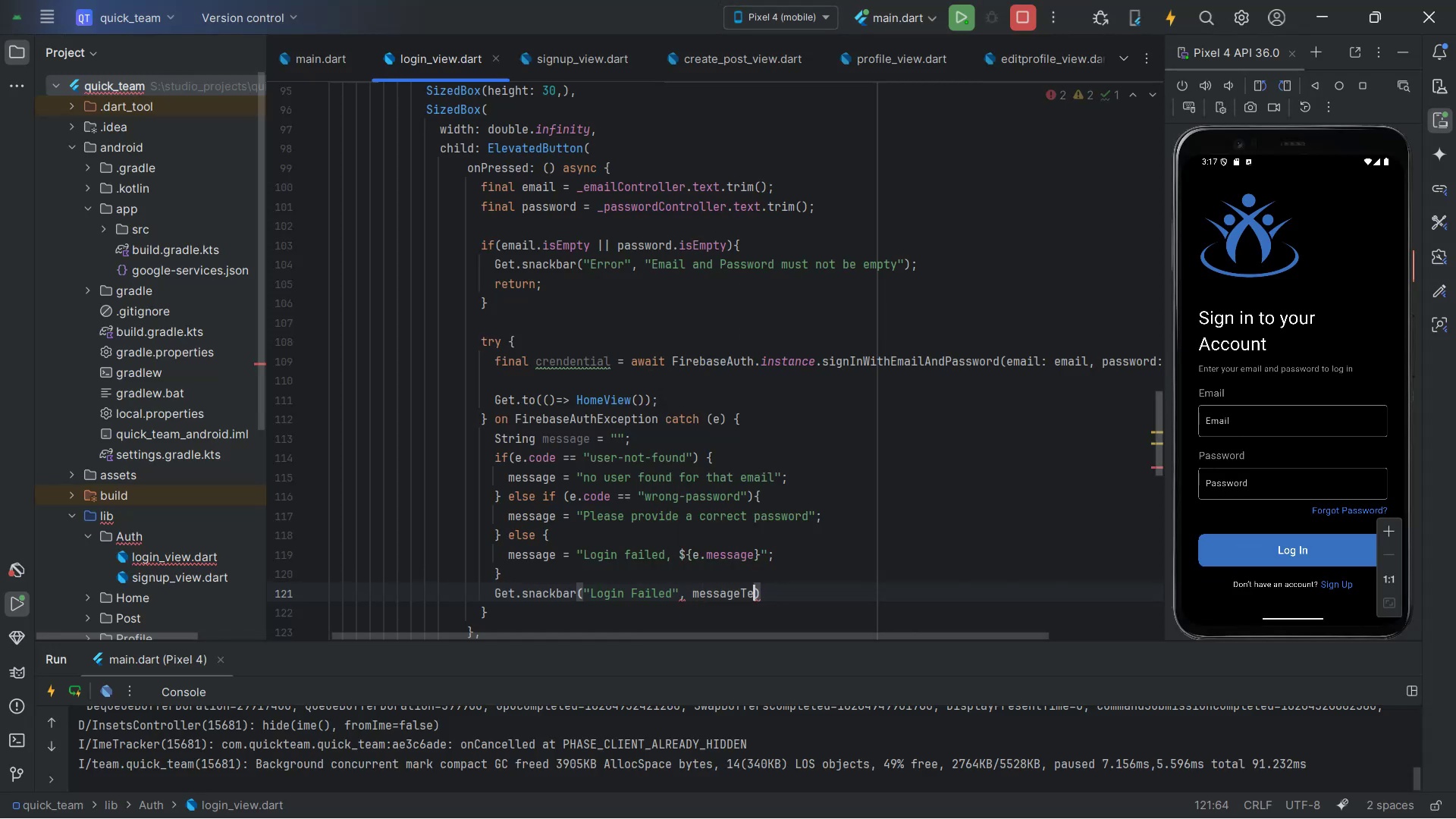 
key(Backspace)
 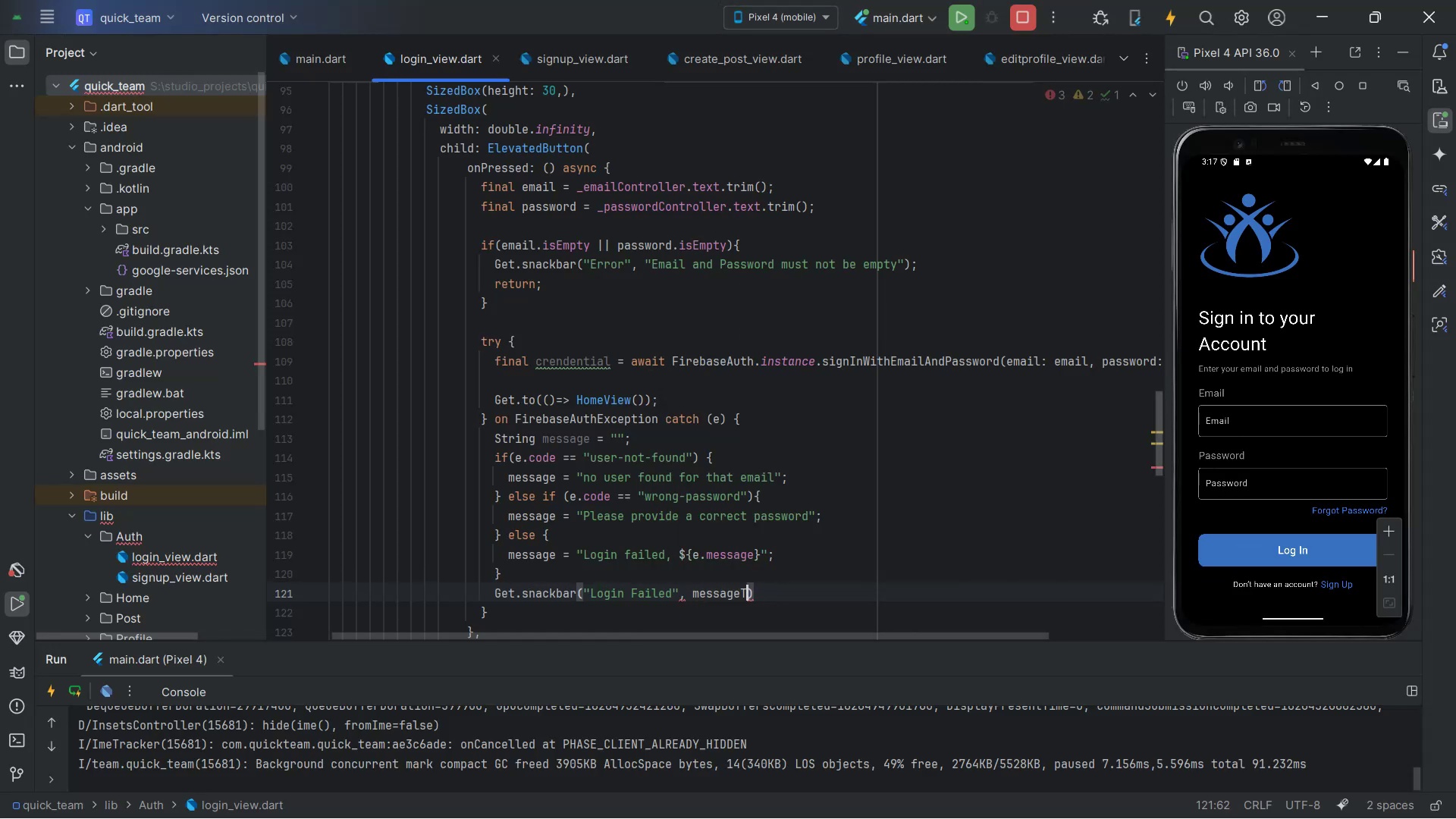 
key(Backspace)
 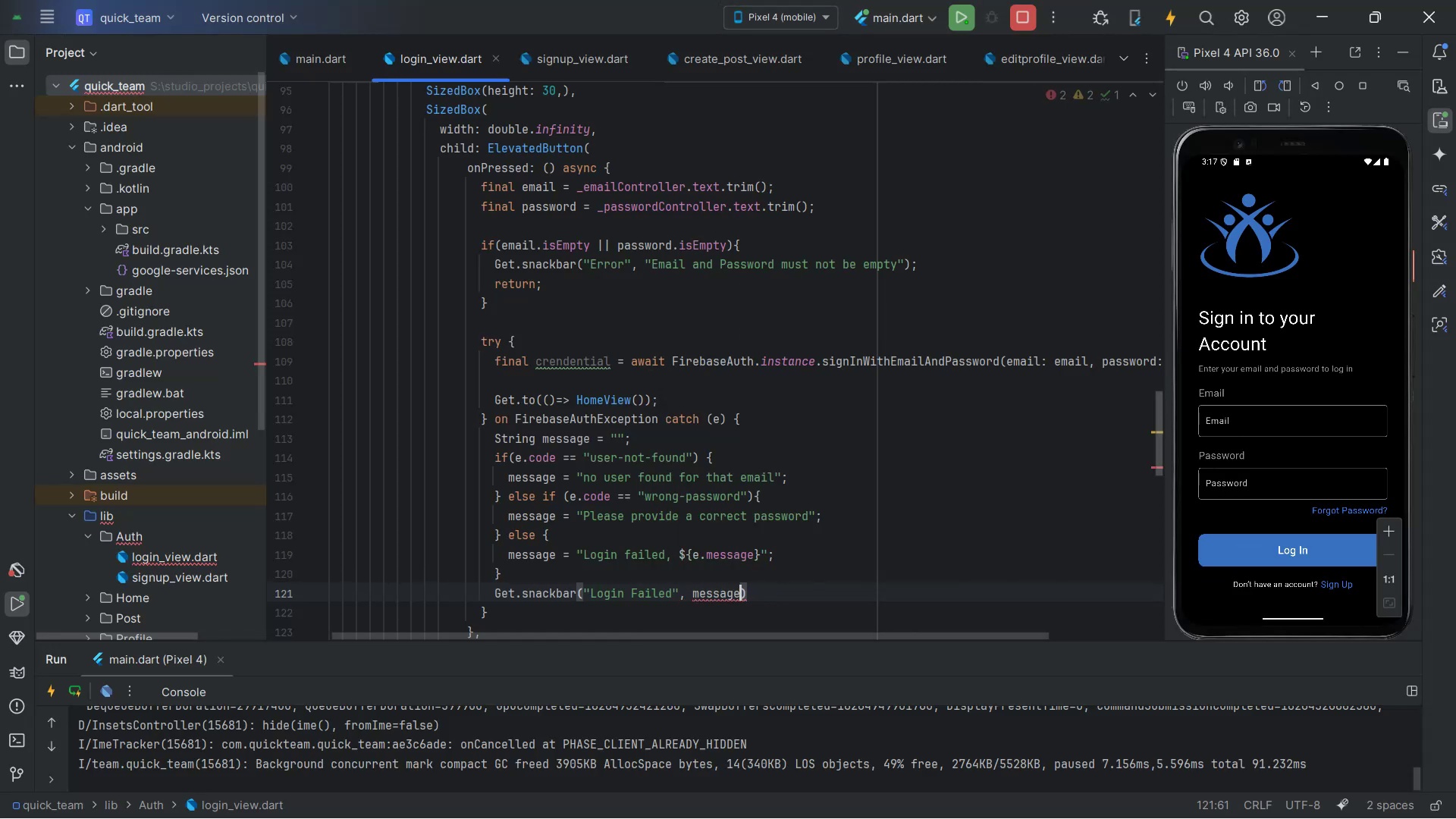 
key(ArrowRight)
 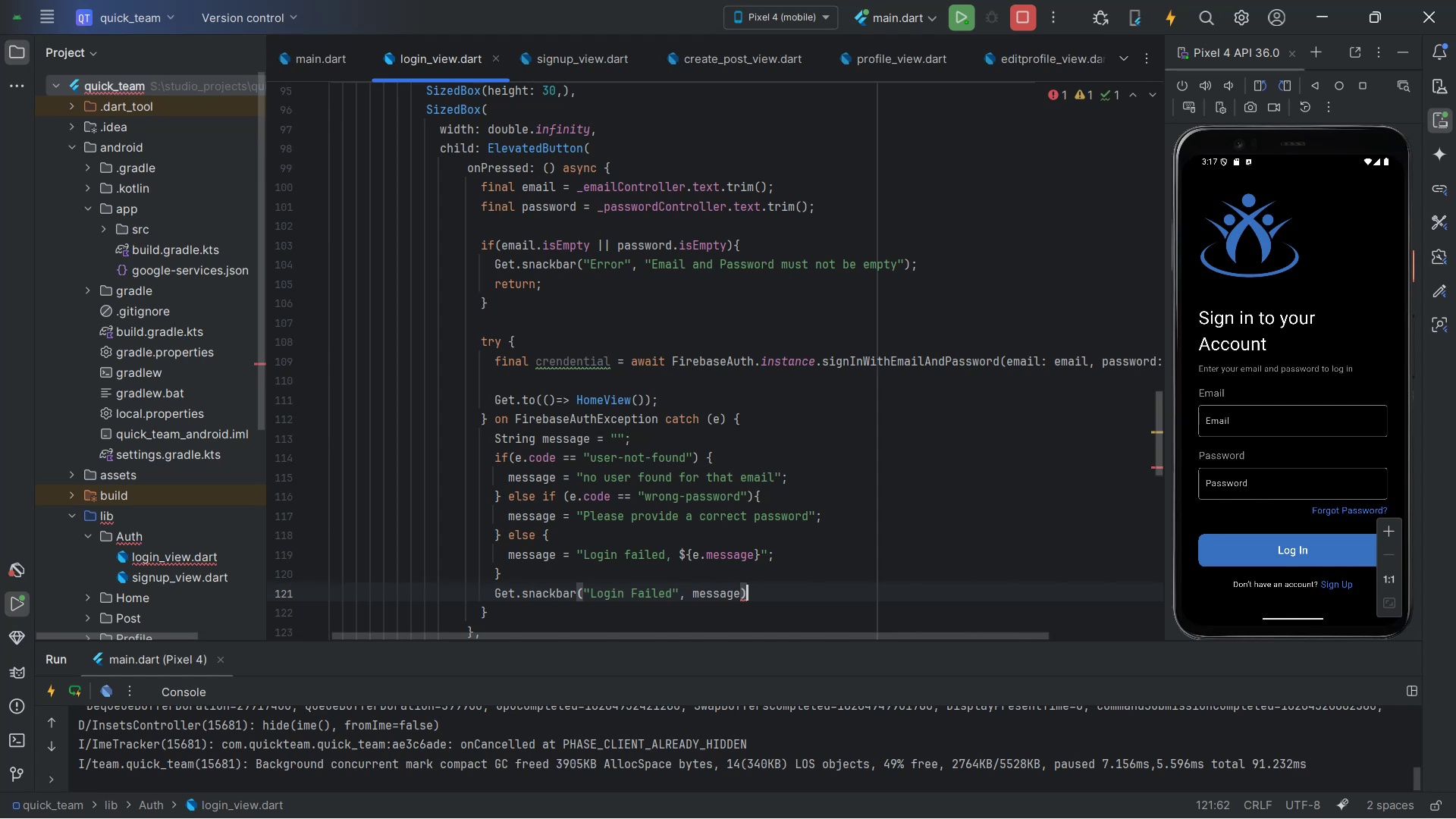 
key(Semicolon)
 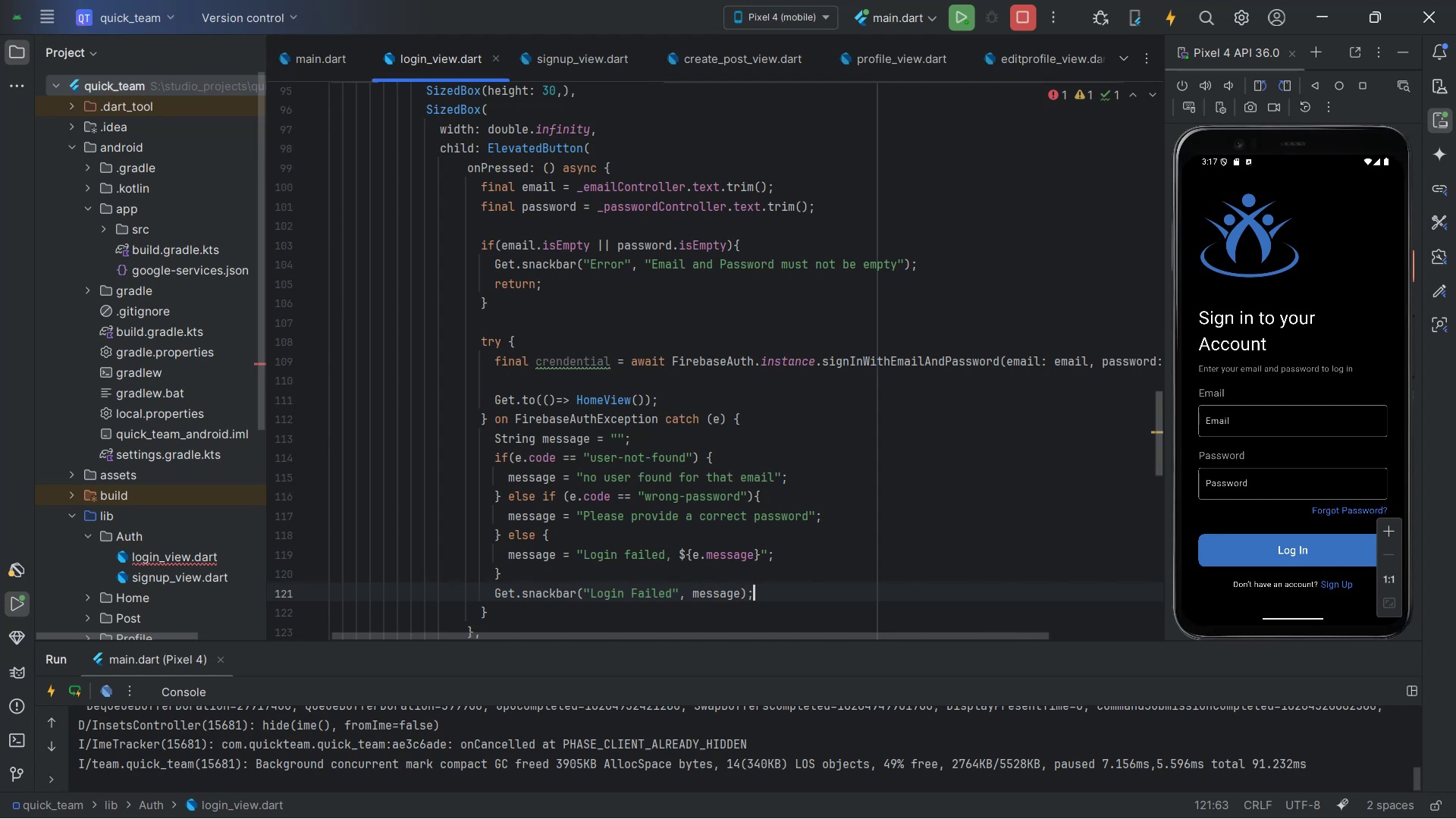 
key(ArrowDown)
 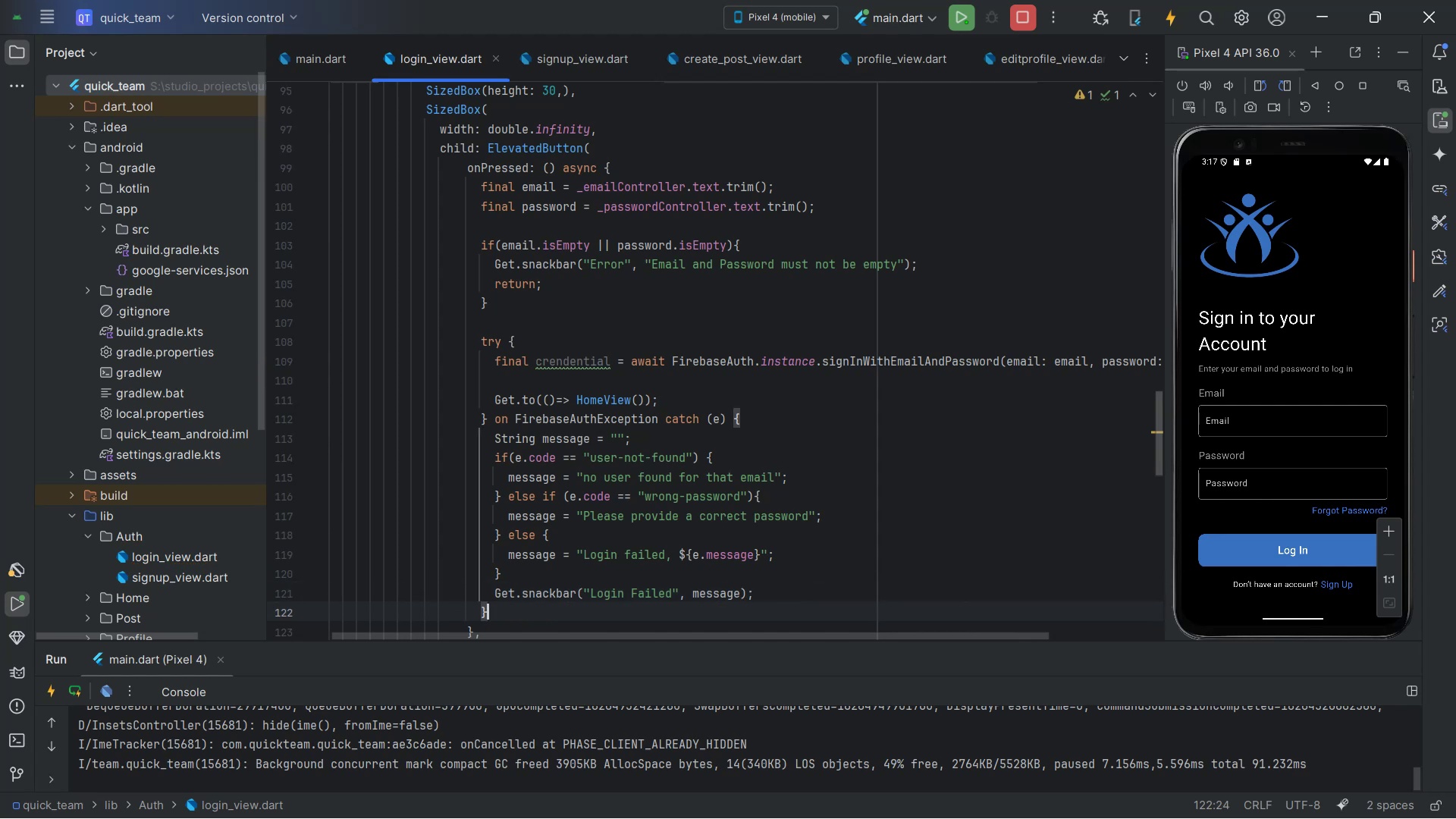 
key(Alt+AltLeft)
 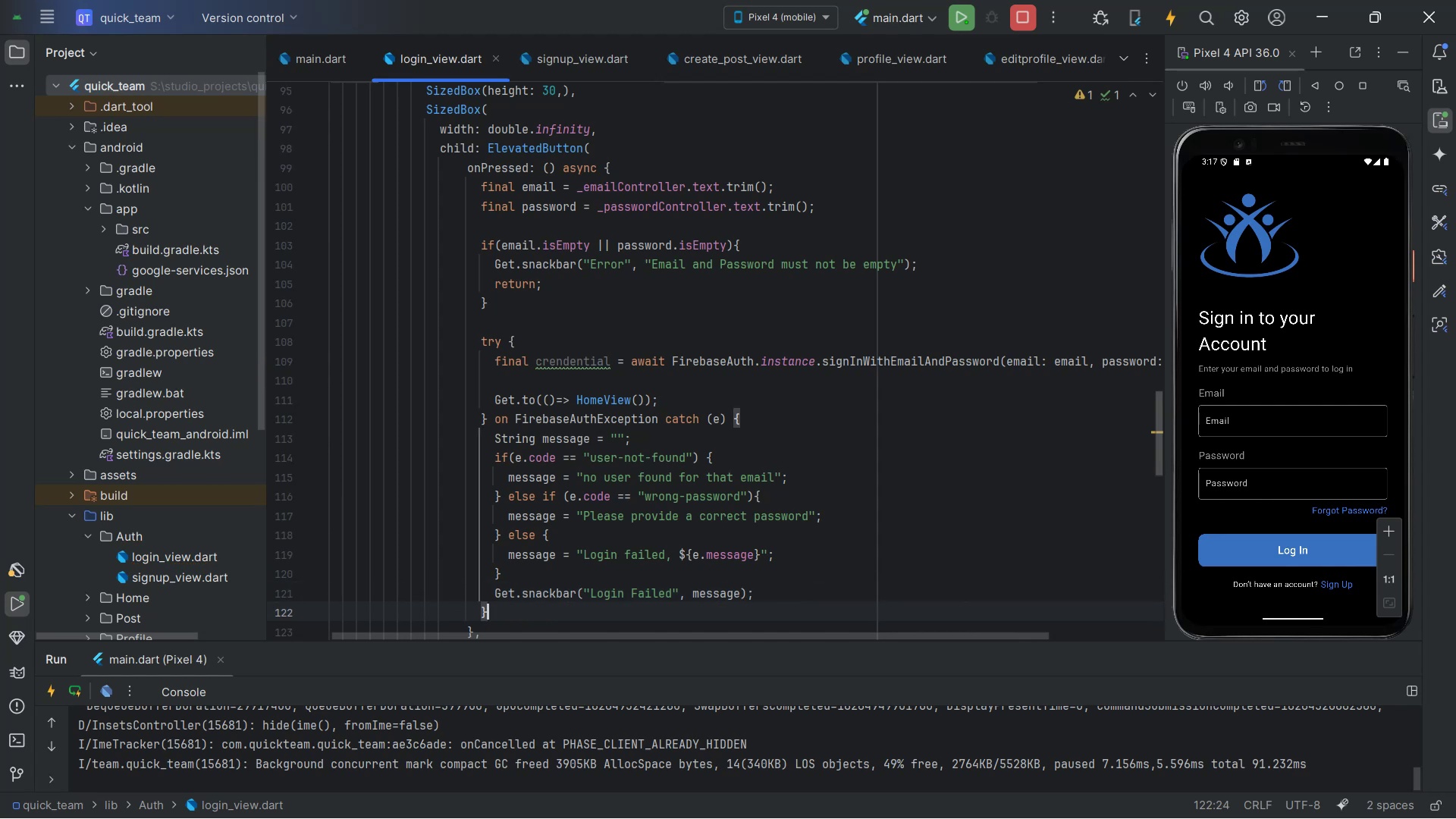 
key(Alt+Tab)
 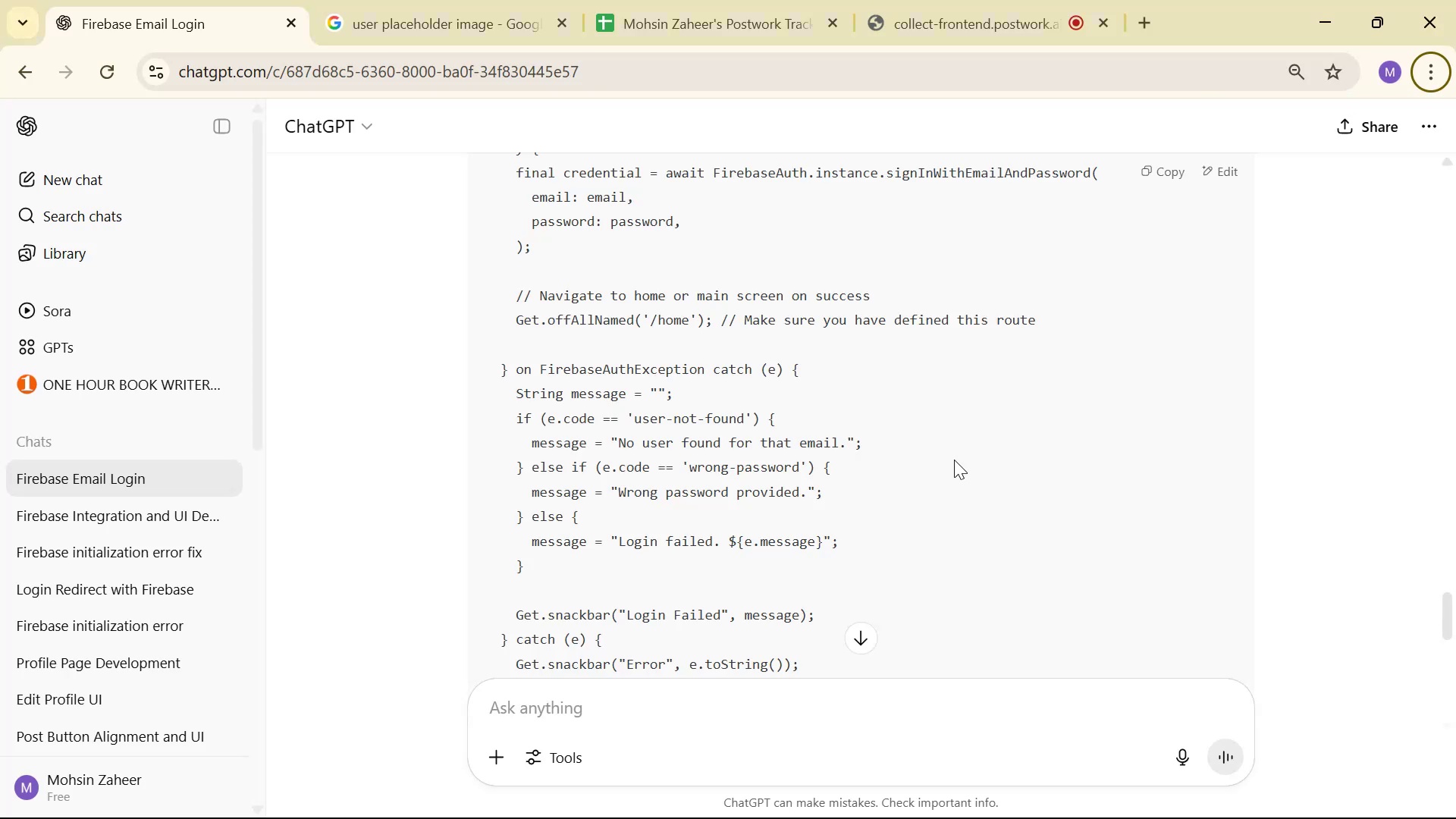 
wait(5.47)
 